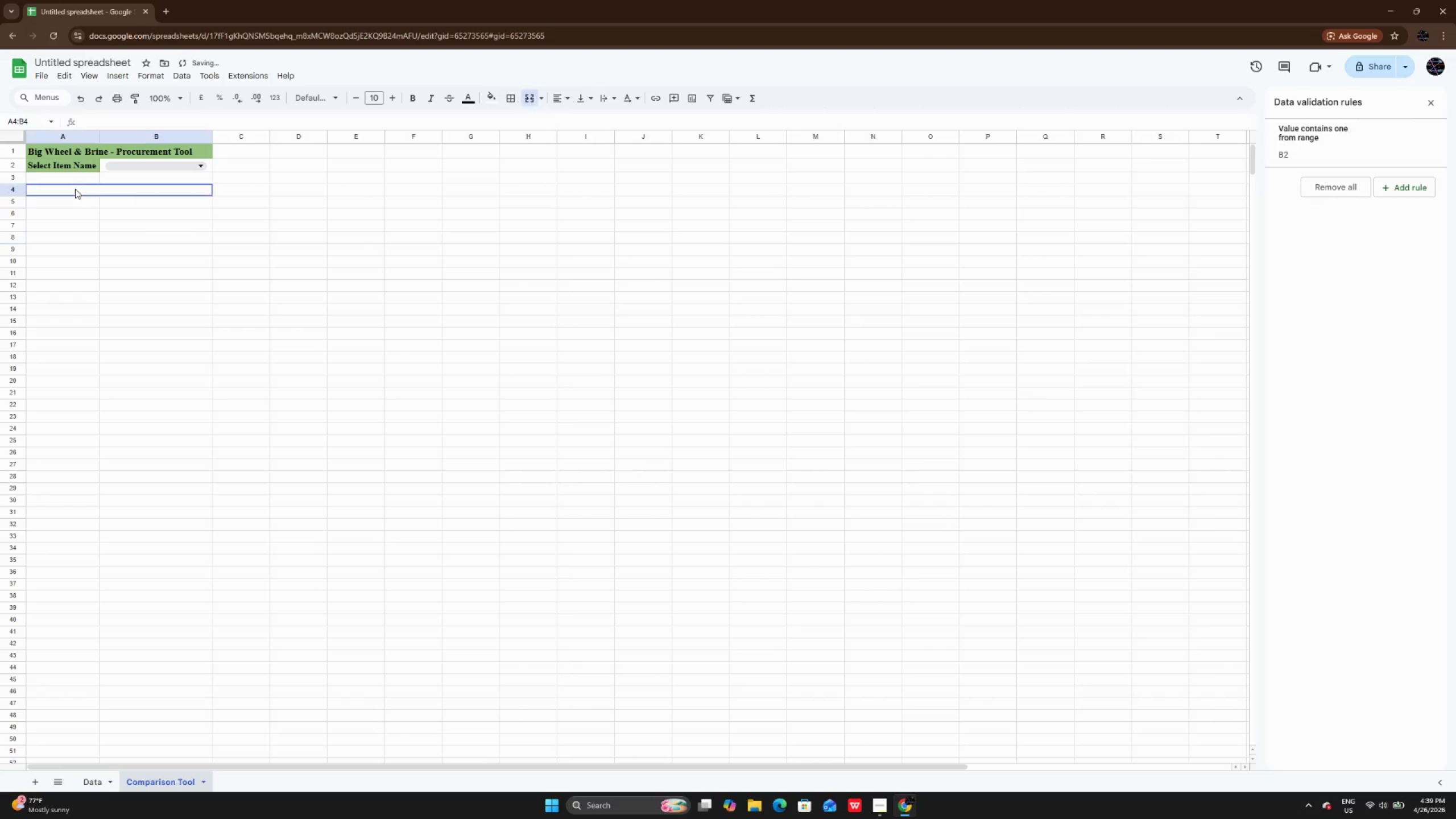 
double_click([75, 189])
 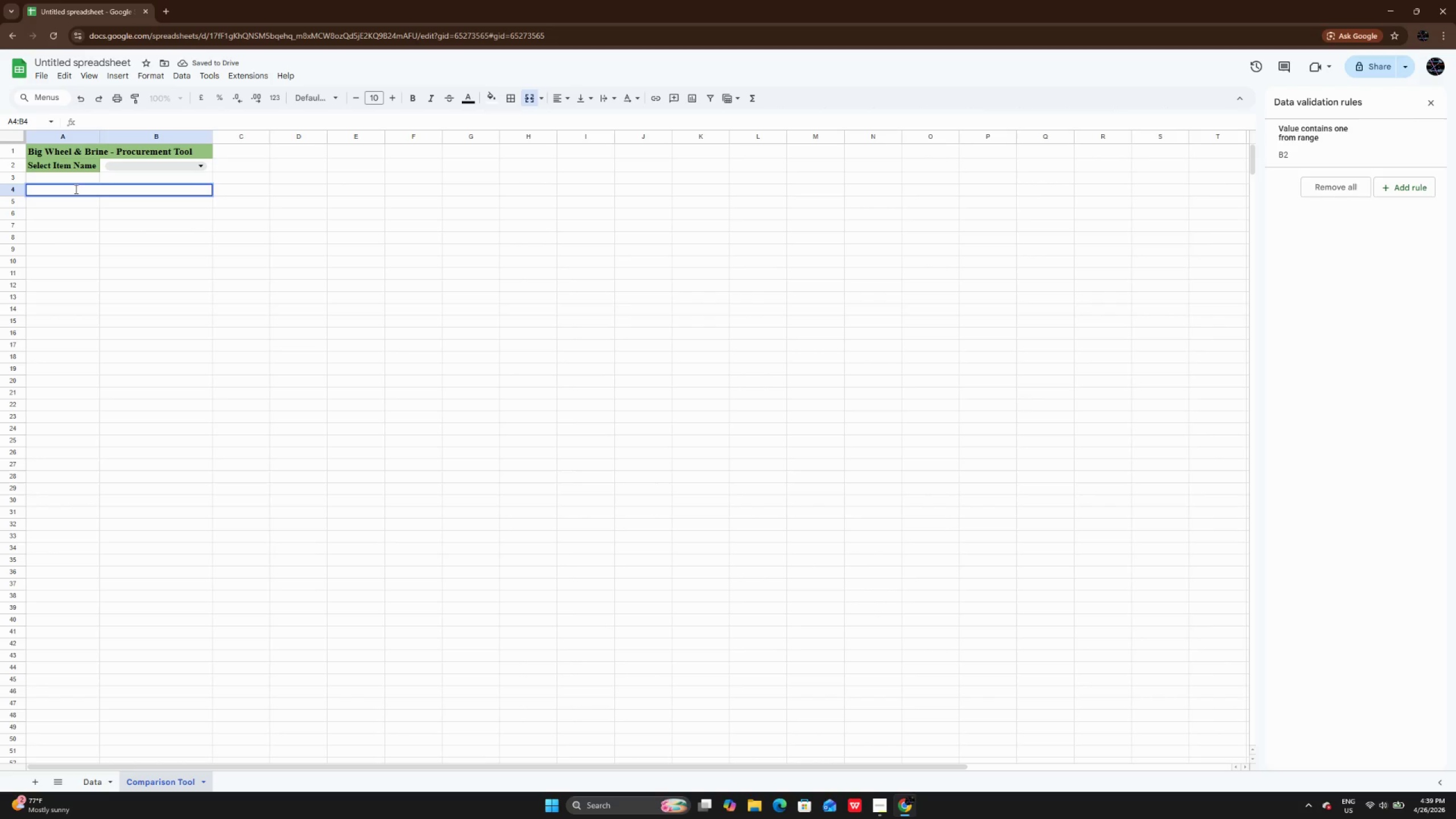 
type(Vendor Com[a)
key(Backspace)
key(Backspace)
type(parsion)
 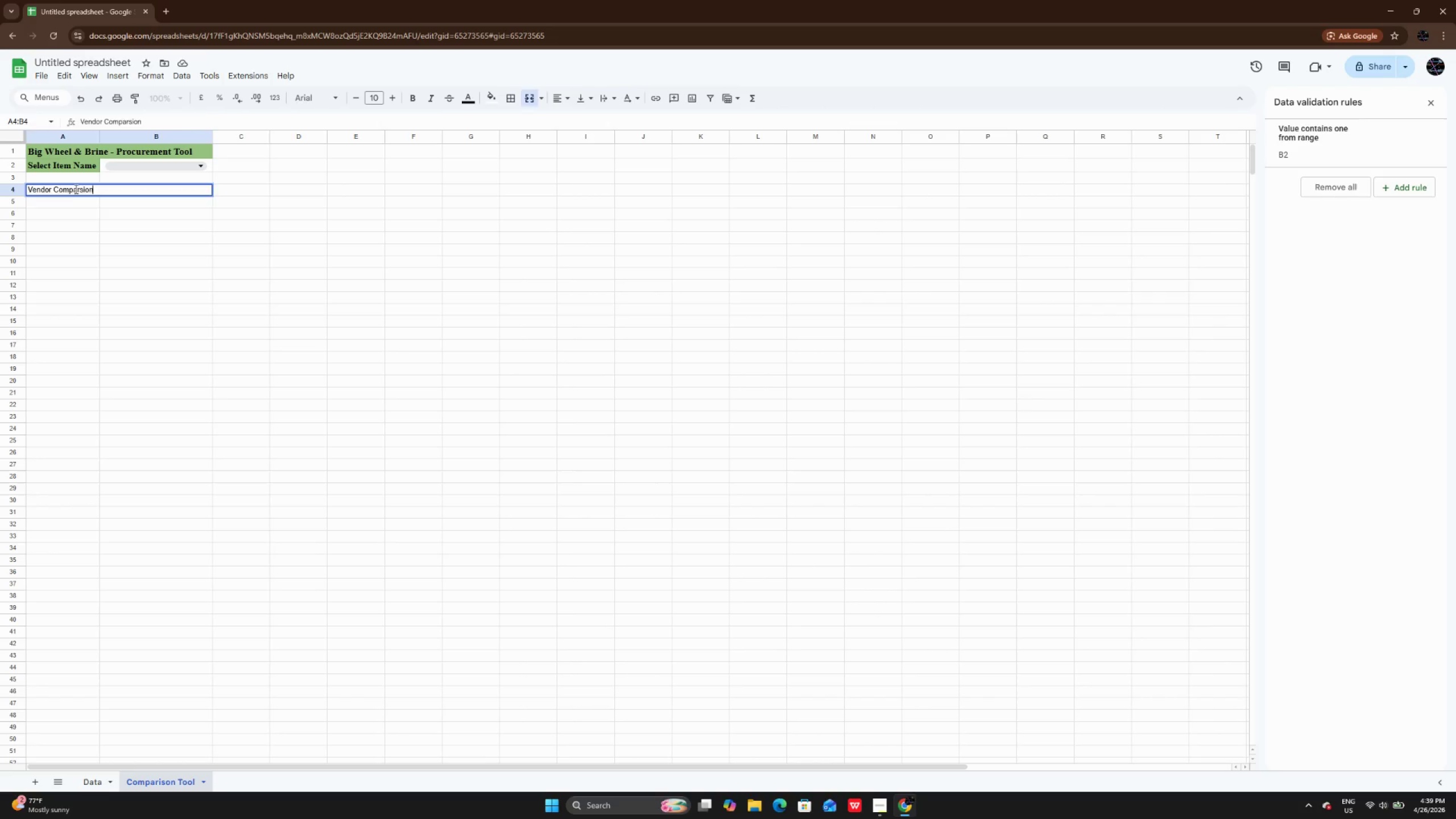 
key(Enter)
 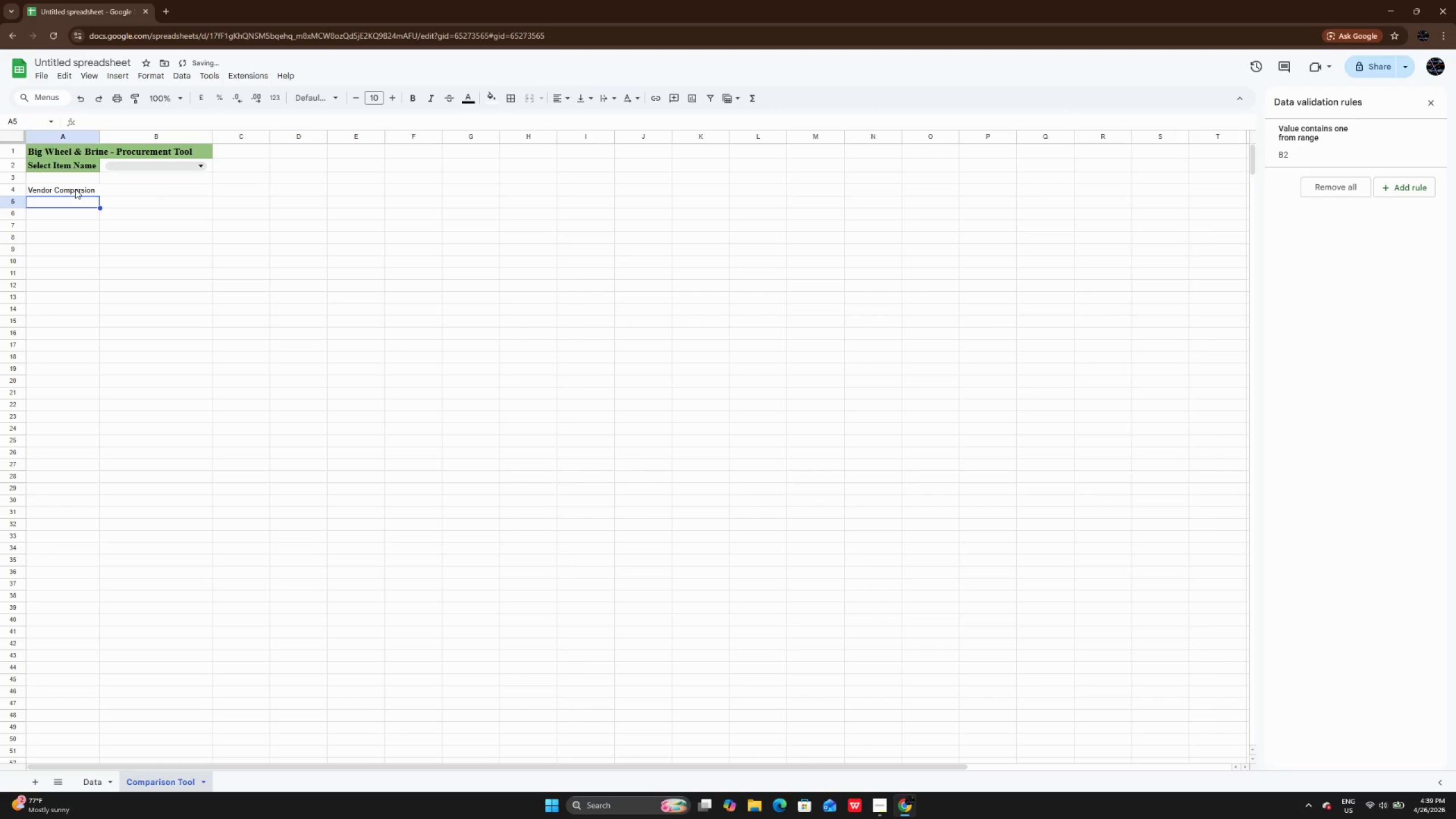 
left_click([75, 189])
 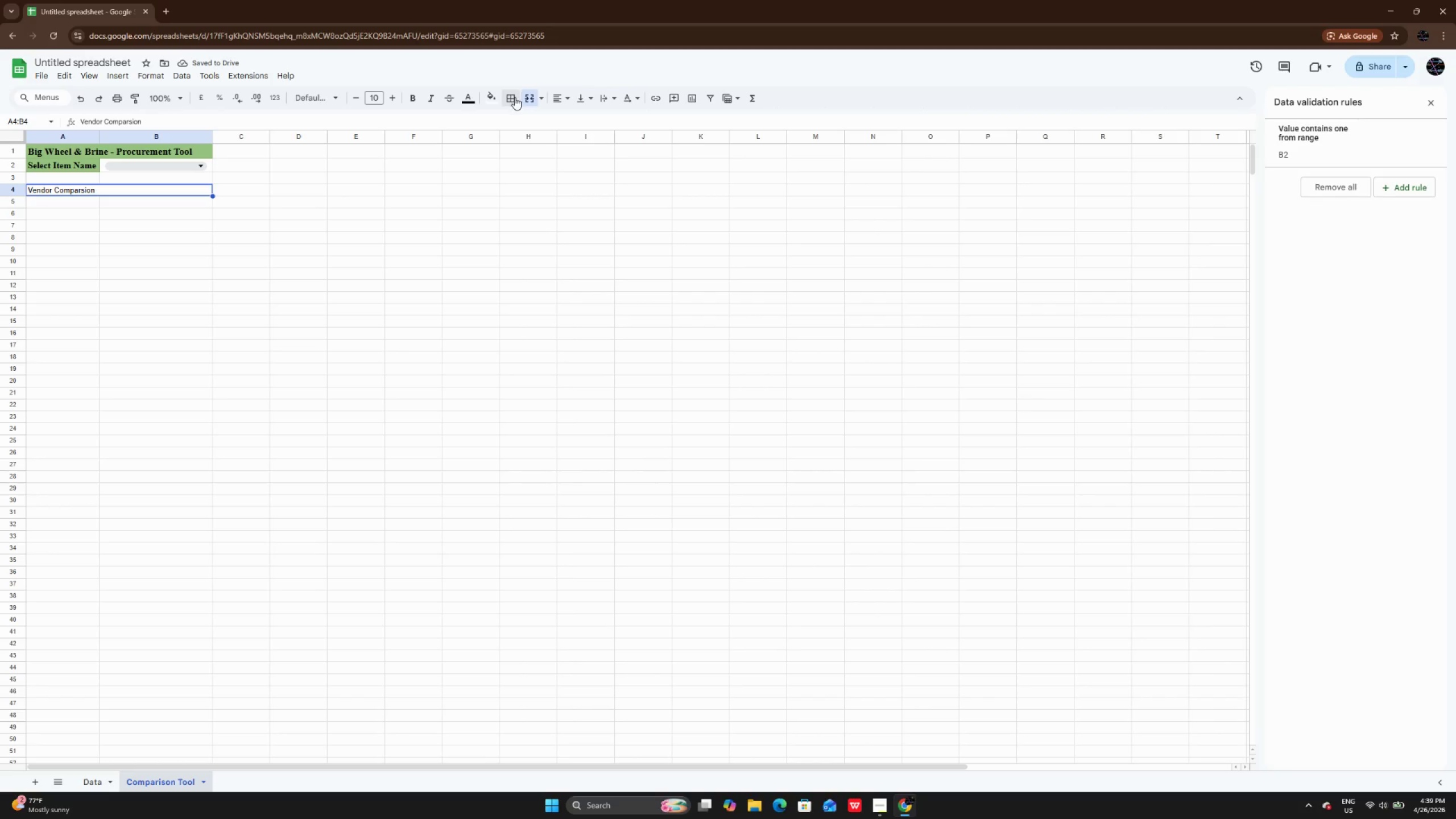 
left_click([565, 97])
 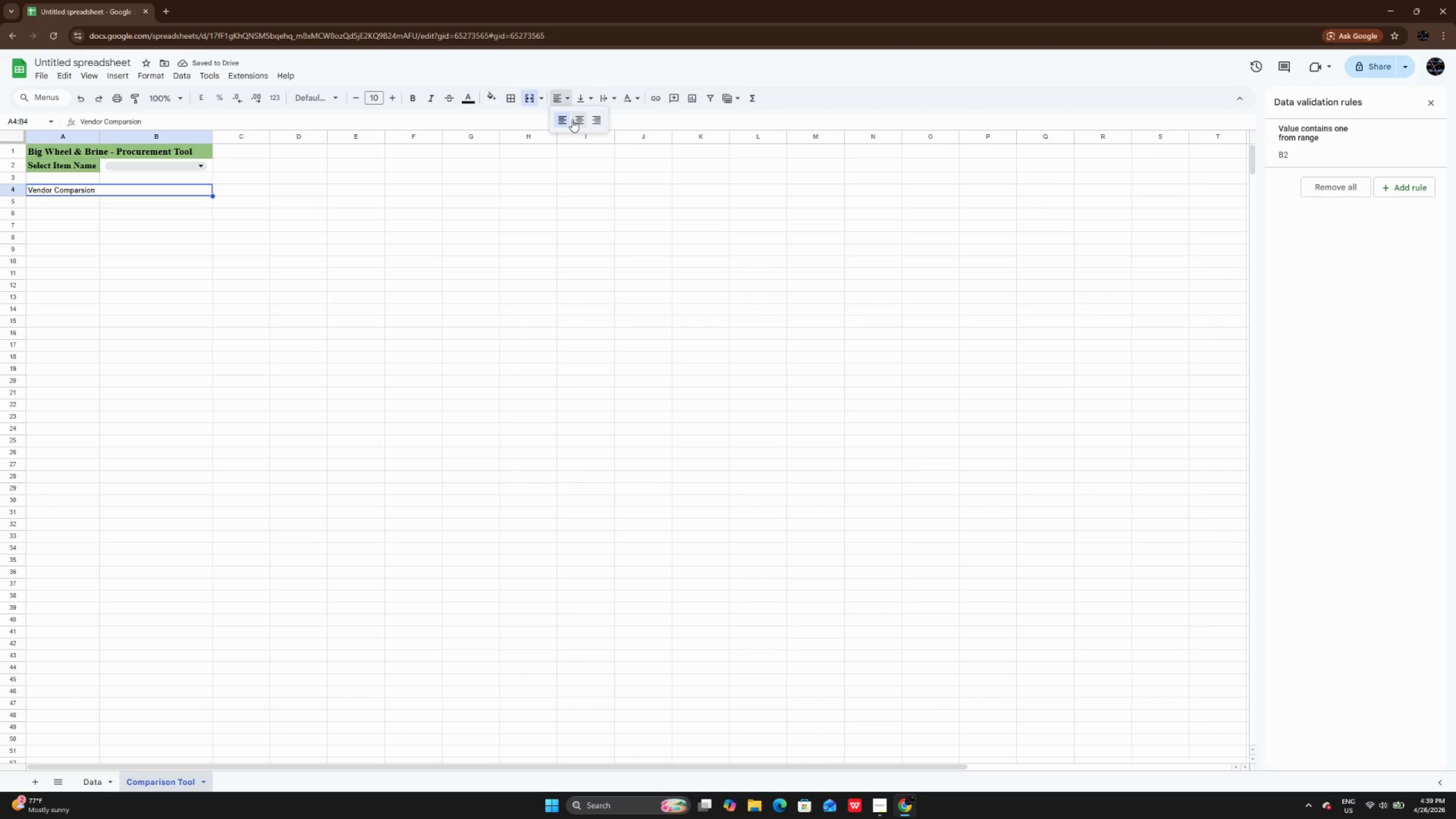 
left_click([572, 119])
 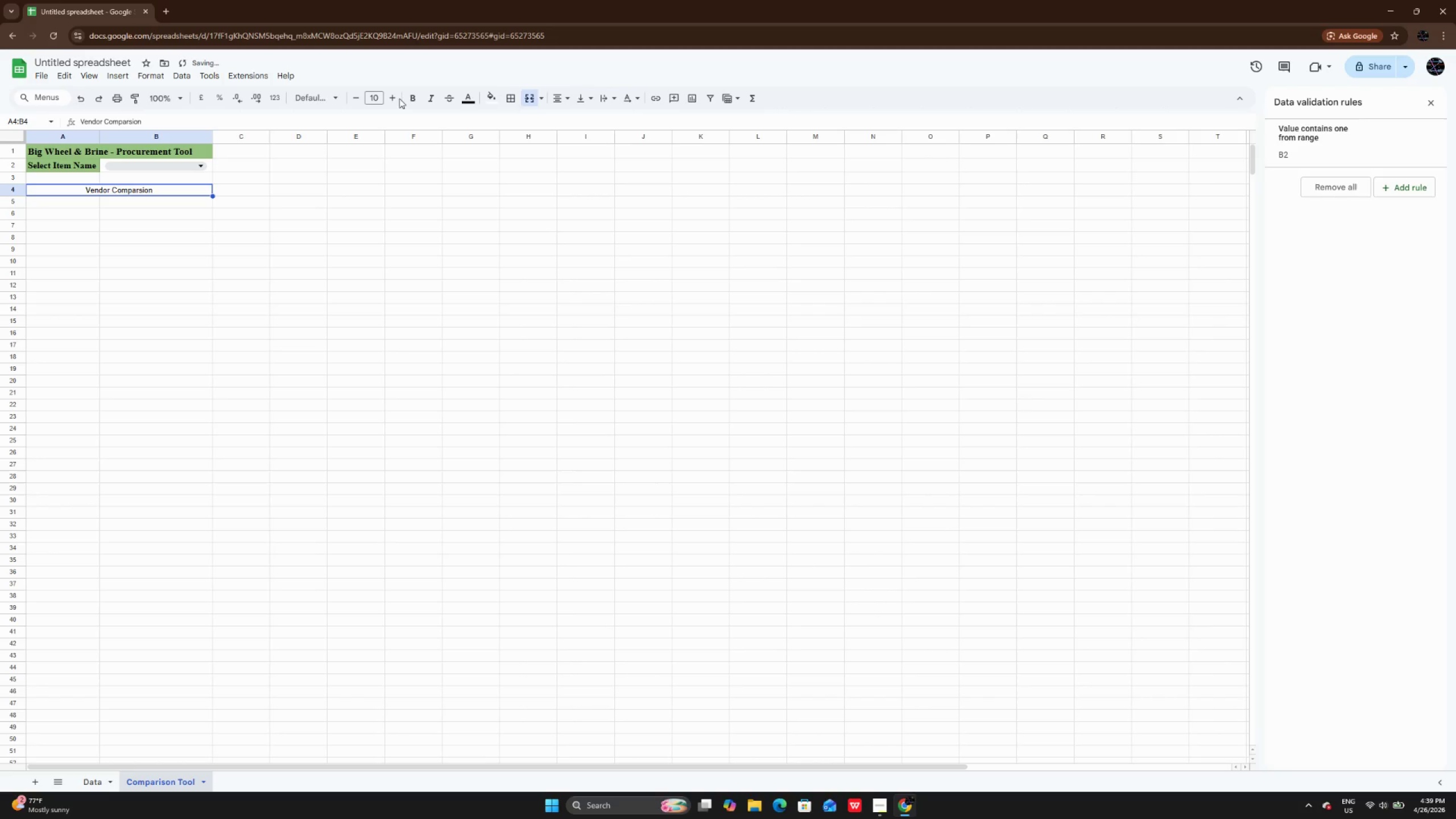 
left_click([396, 93])
 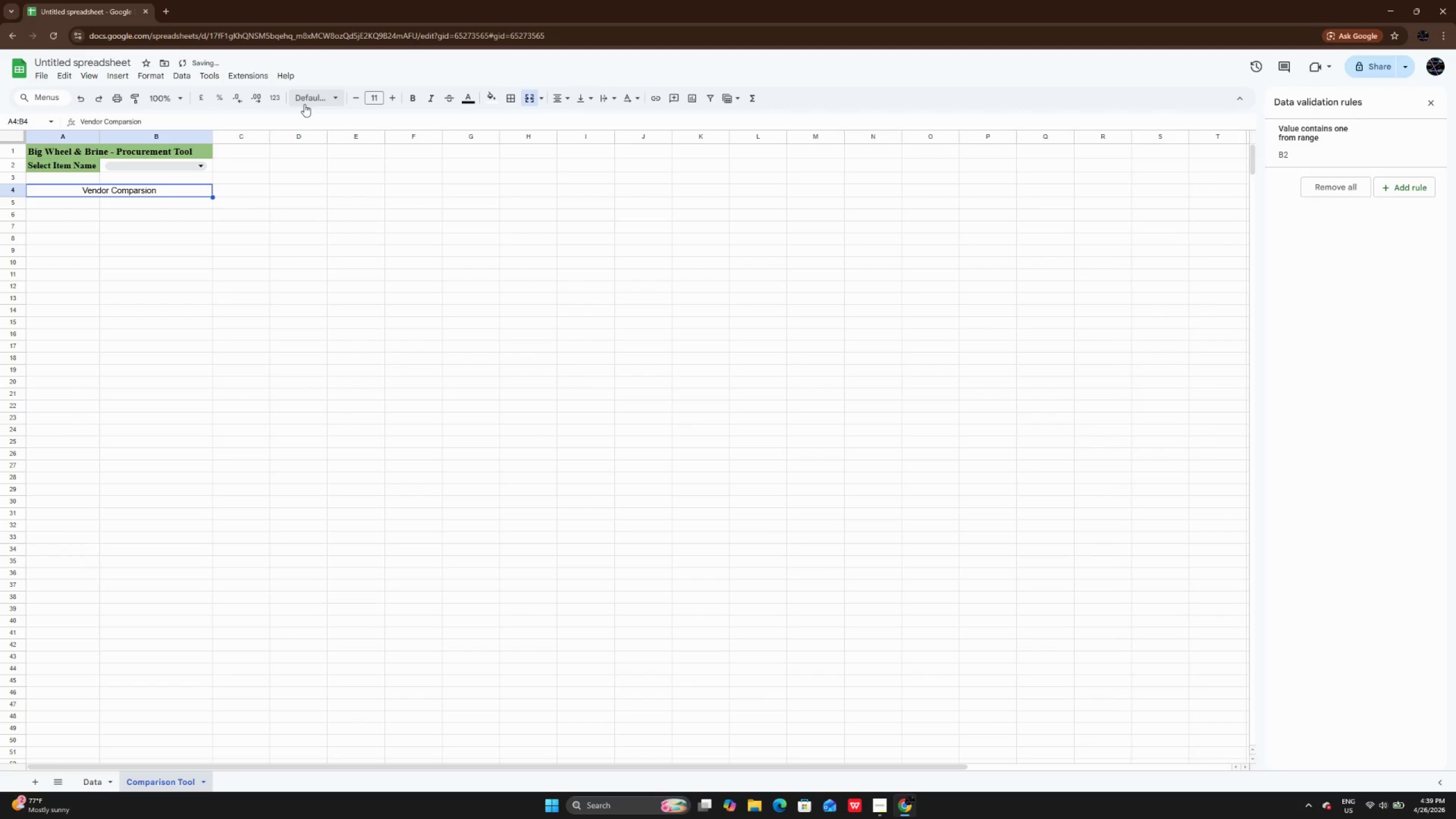 
left_click([305, 100])
 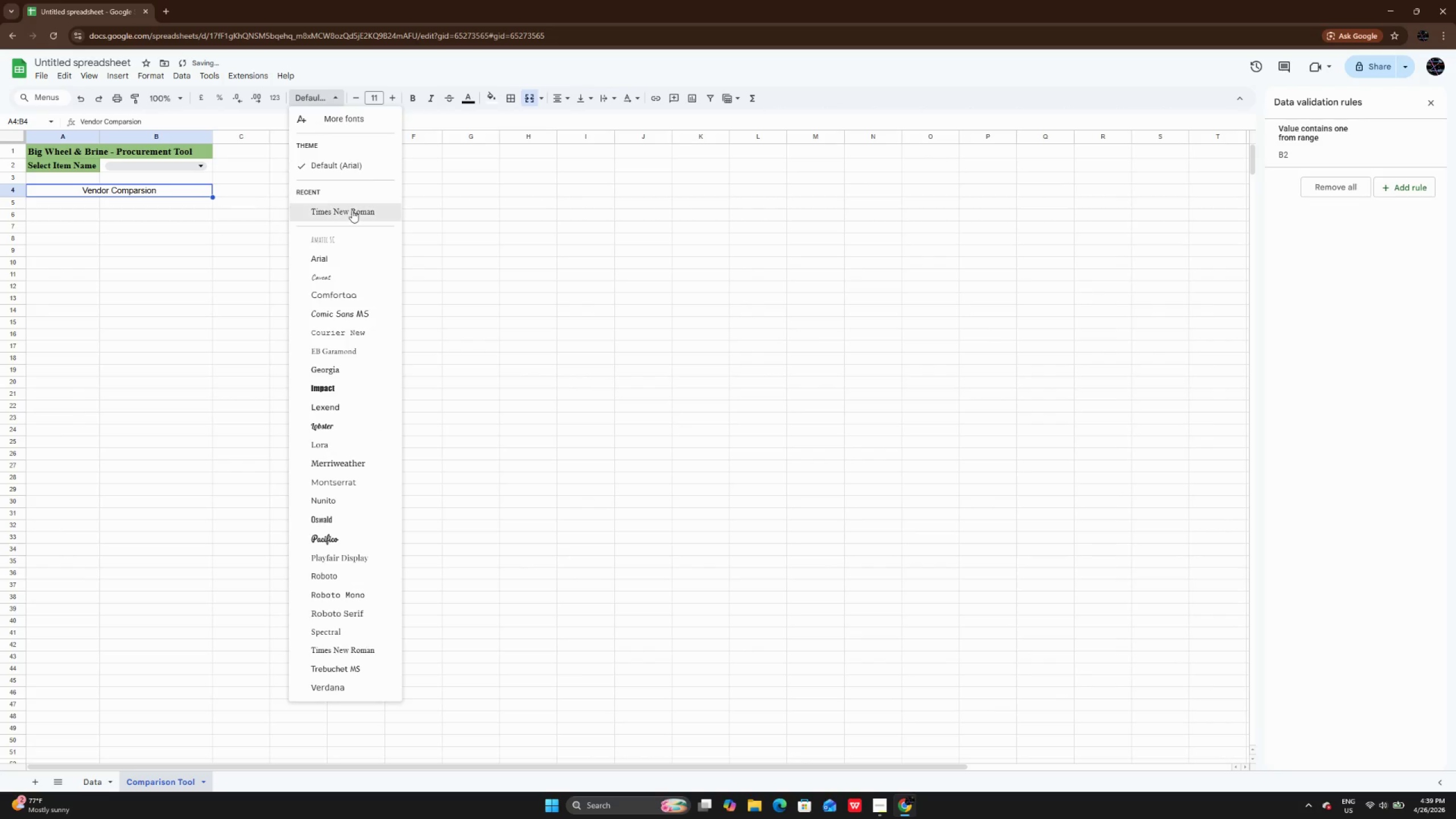 
left_click([352, 210])
 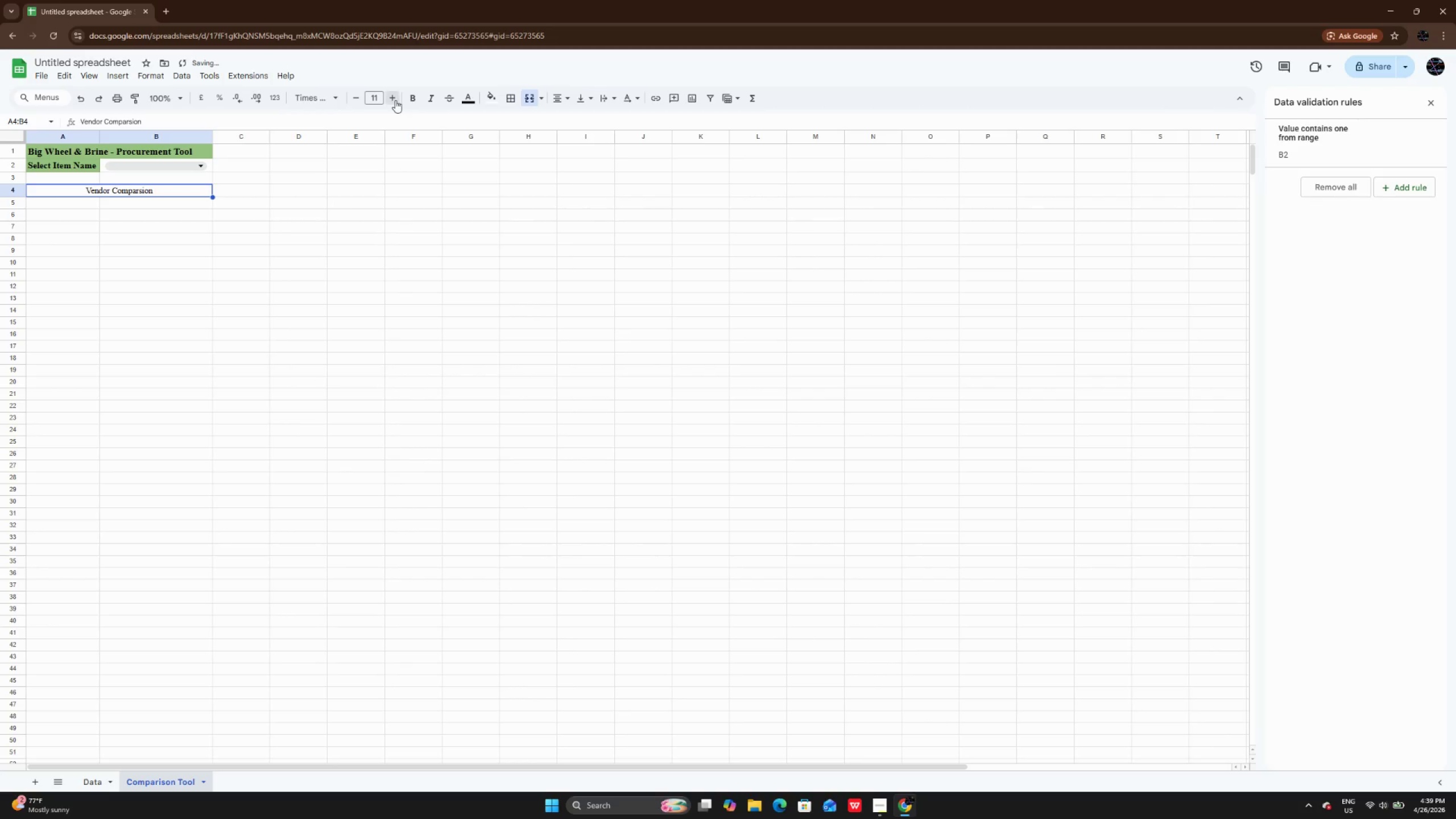 
double_click([395, 100])
 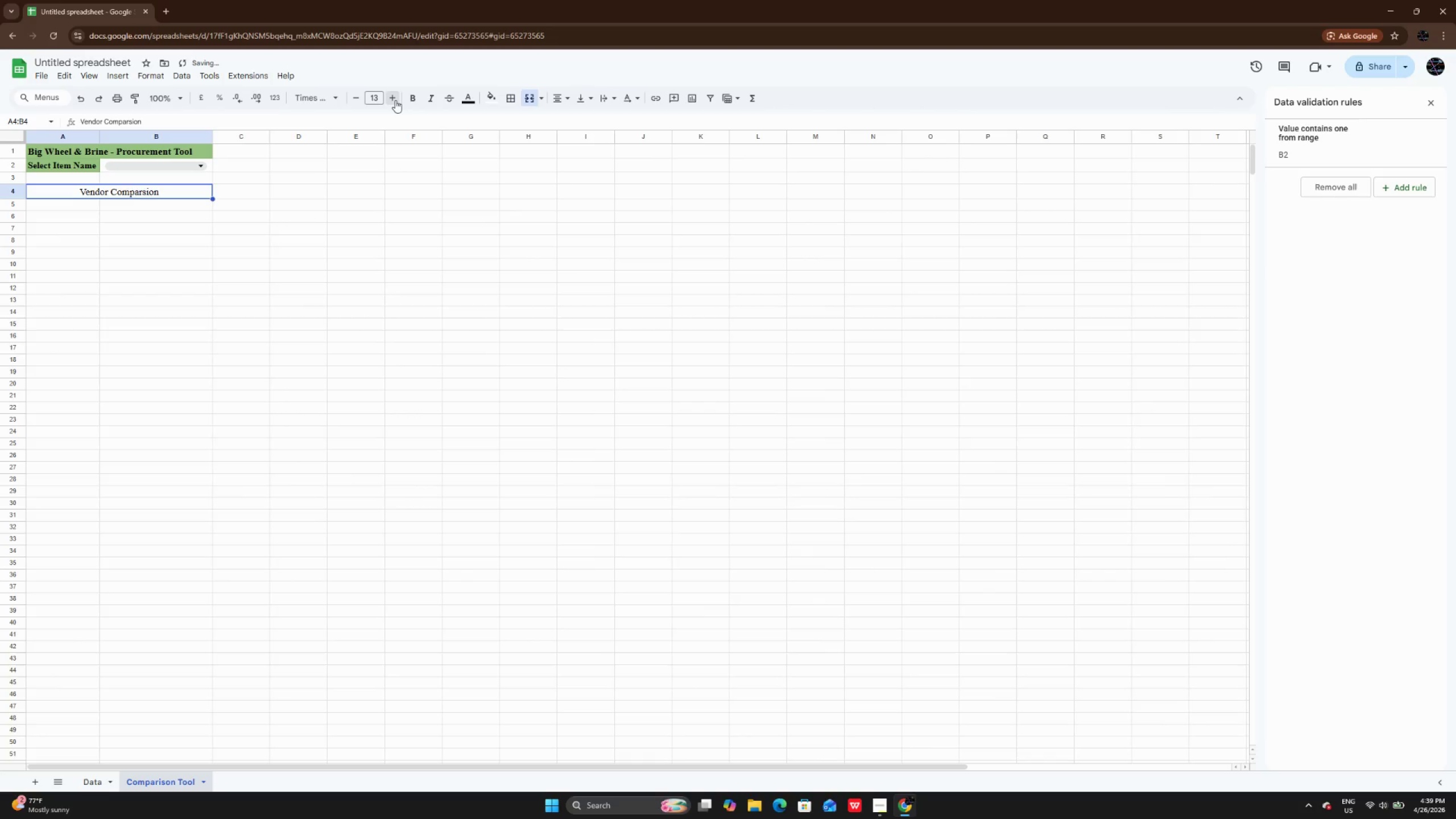 
triple_click([395, 100])
 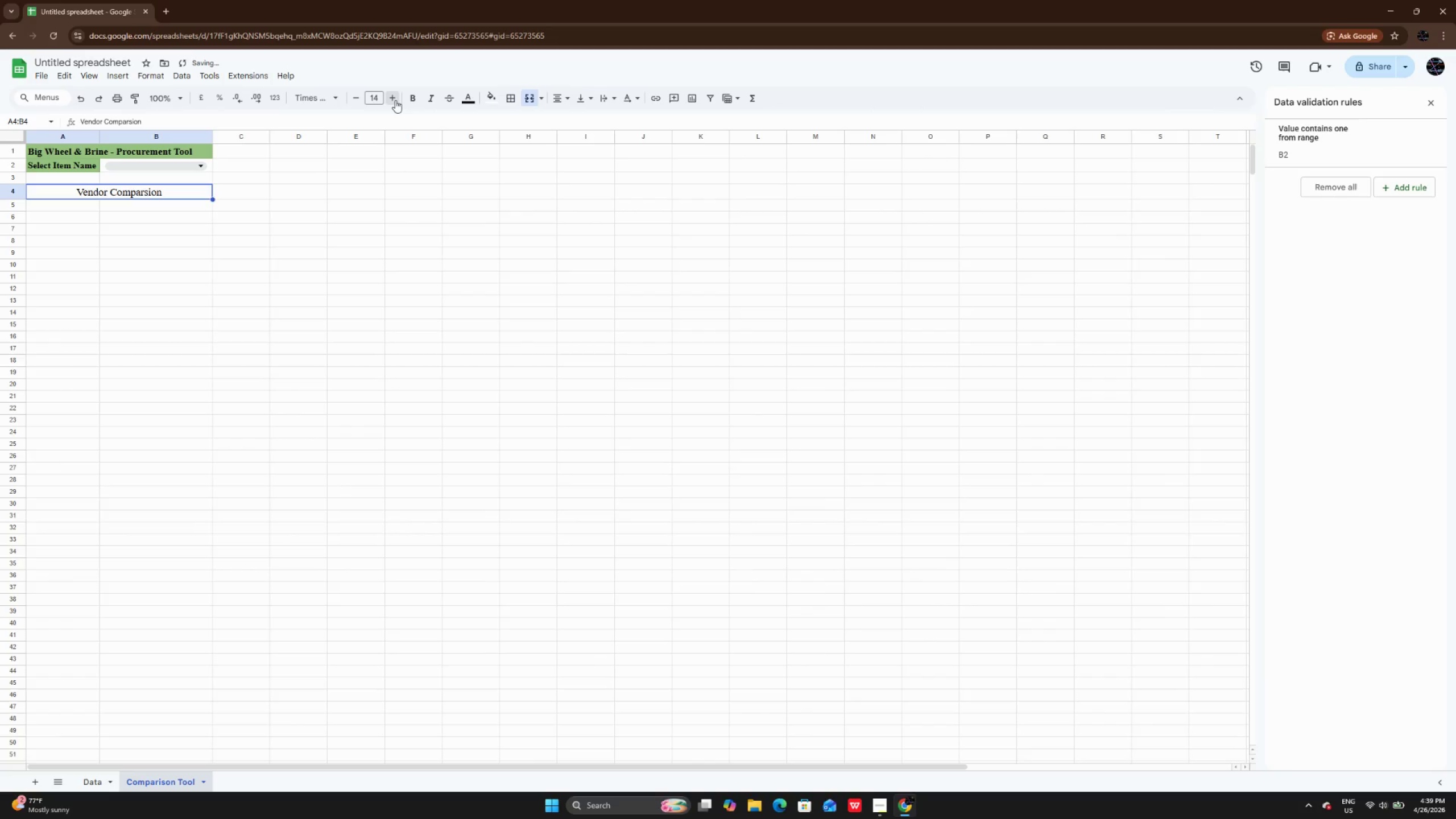 
triple_click([395, 100])
 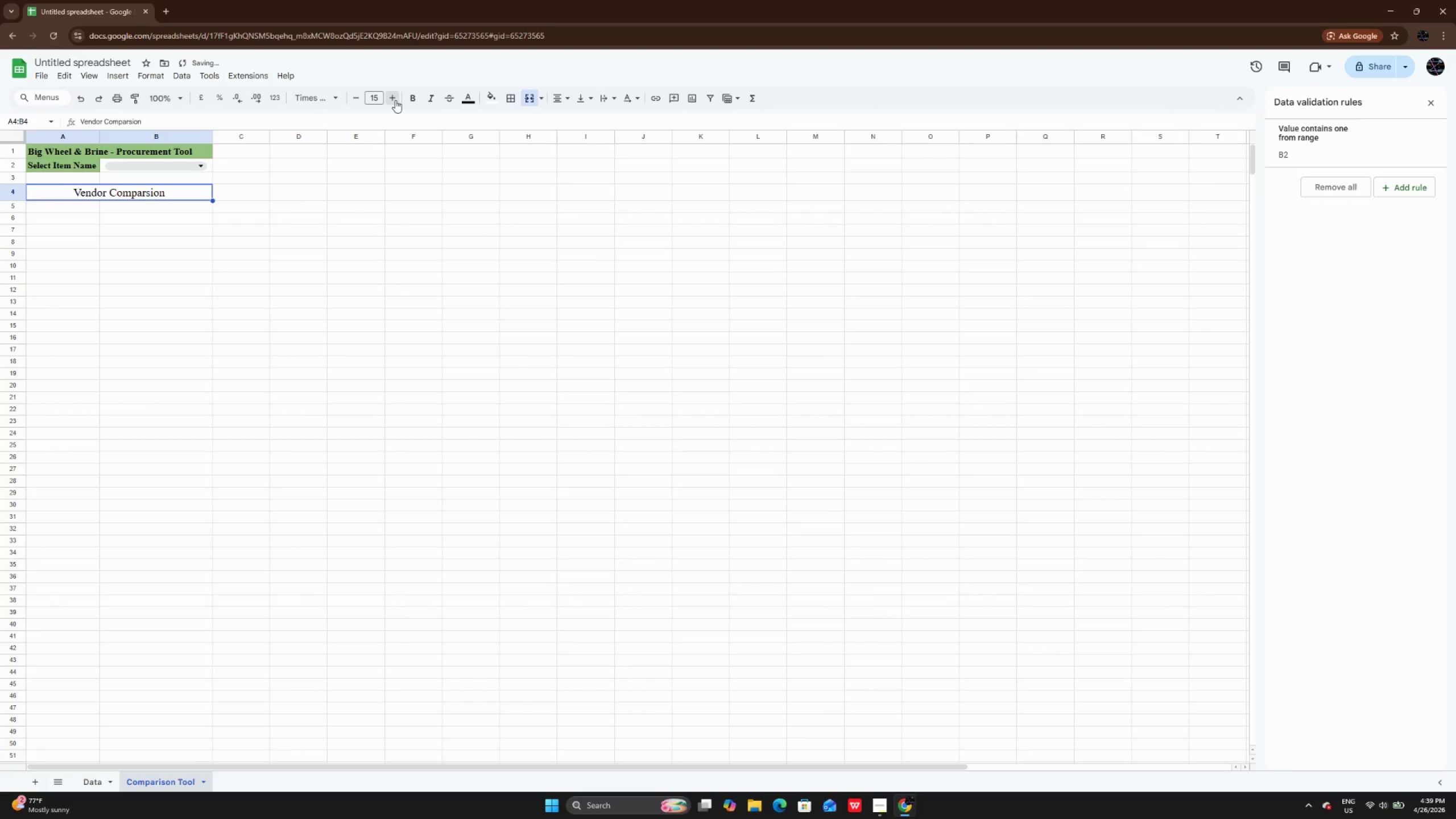 
triple_click([395, 100])
 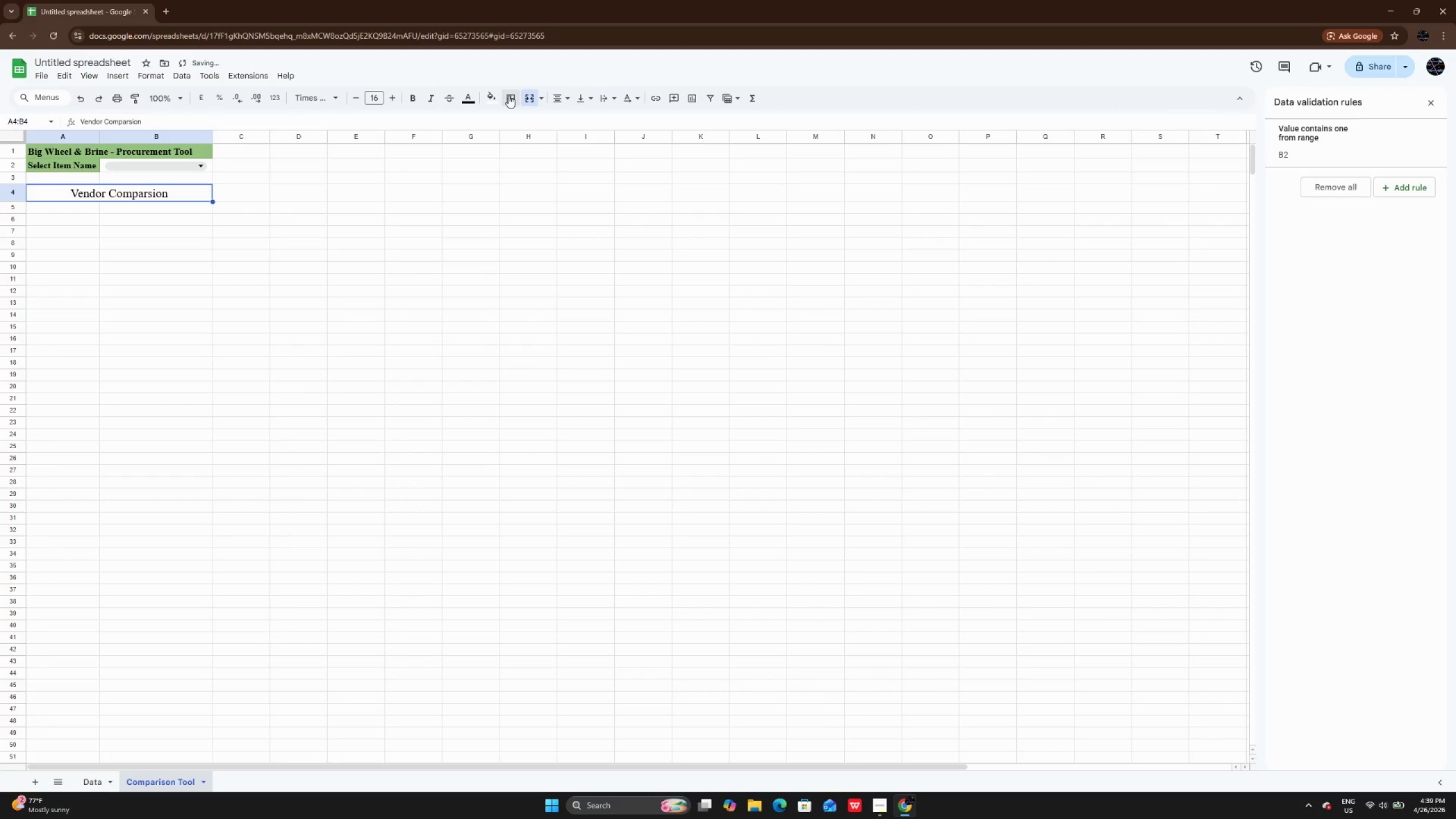 
left_click([483, 98])
 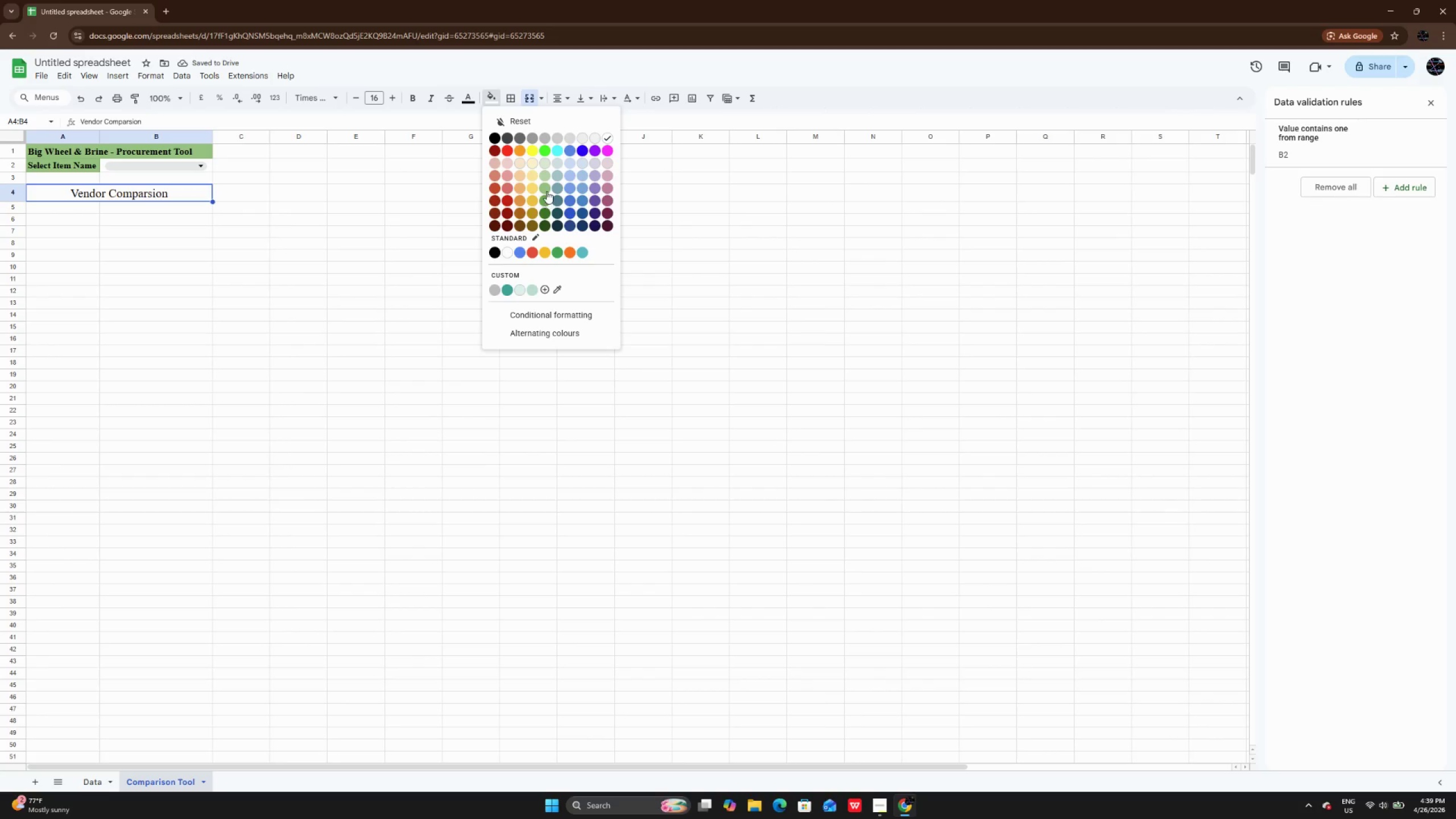 
left_click([547, 191])
 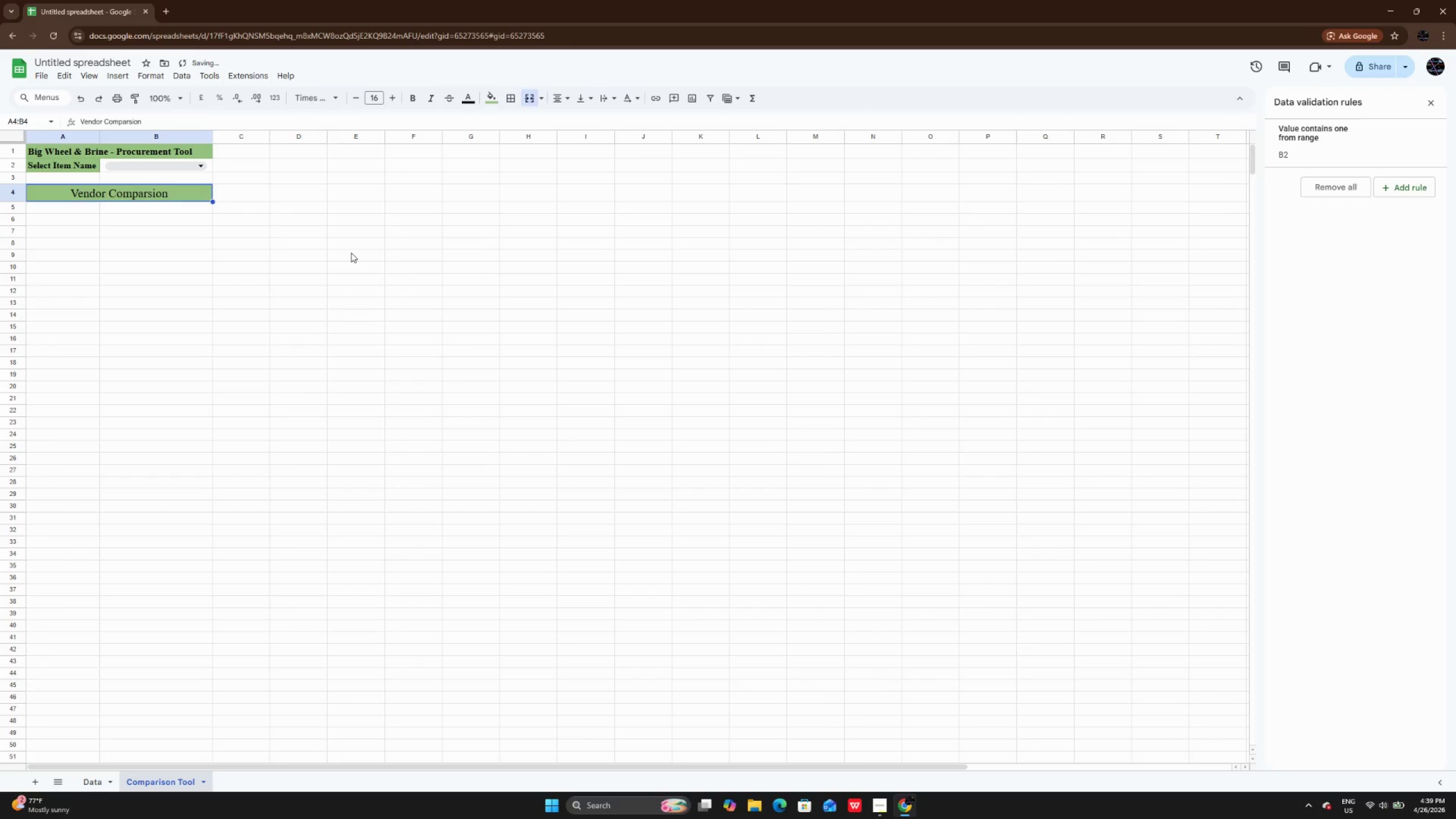 
left_click([351, 253])
 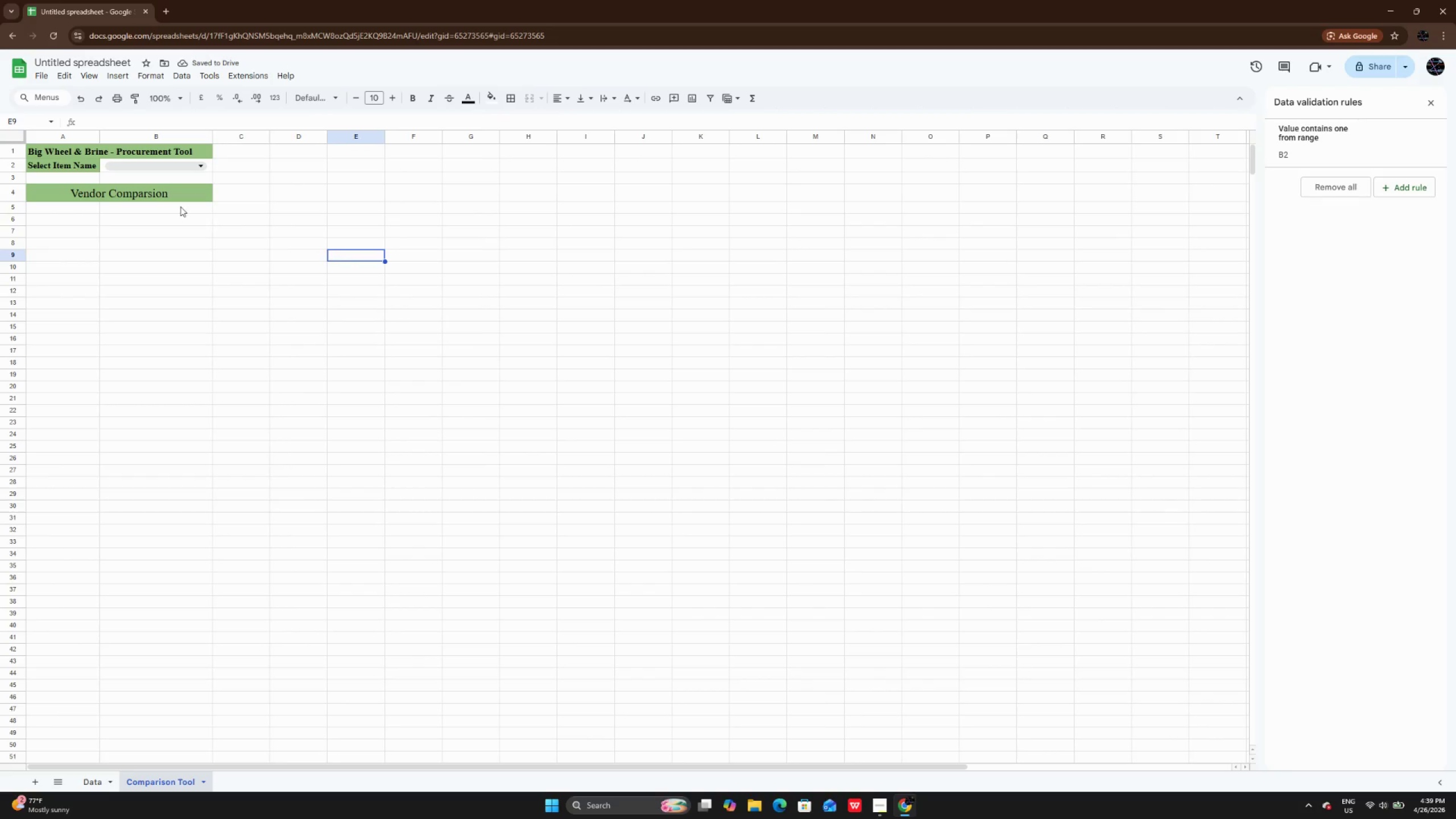 
left_click([168, 191])
 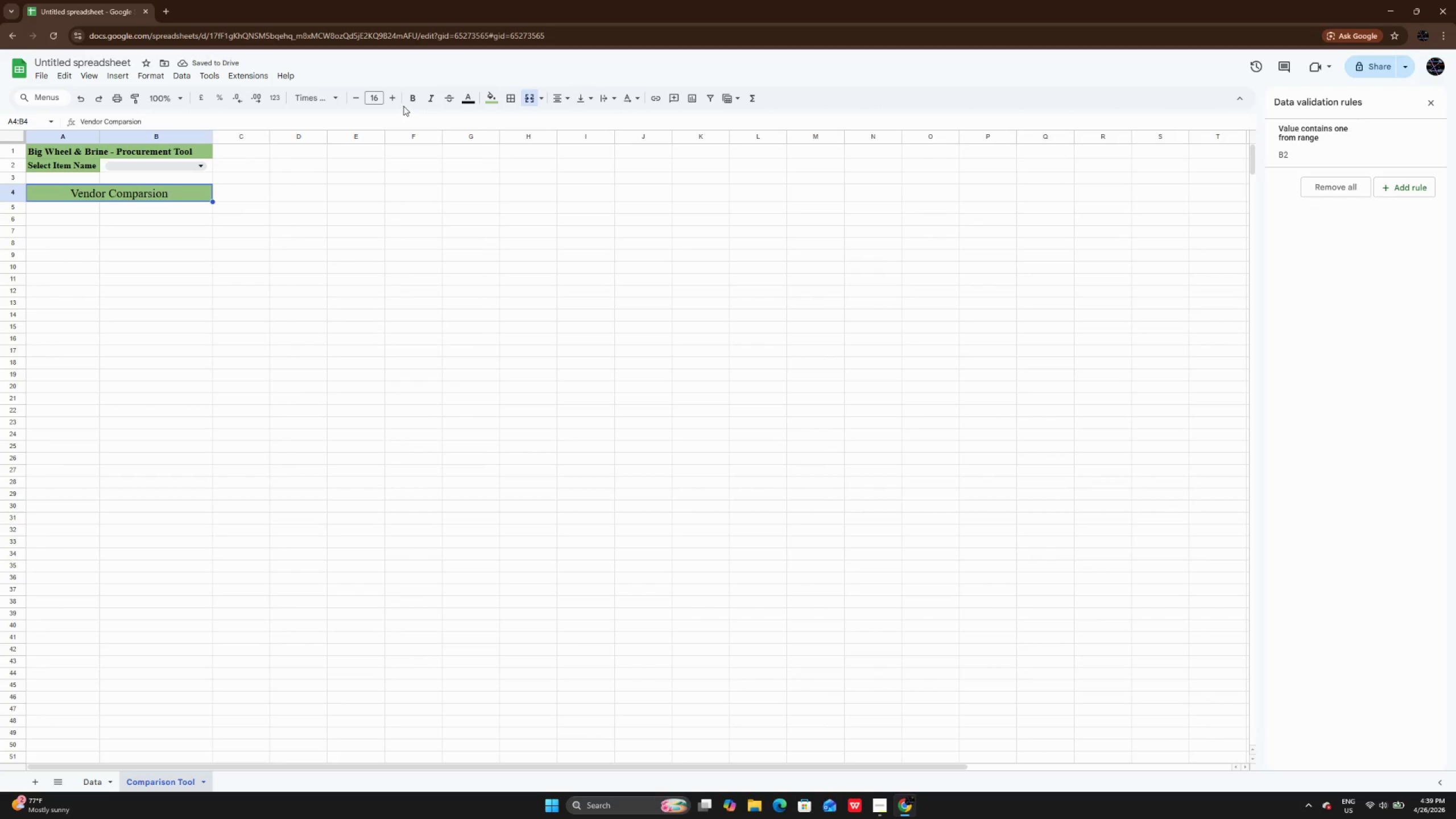 
left_click([414, 94])
 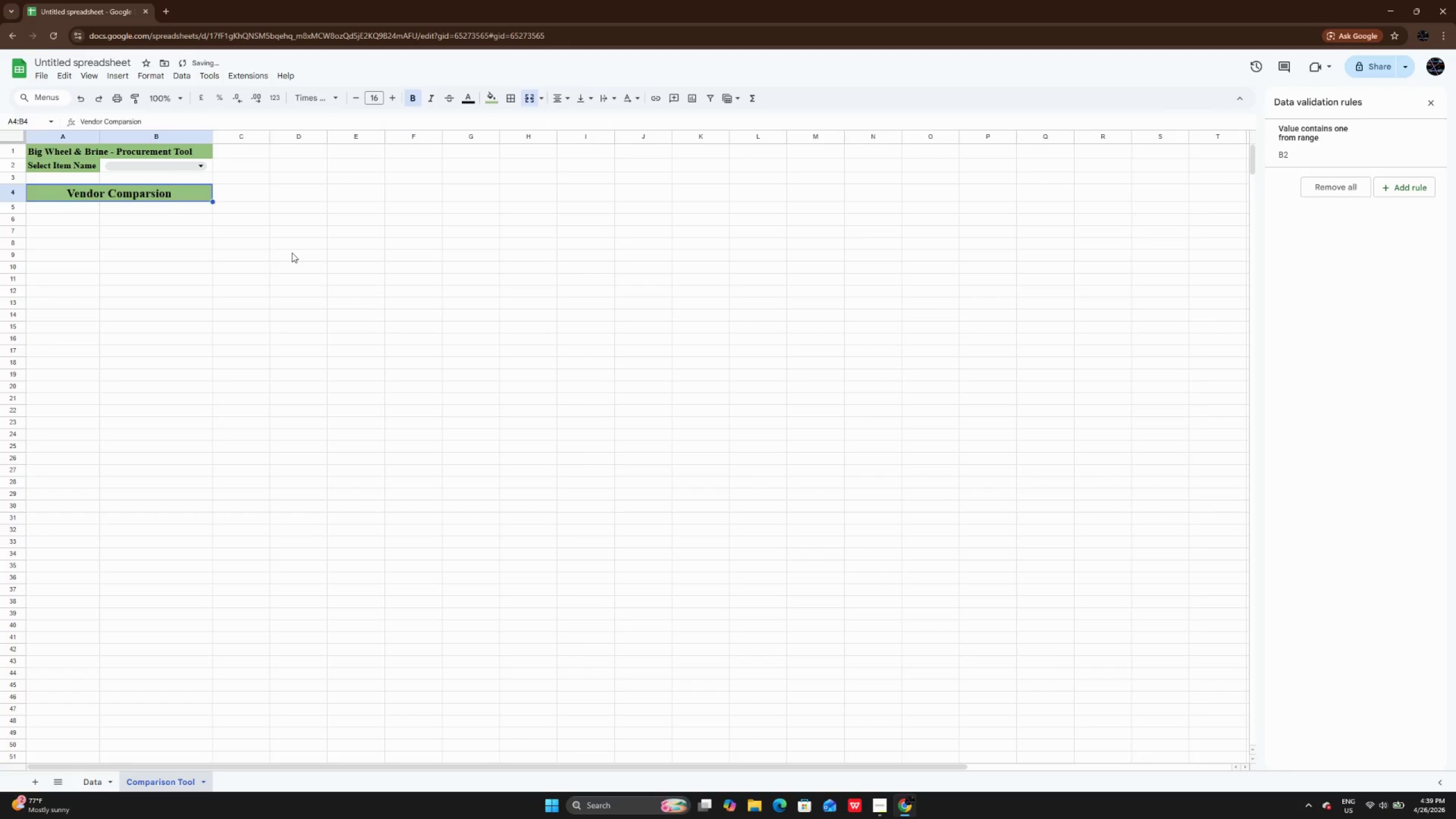 
left_click([292, 253])
 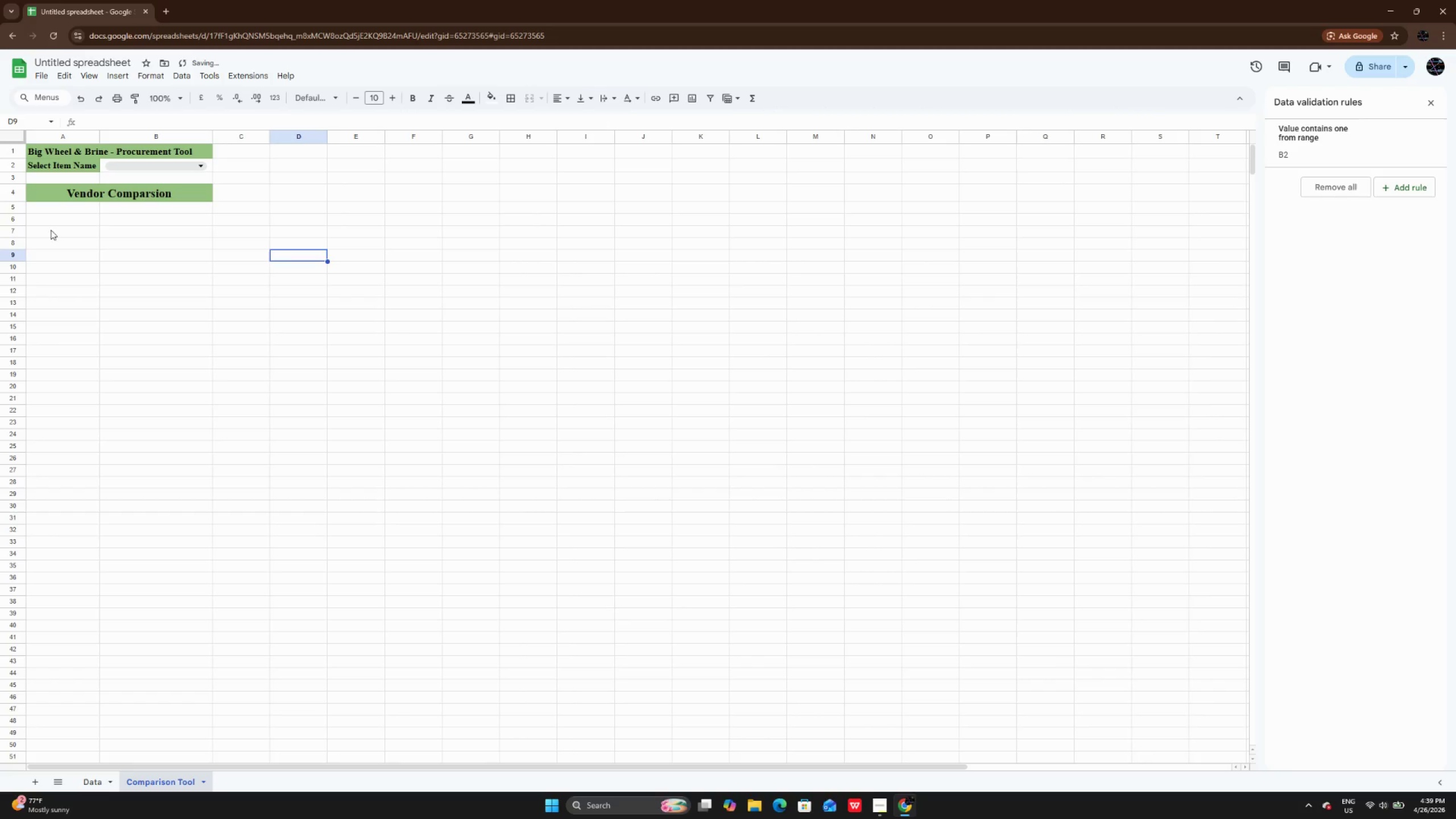 
left_click([112, 186])
 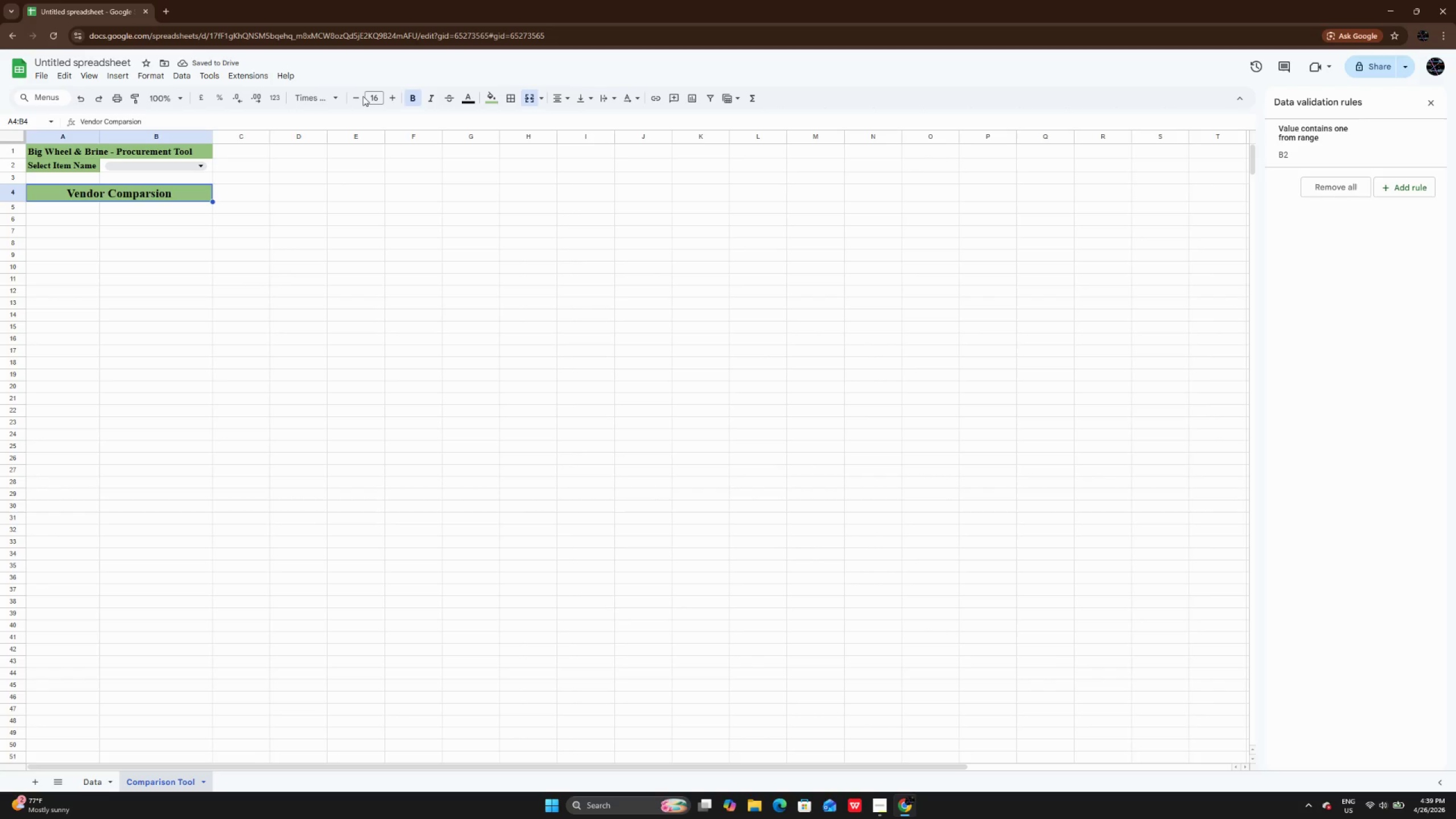 
left_click([350, 98])
 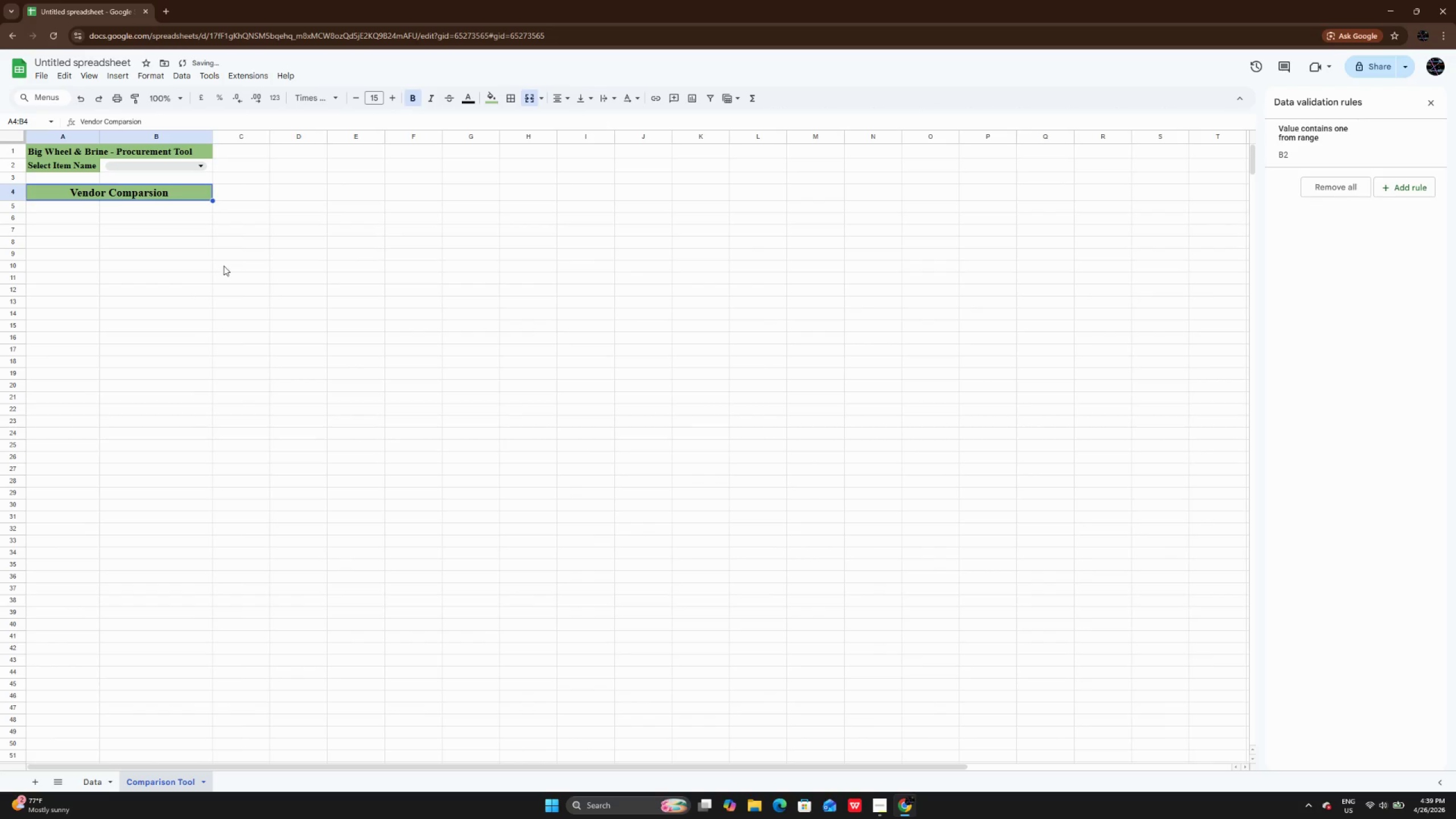 
left_click([224, 266])
 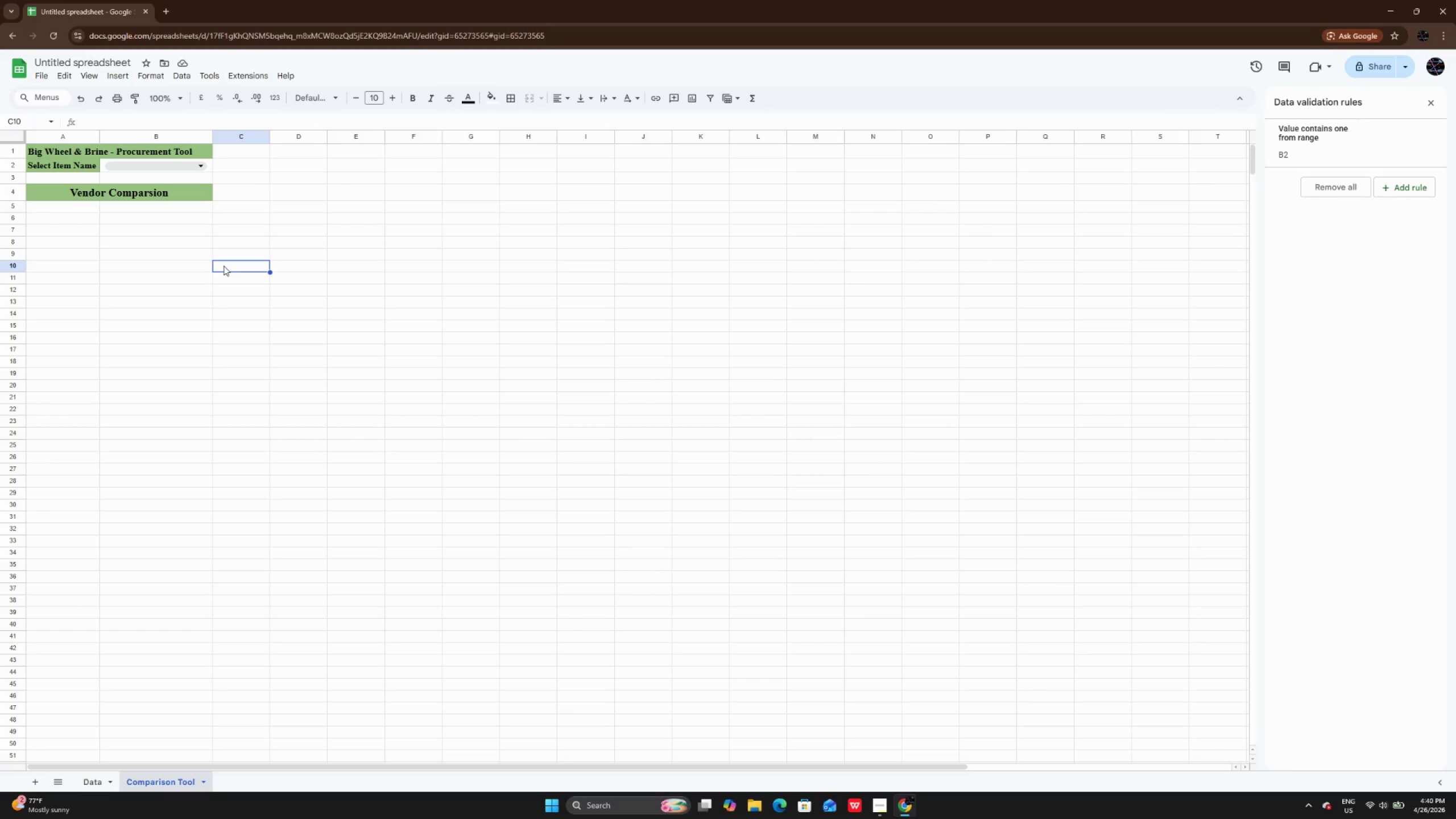 
wait(7.23)
 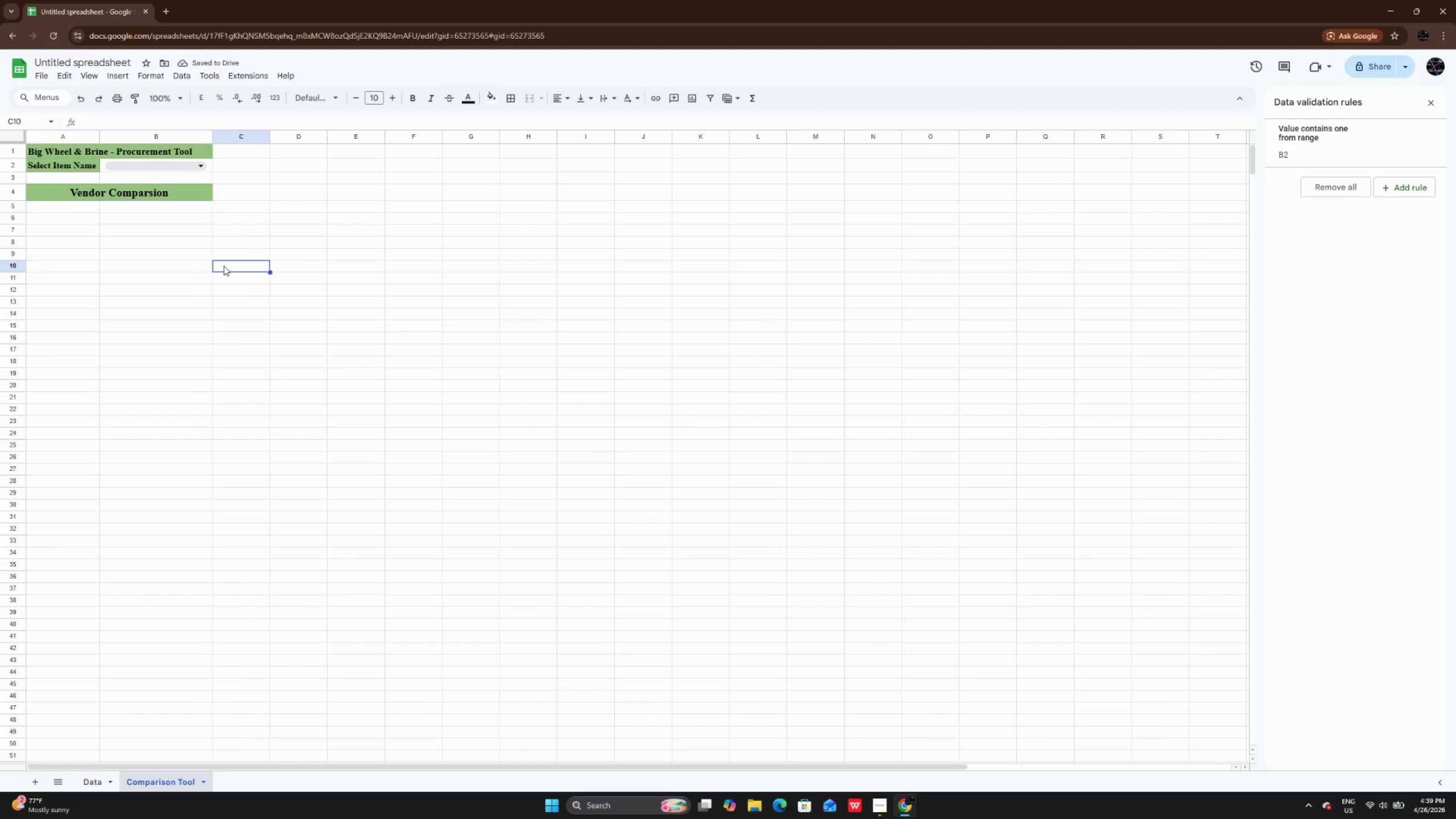 
double_click([65, 207])
 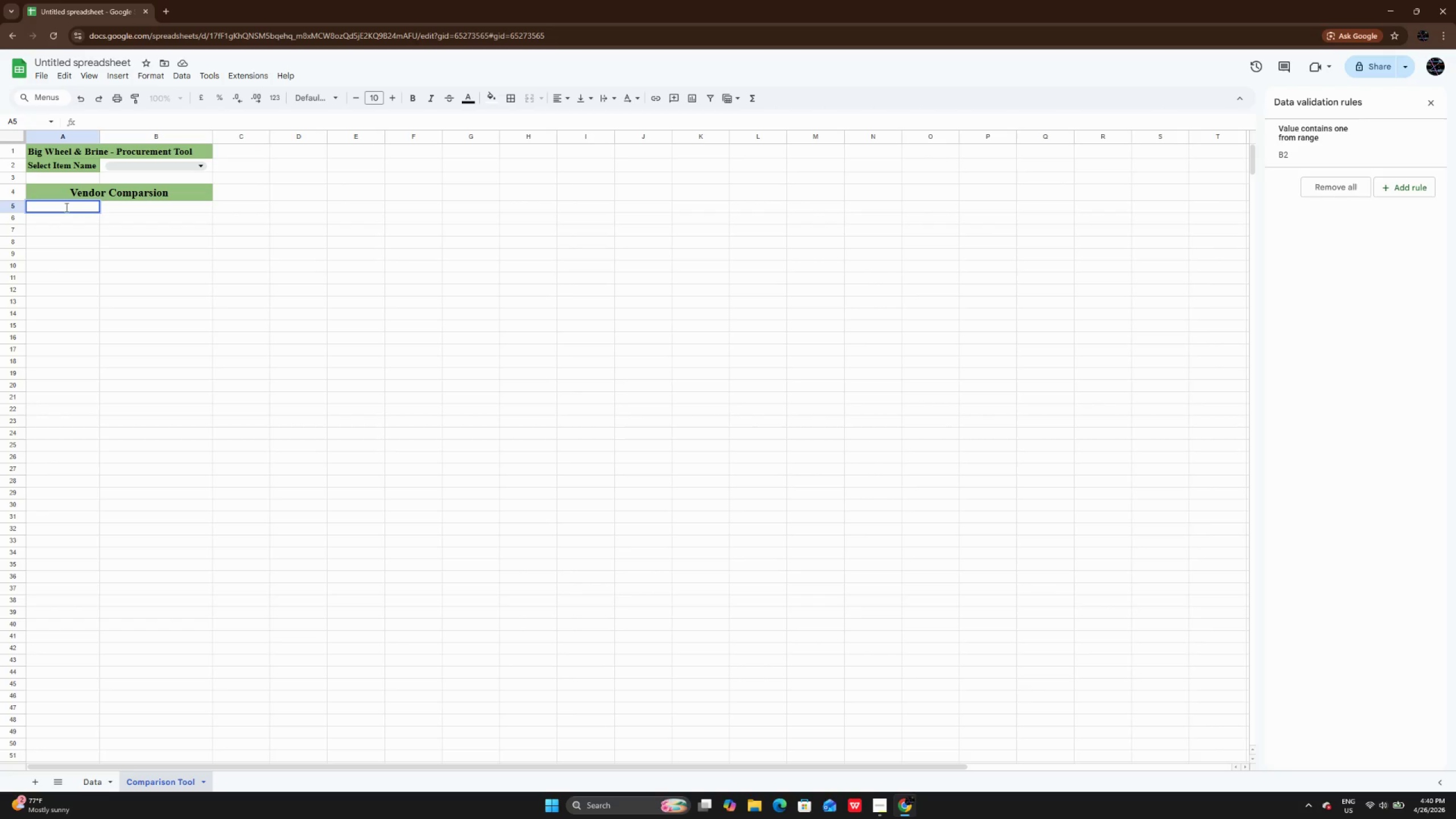 
type(Vendor )
key(Backspace)
 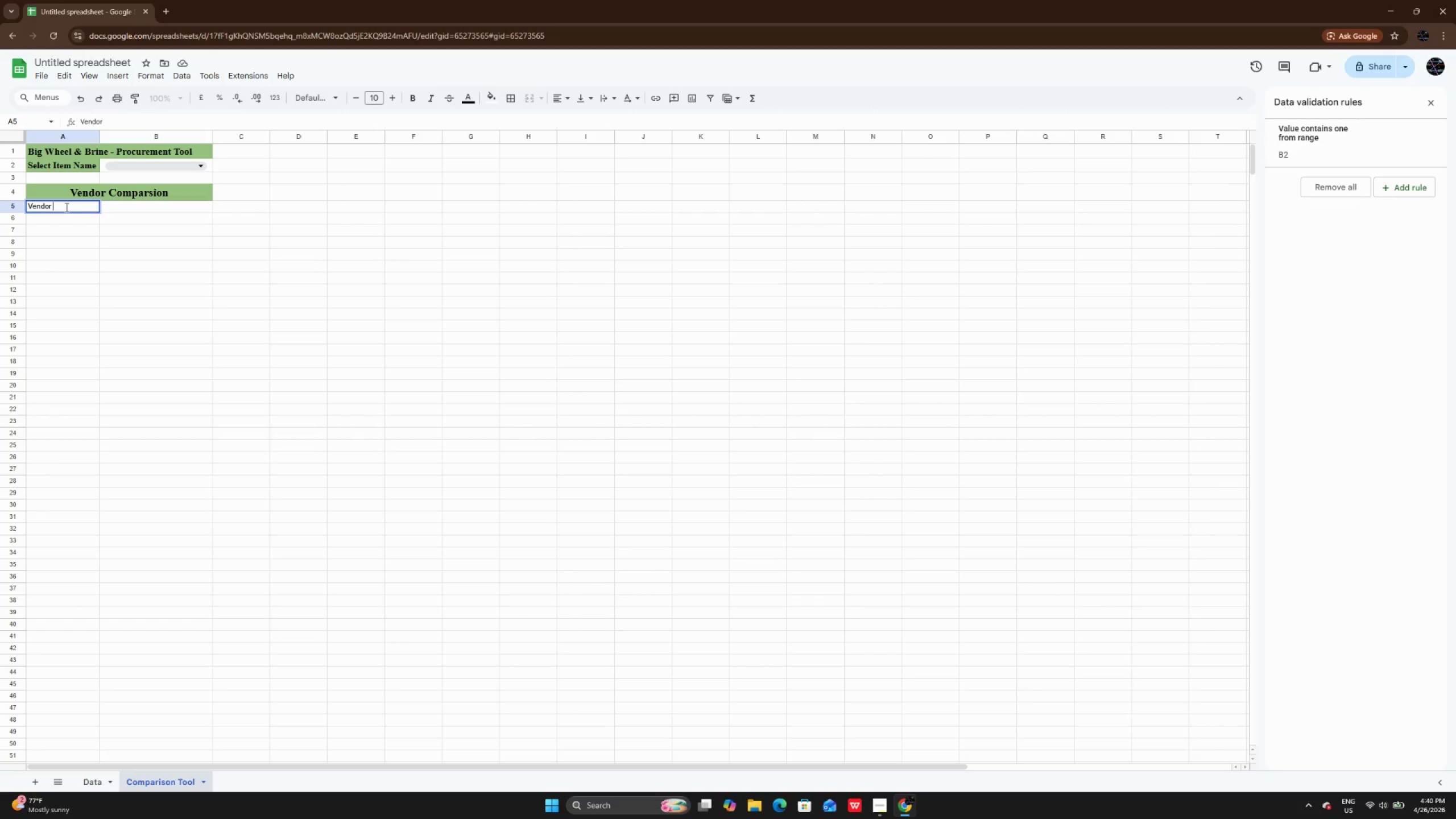 
key(Enter)
 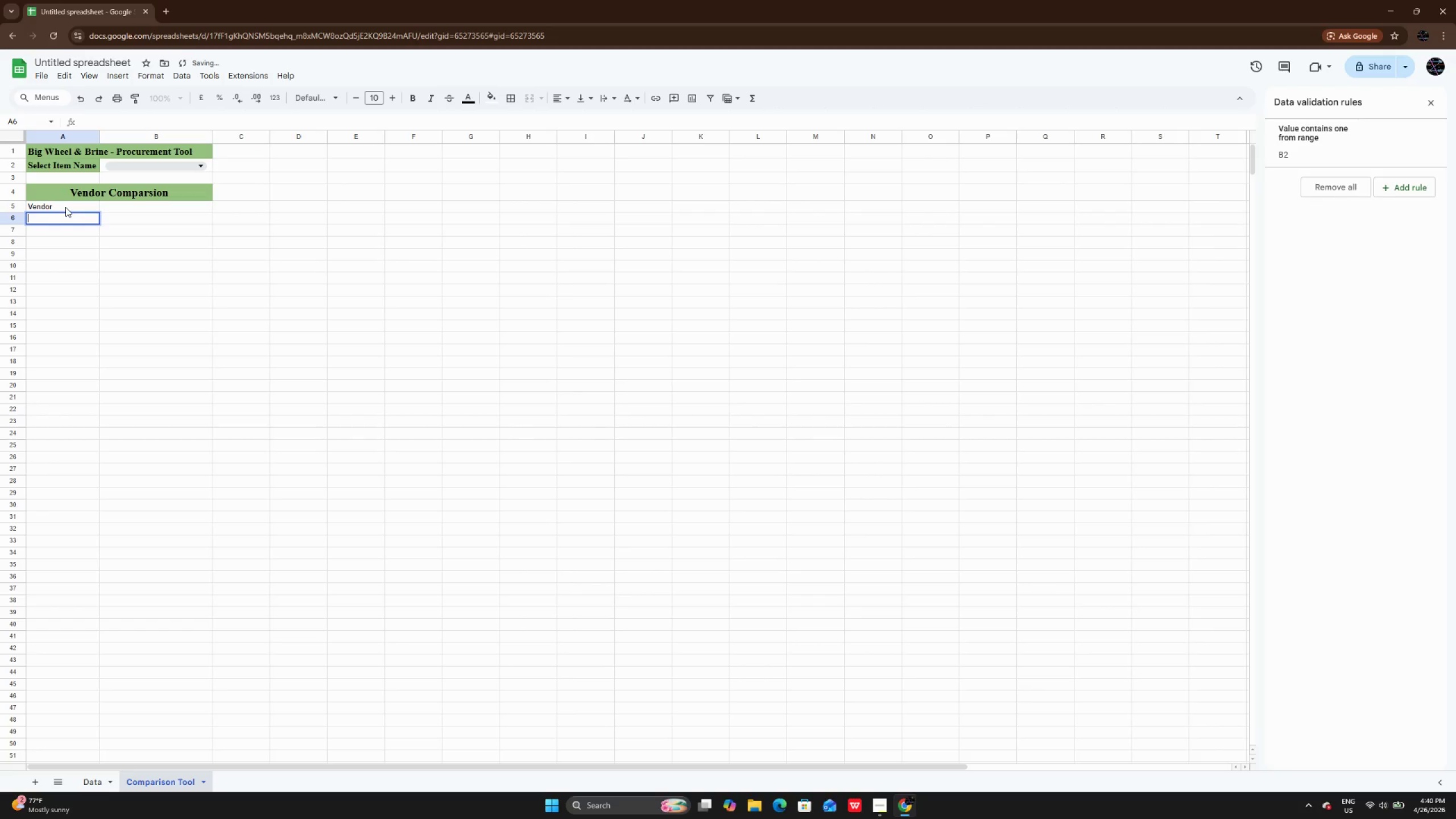 
key(Enter)
 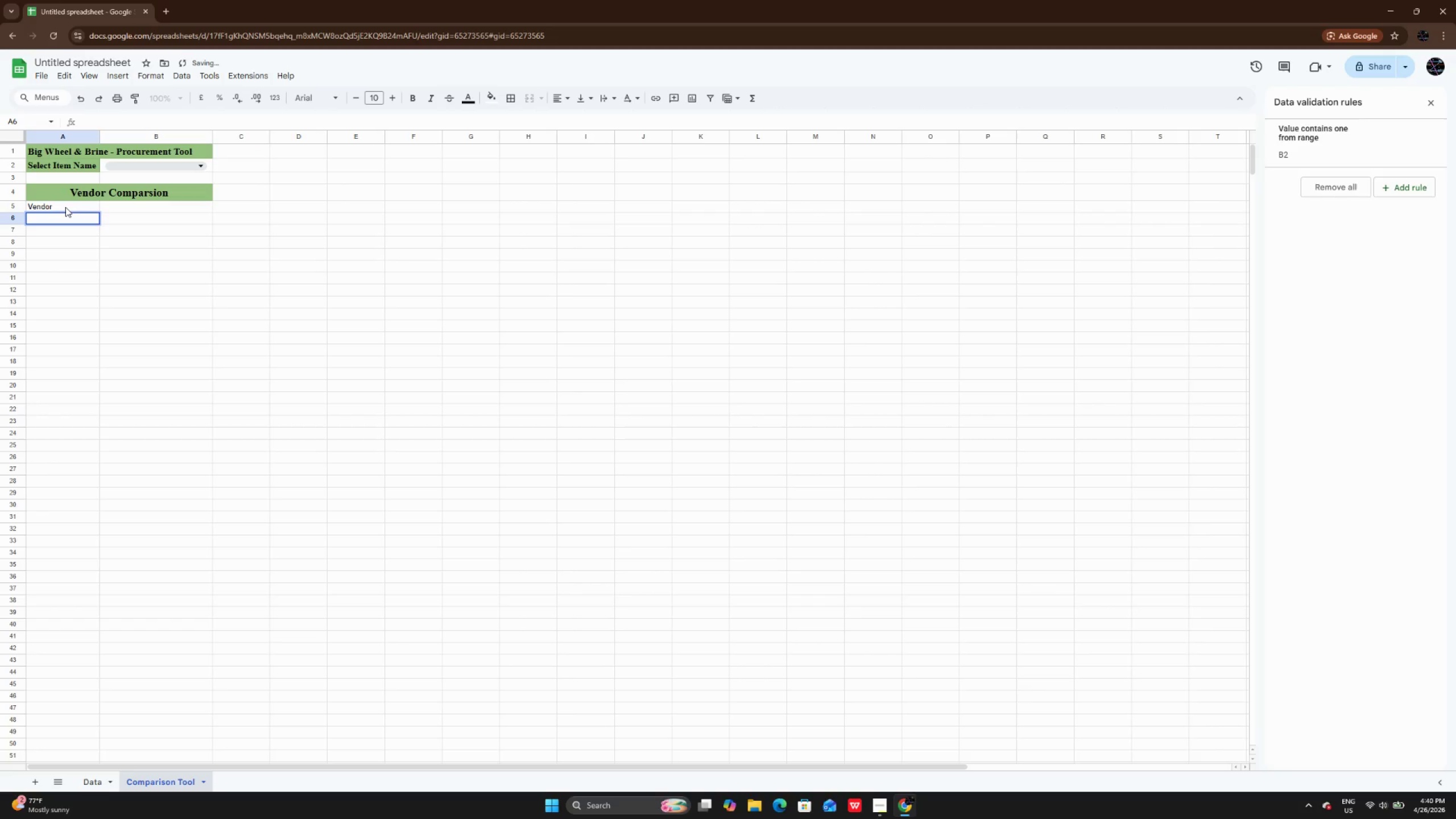 
type(Vendor A)
 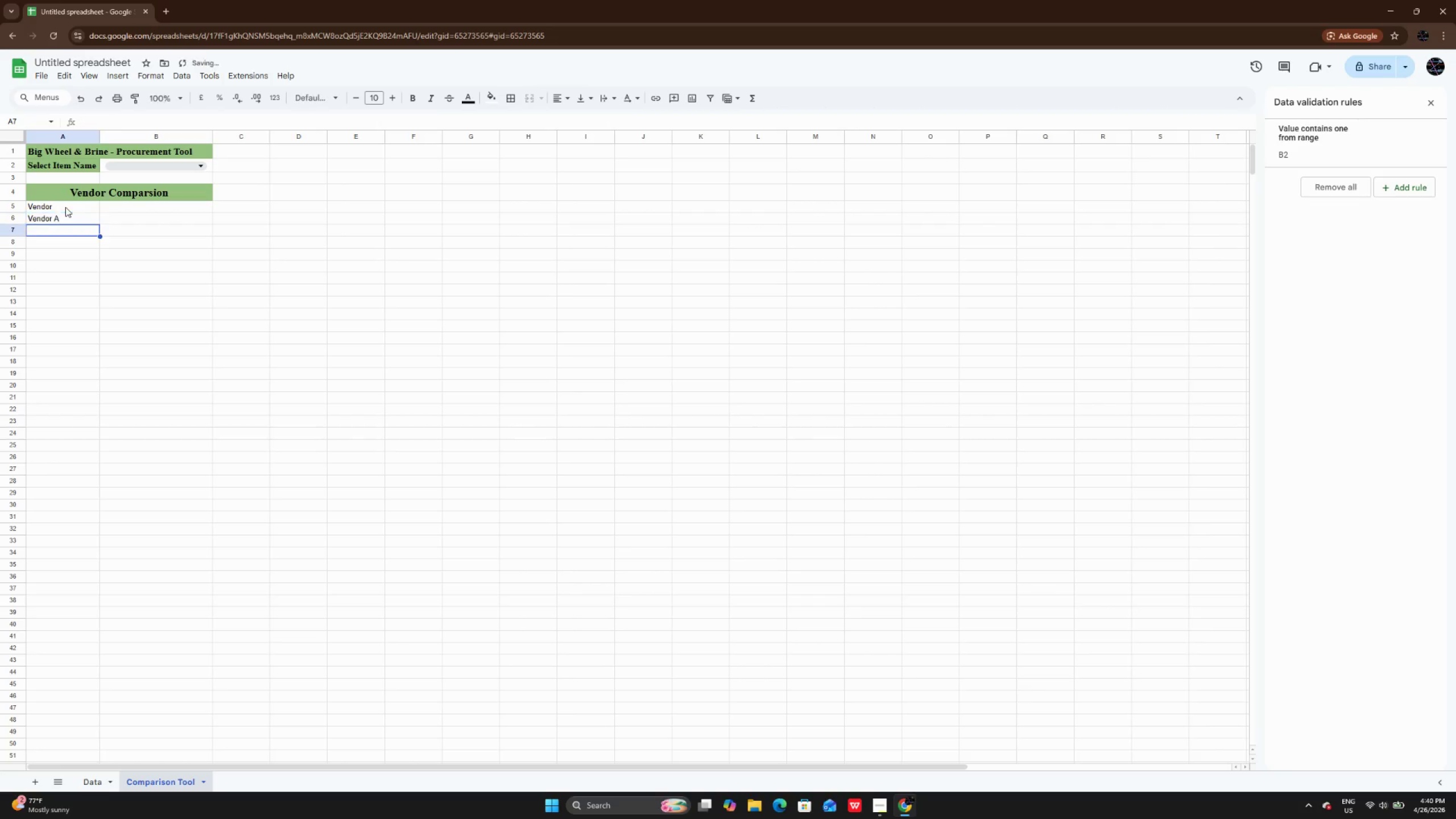 
key(Enter)
 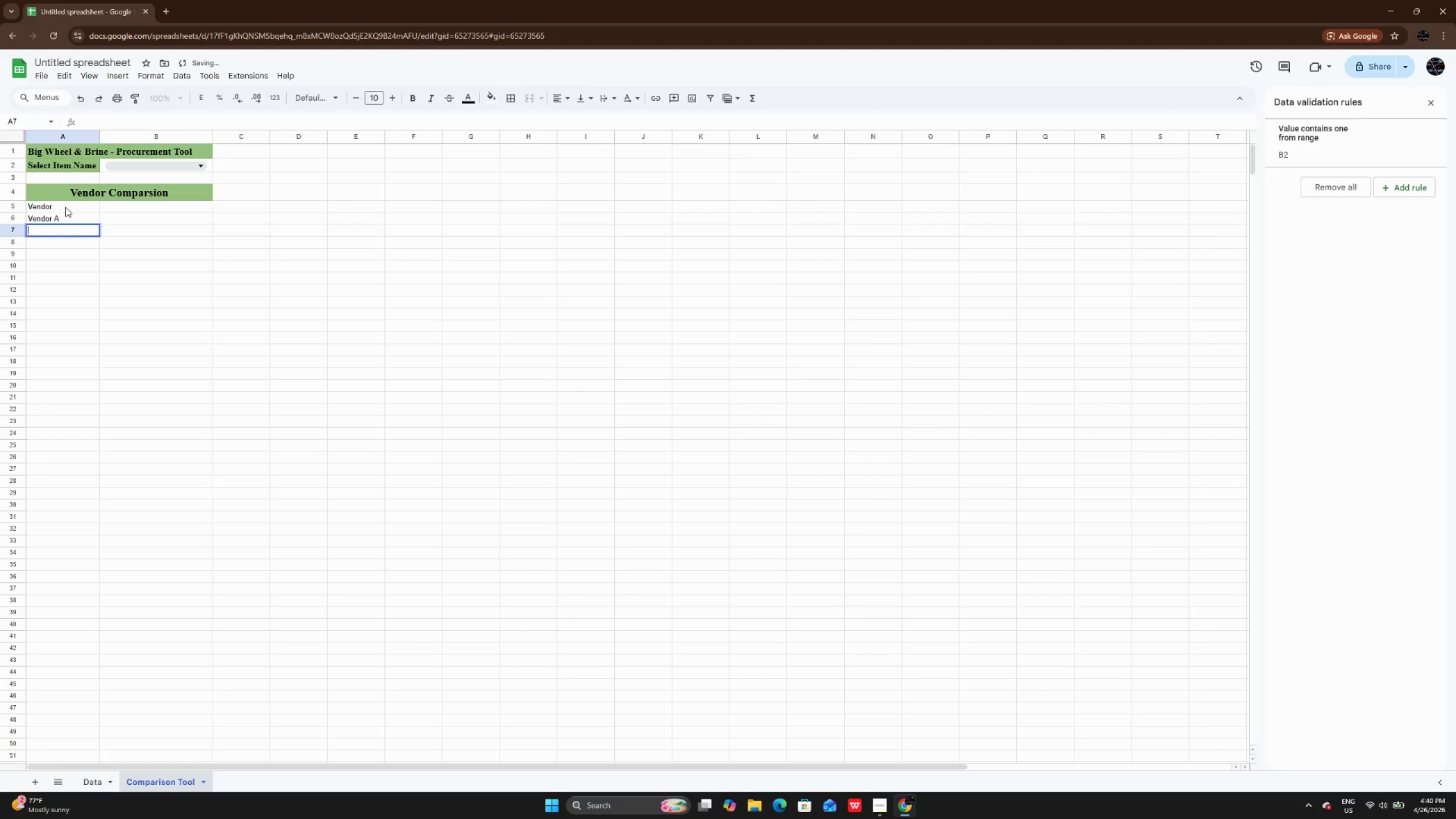 
key(Enter)
 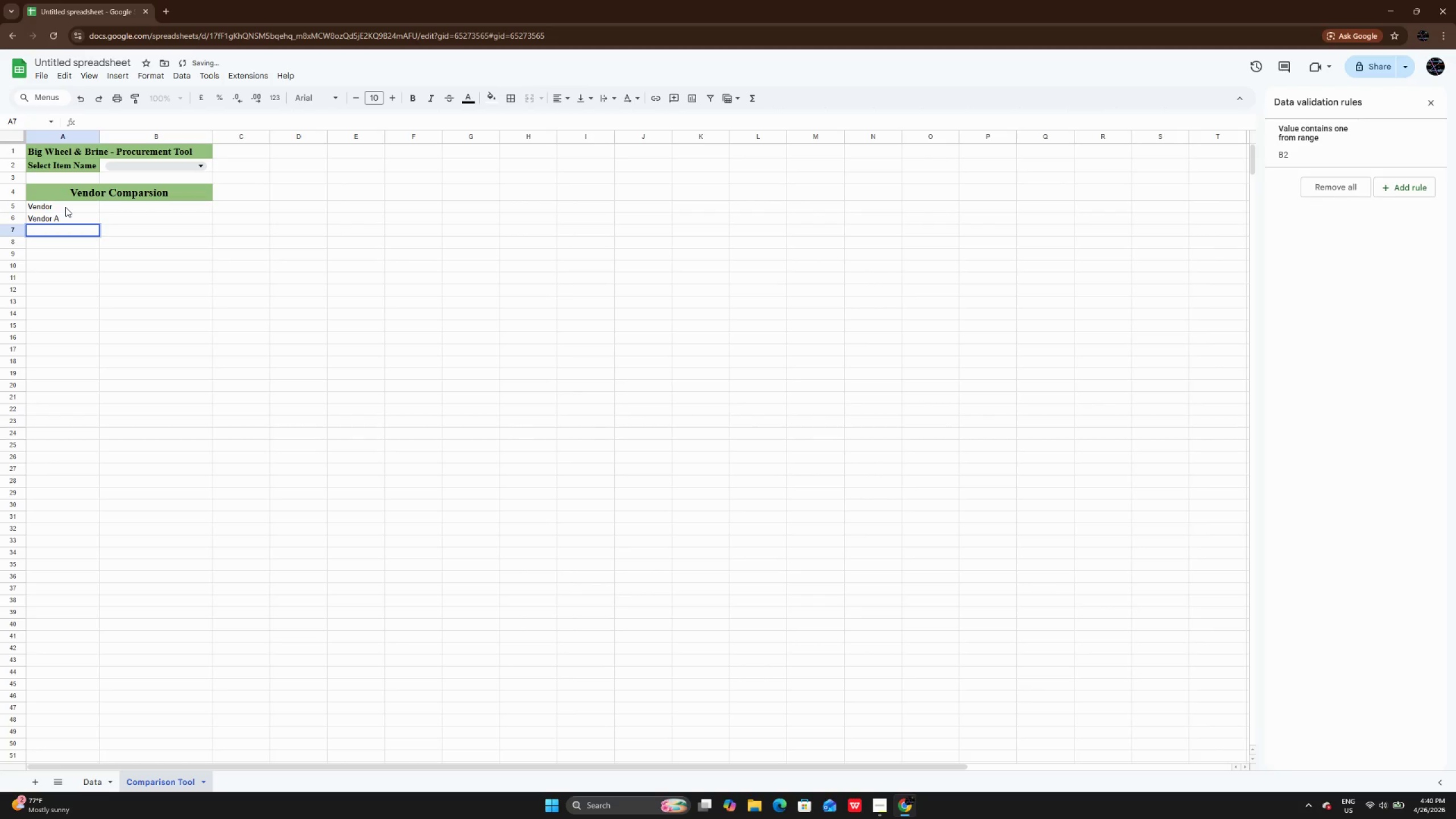 
type(Vendoe )
key(Backspace)
key(Backspace)
type(r B)
 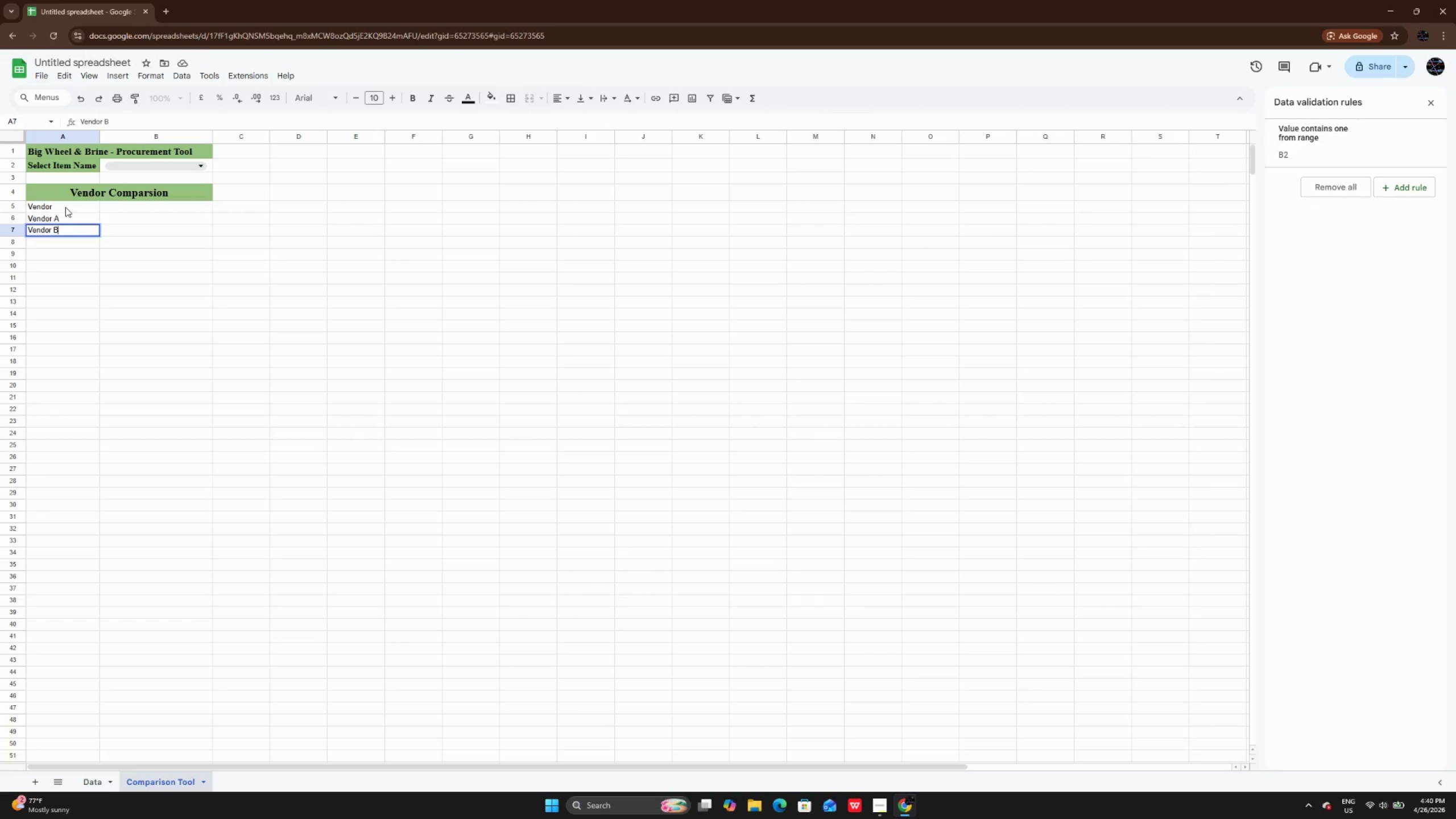 
key(Enter)
 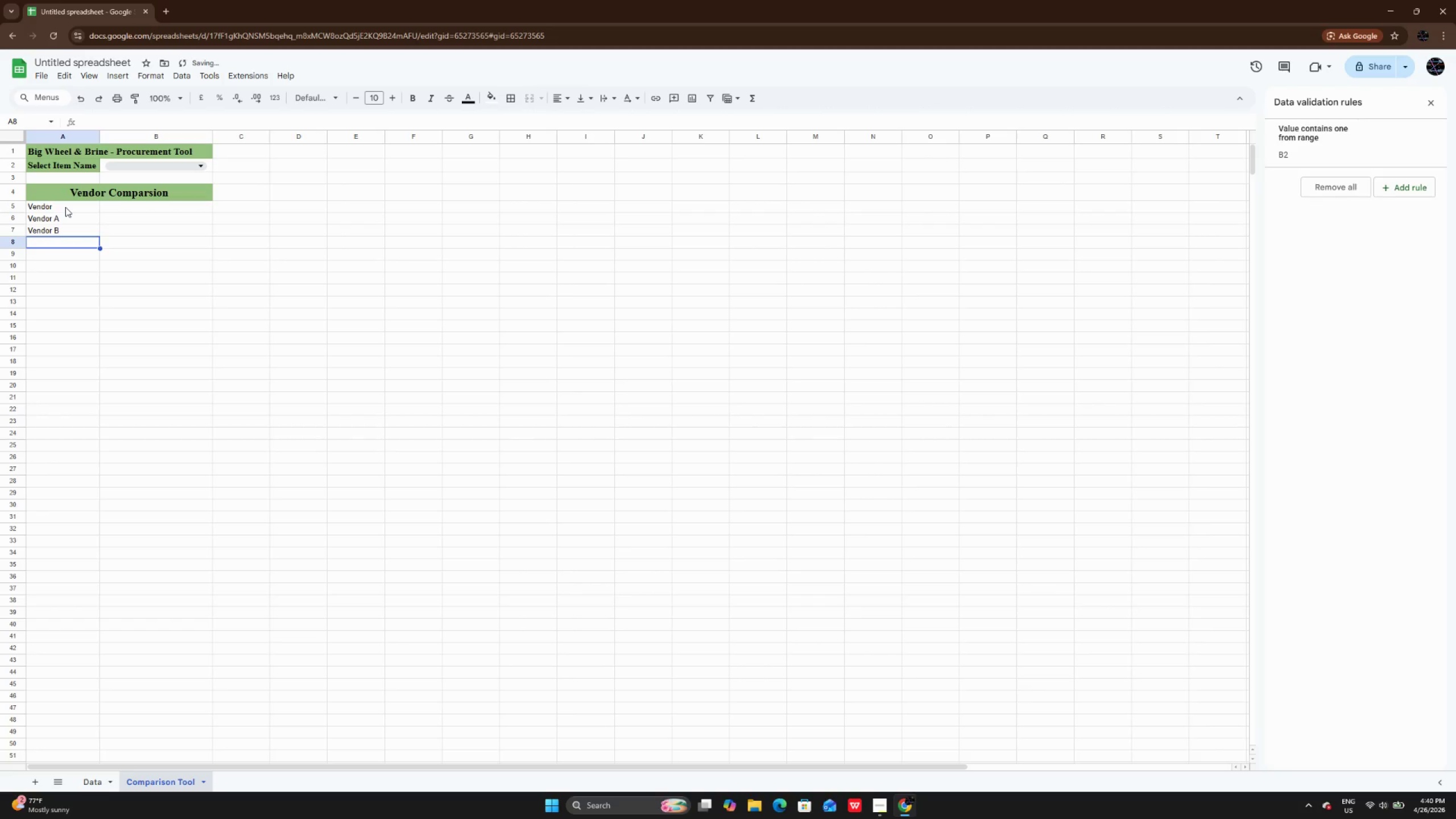 
key(CapsLock)
 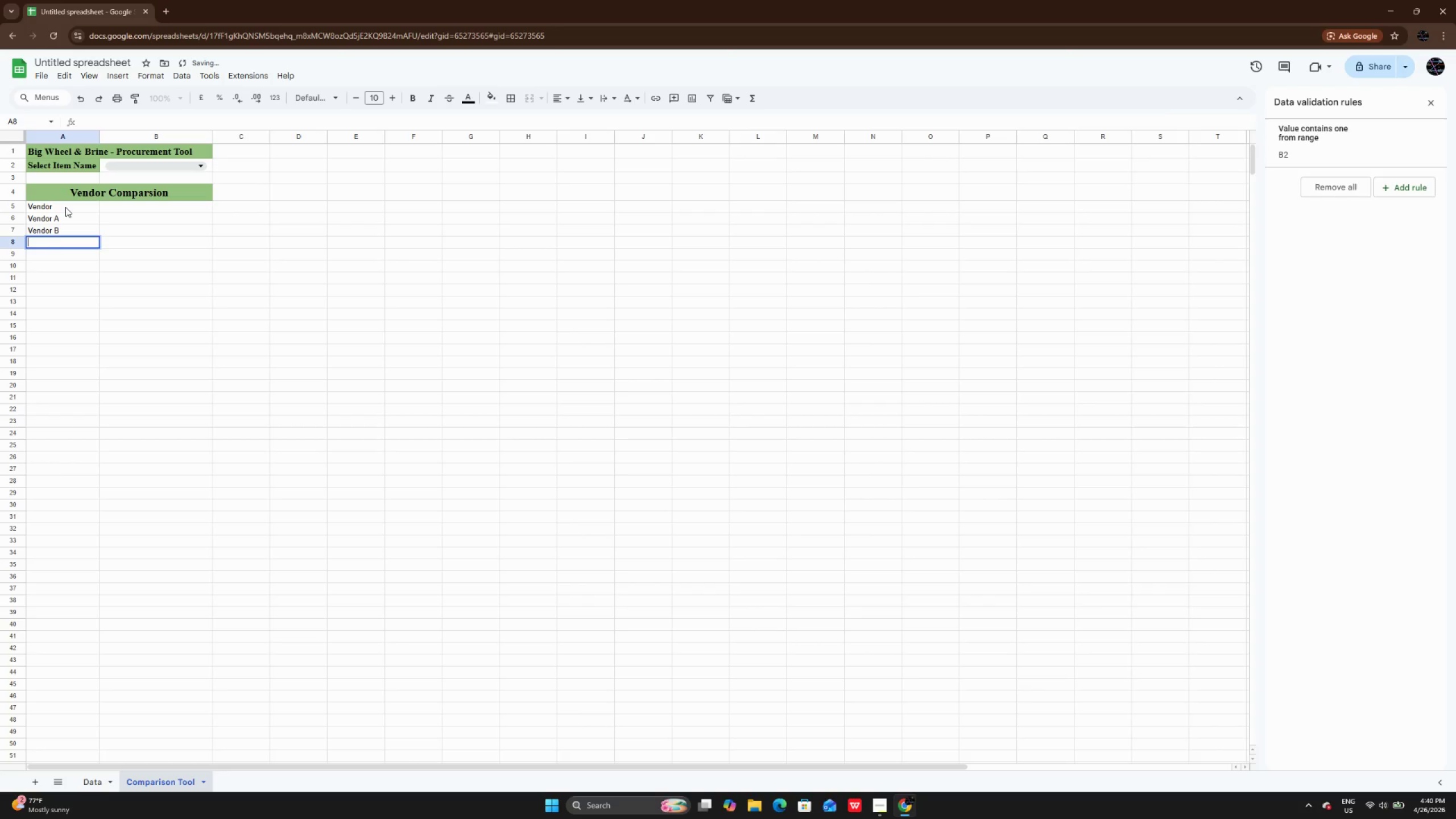 
key(Enter)
 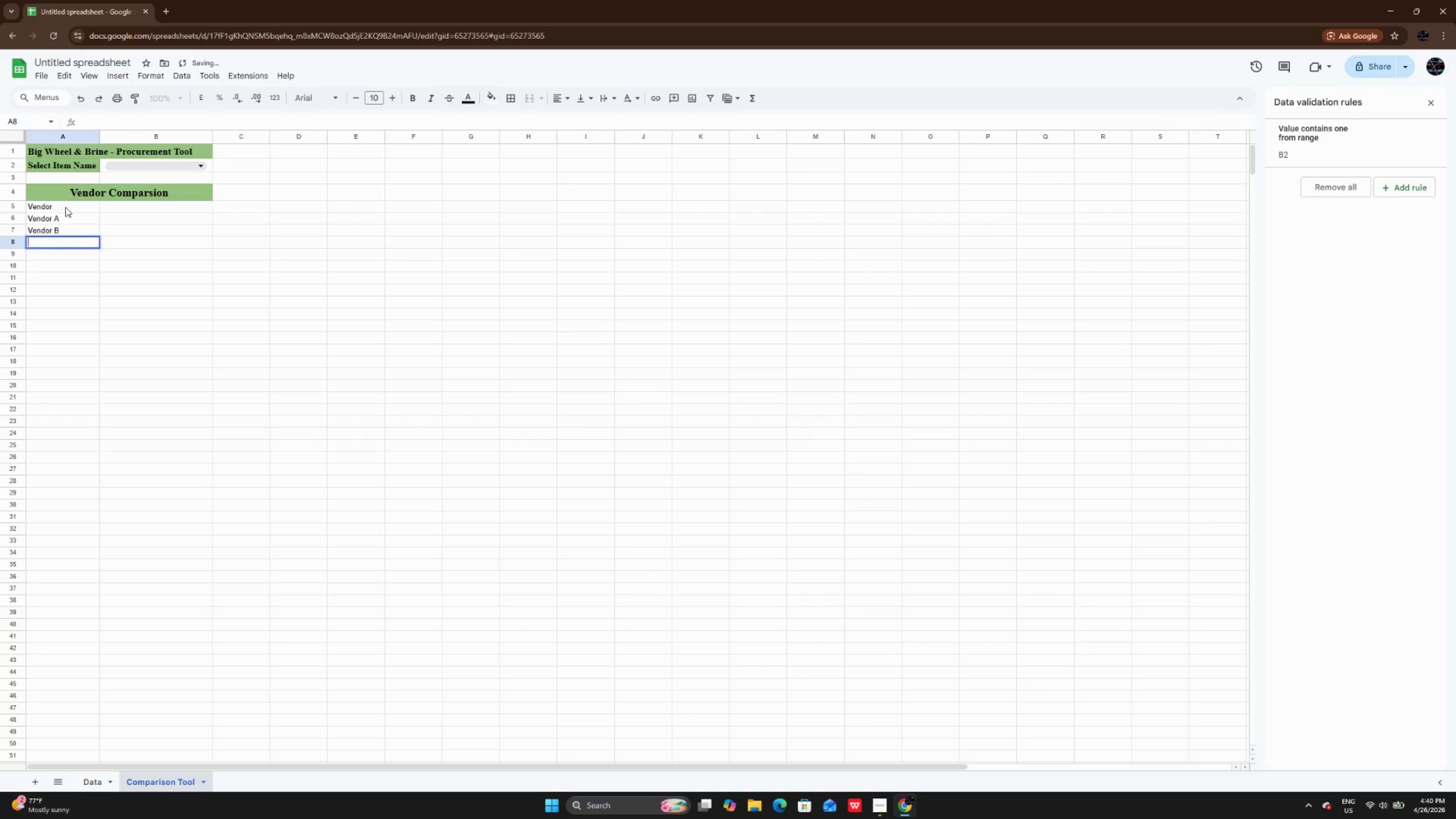 
type(Vendoe )
key(Backspace)
key(Backspace)
type(r c)
 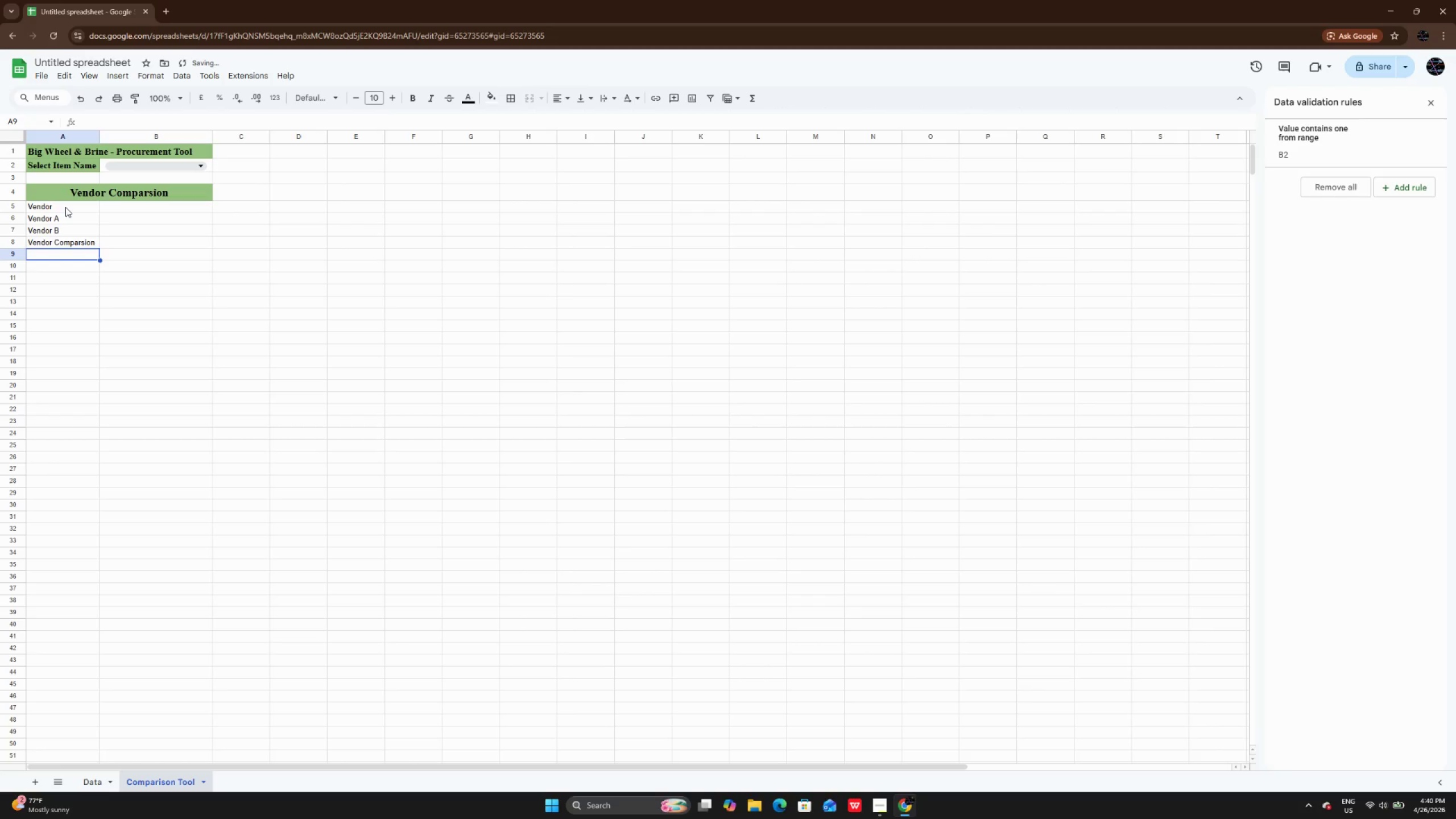 
hold_key(key=CapsLock, duration=0.39)
 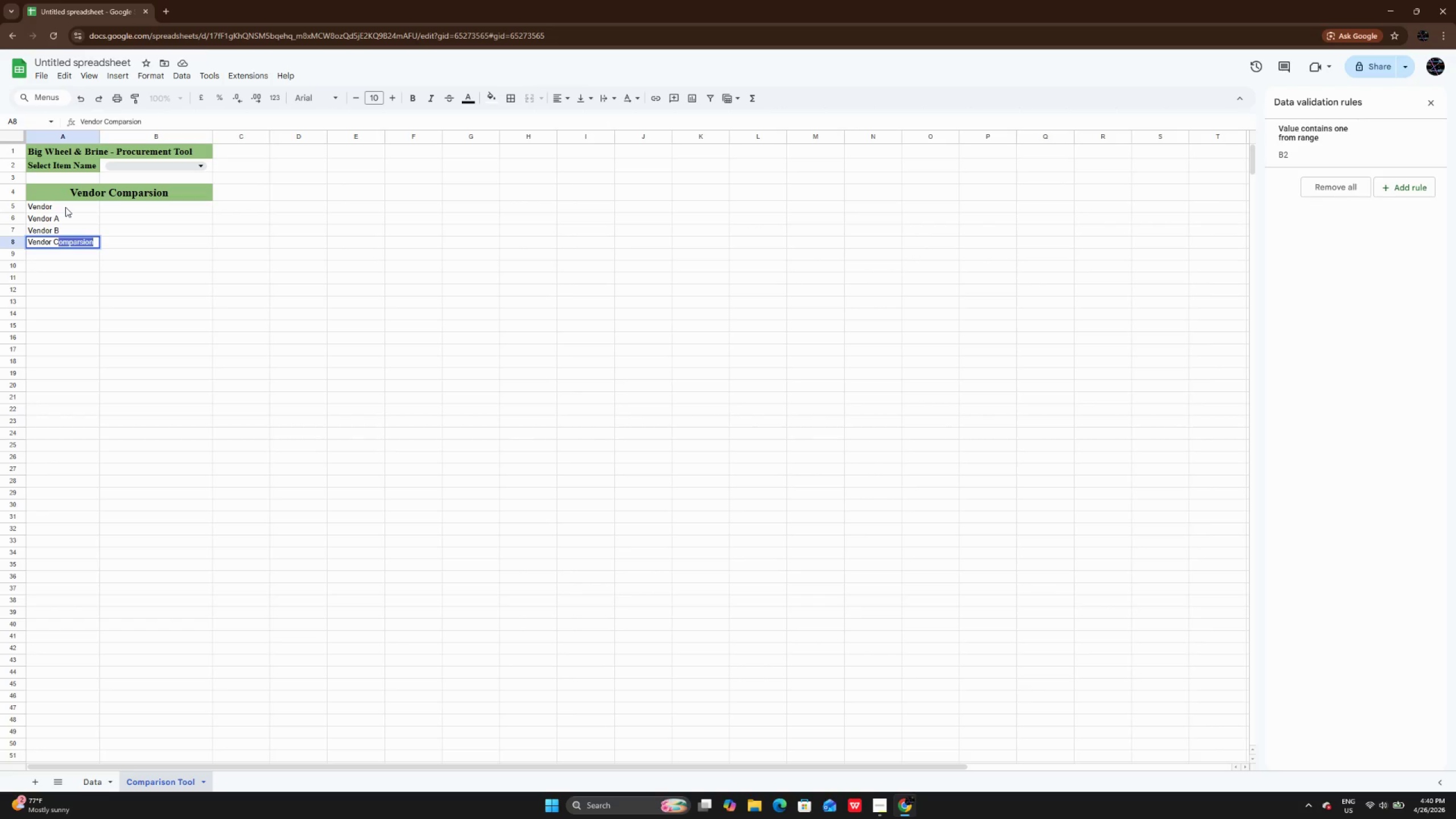 
key(Enter)
 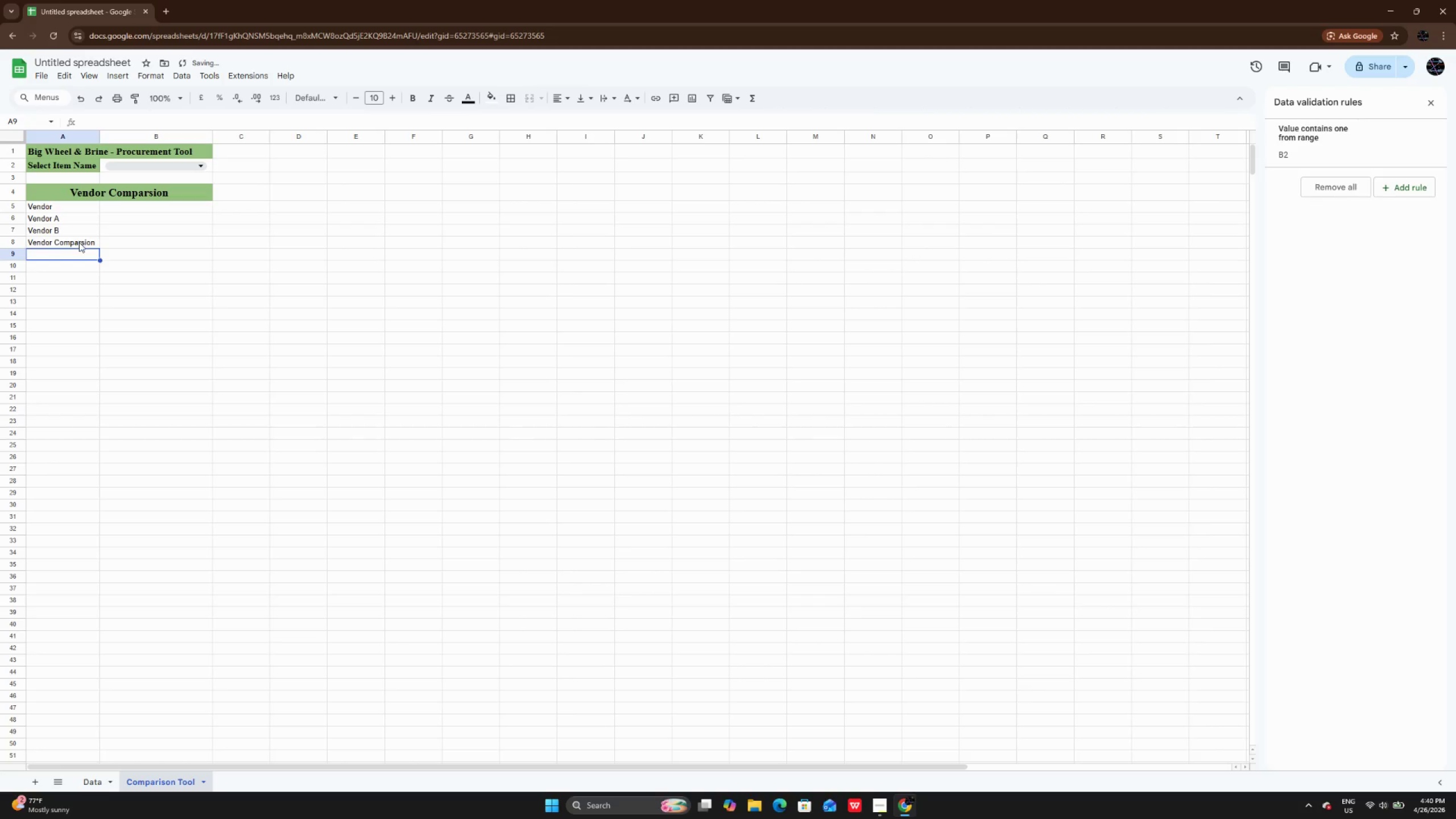 
double_click([80, 243])
 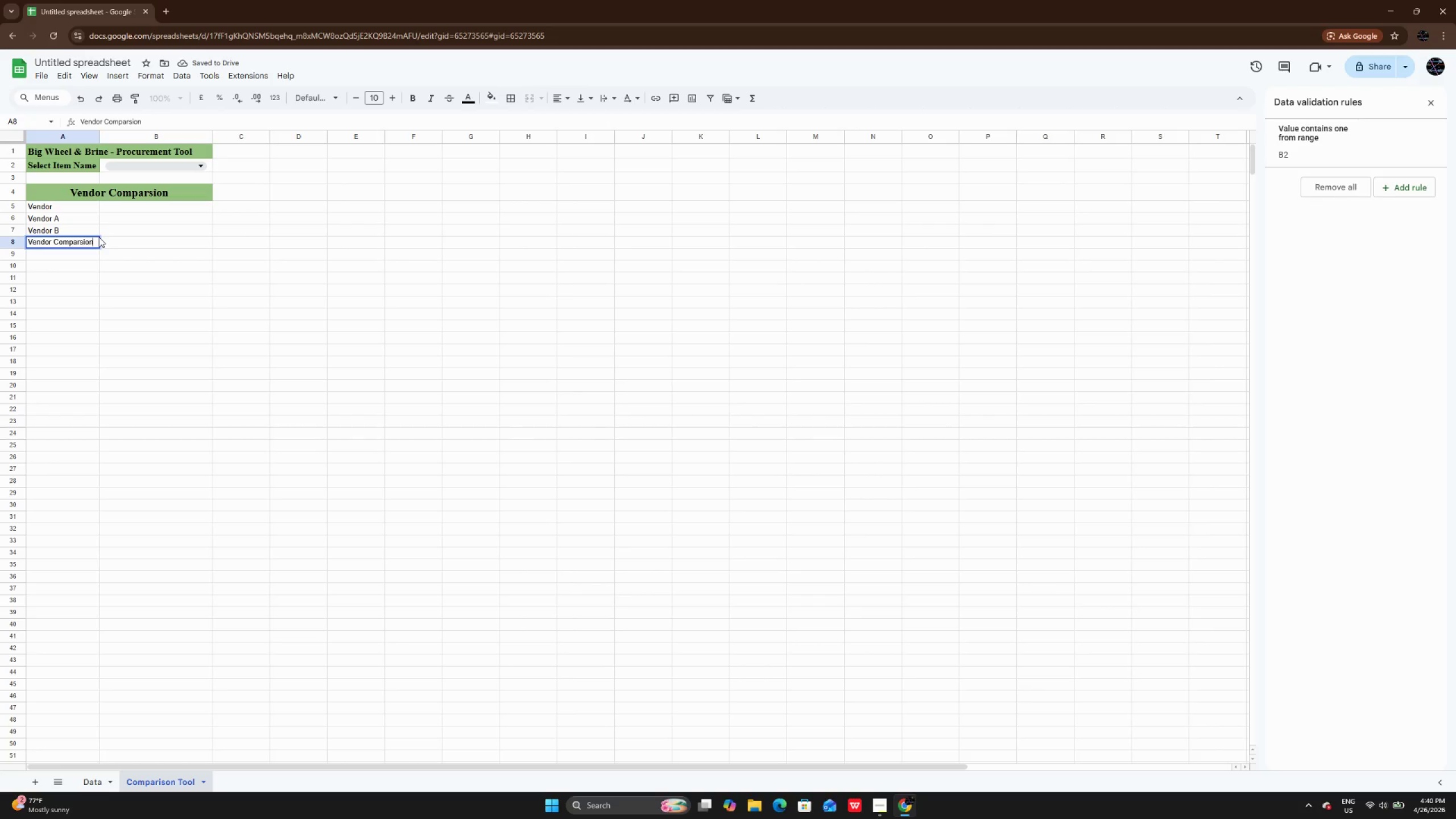 
left_click([99, 237])
 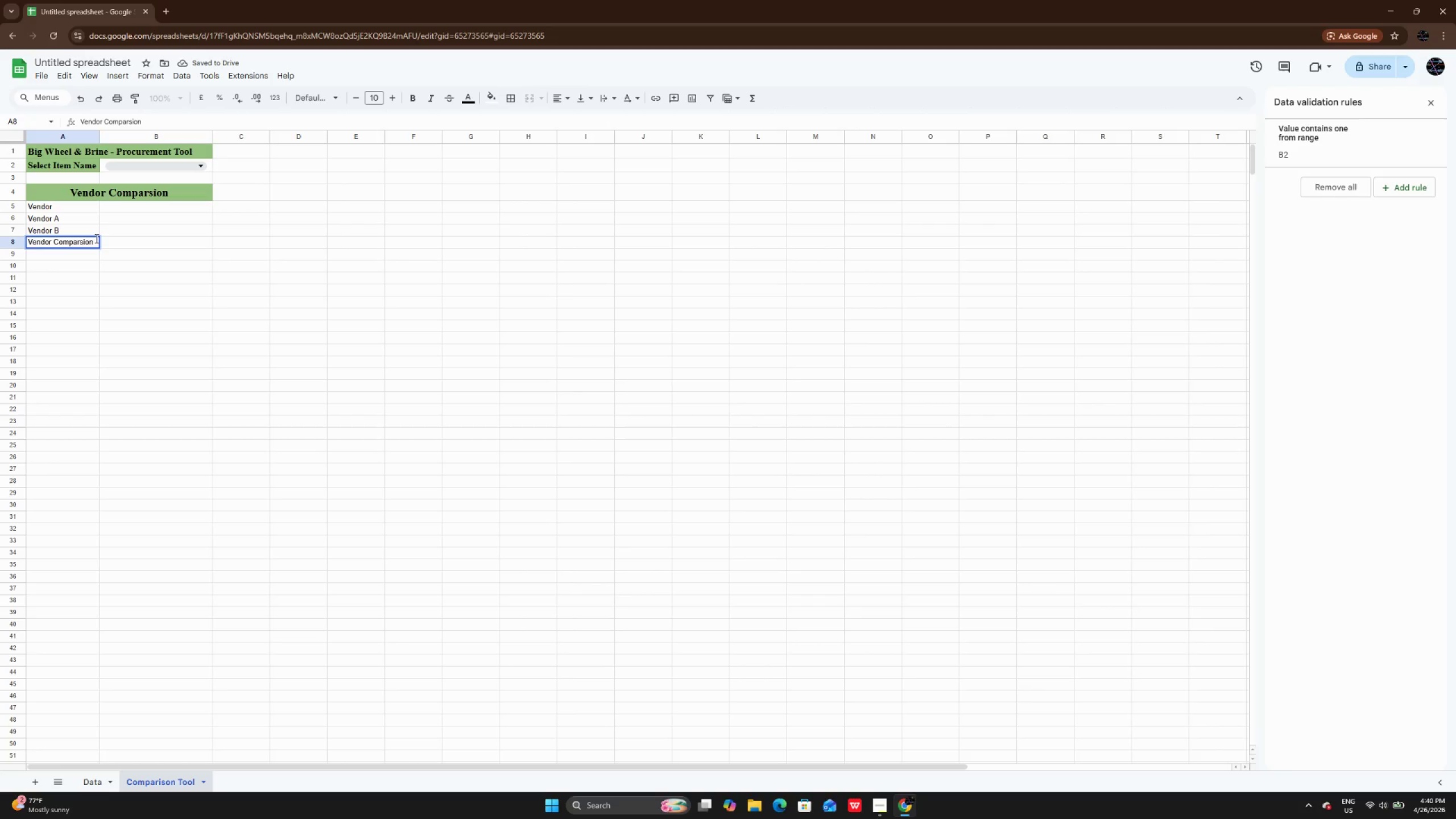 
key(Backspace)
 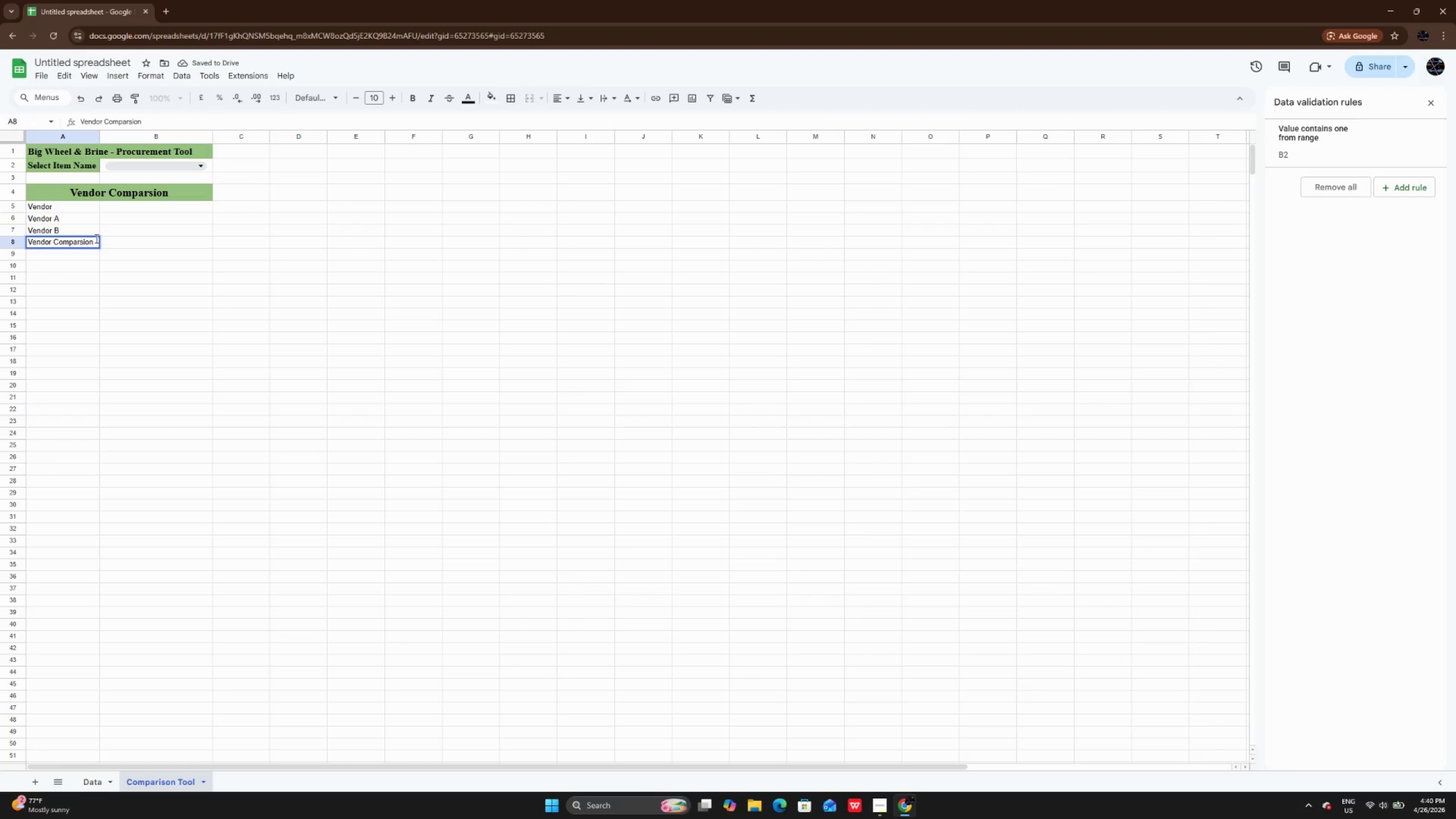 
key(Backspace)
 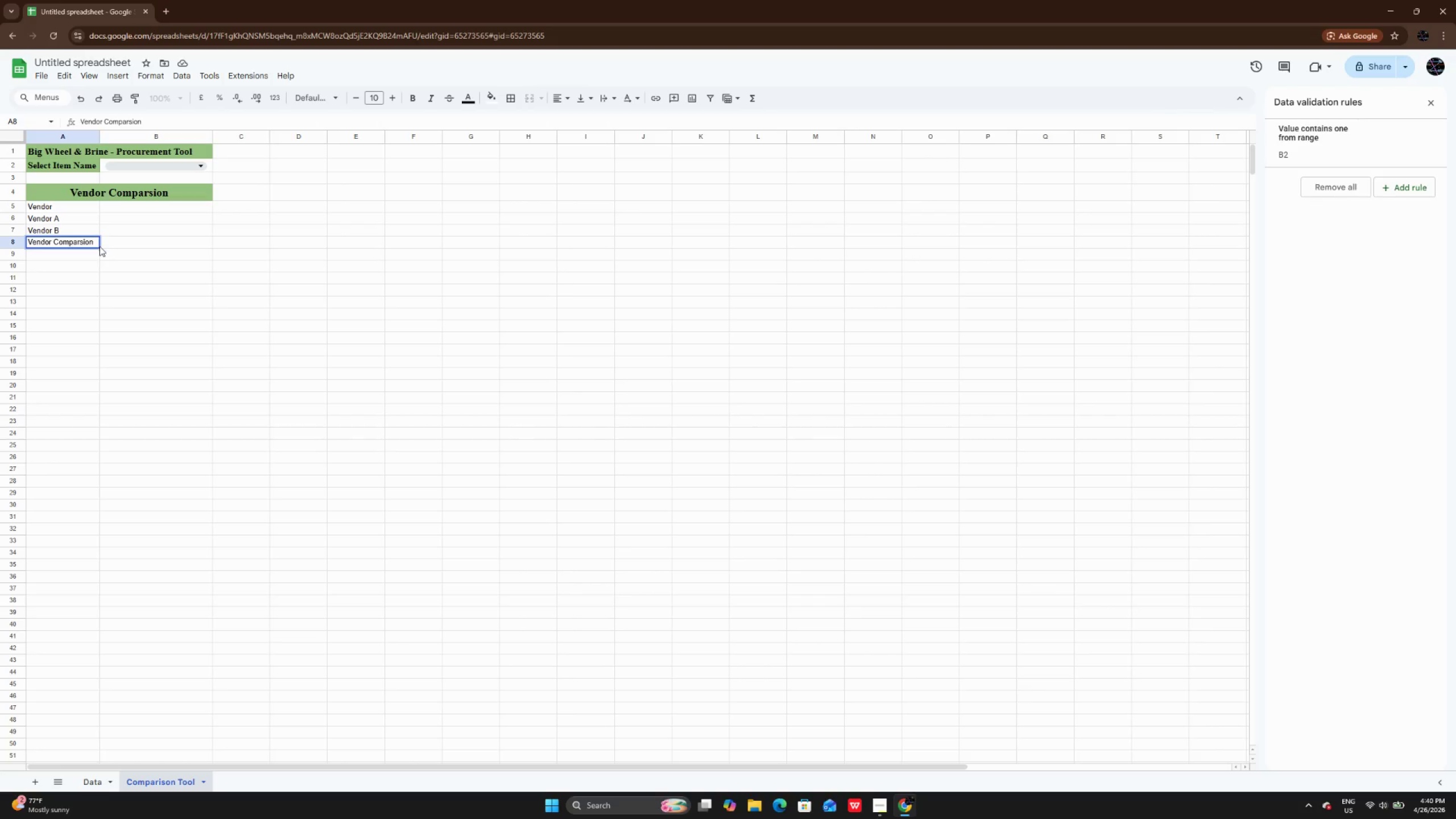 
left_click([92, 242])
 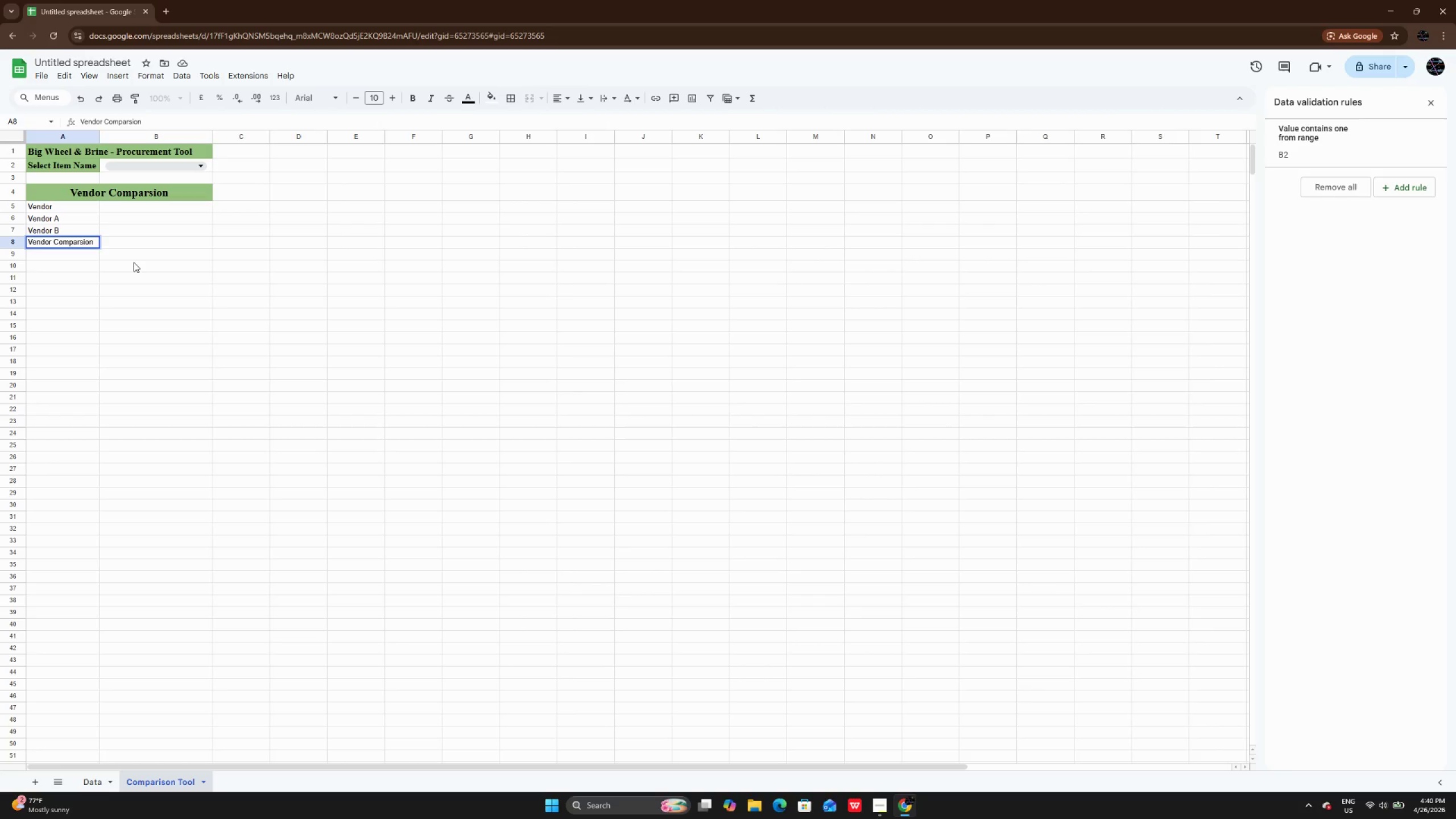 
hold_key(key=Backspace, duration=0.64)
 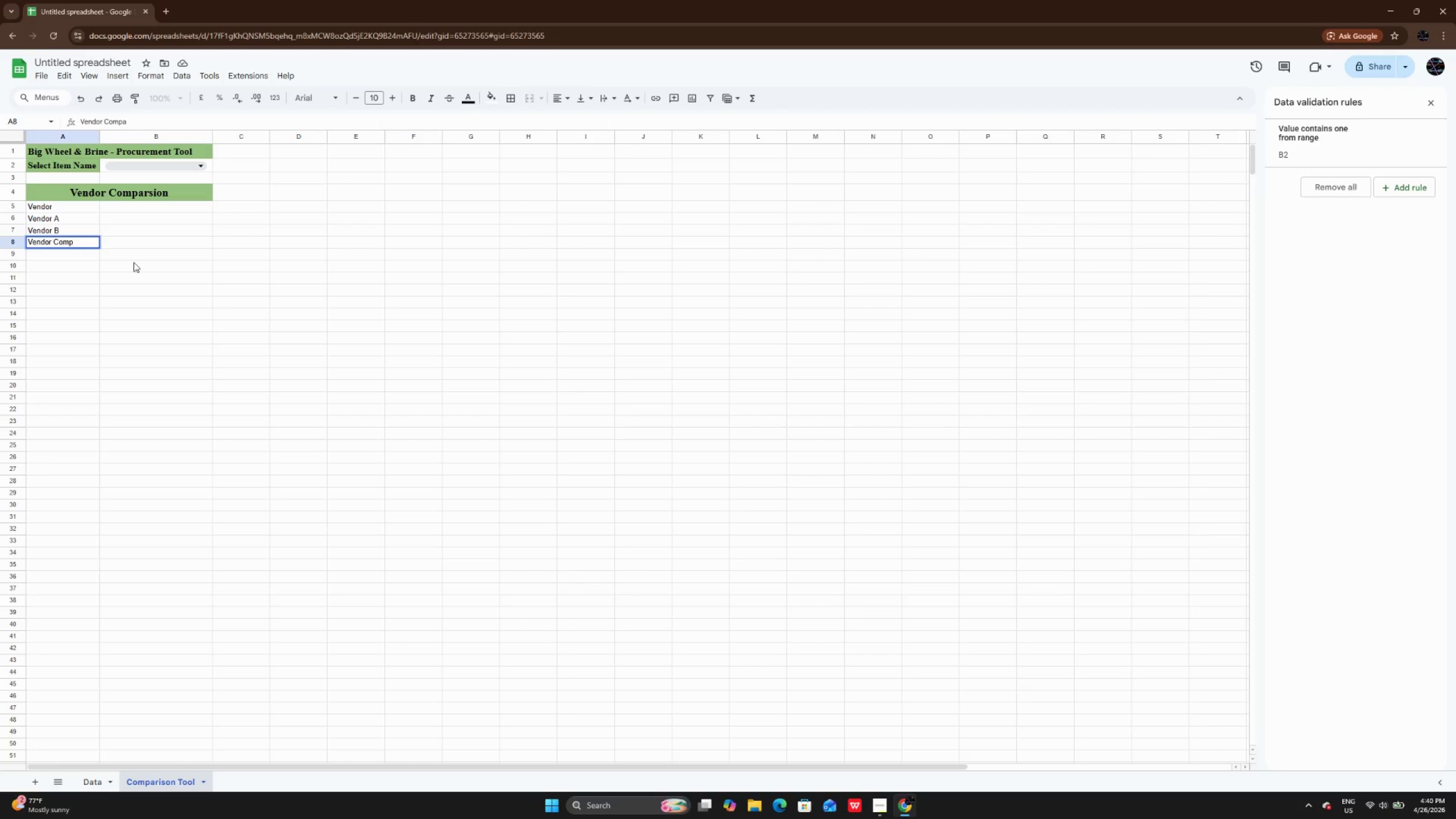 
key(Backspace)
 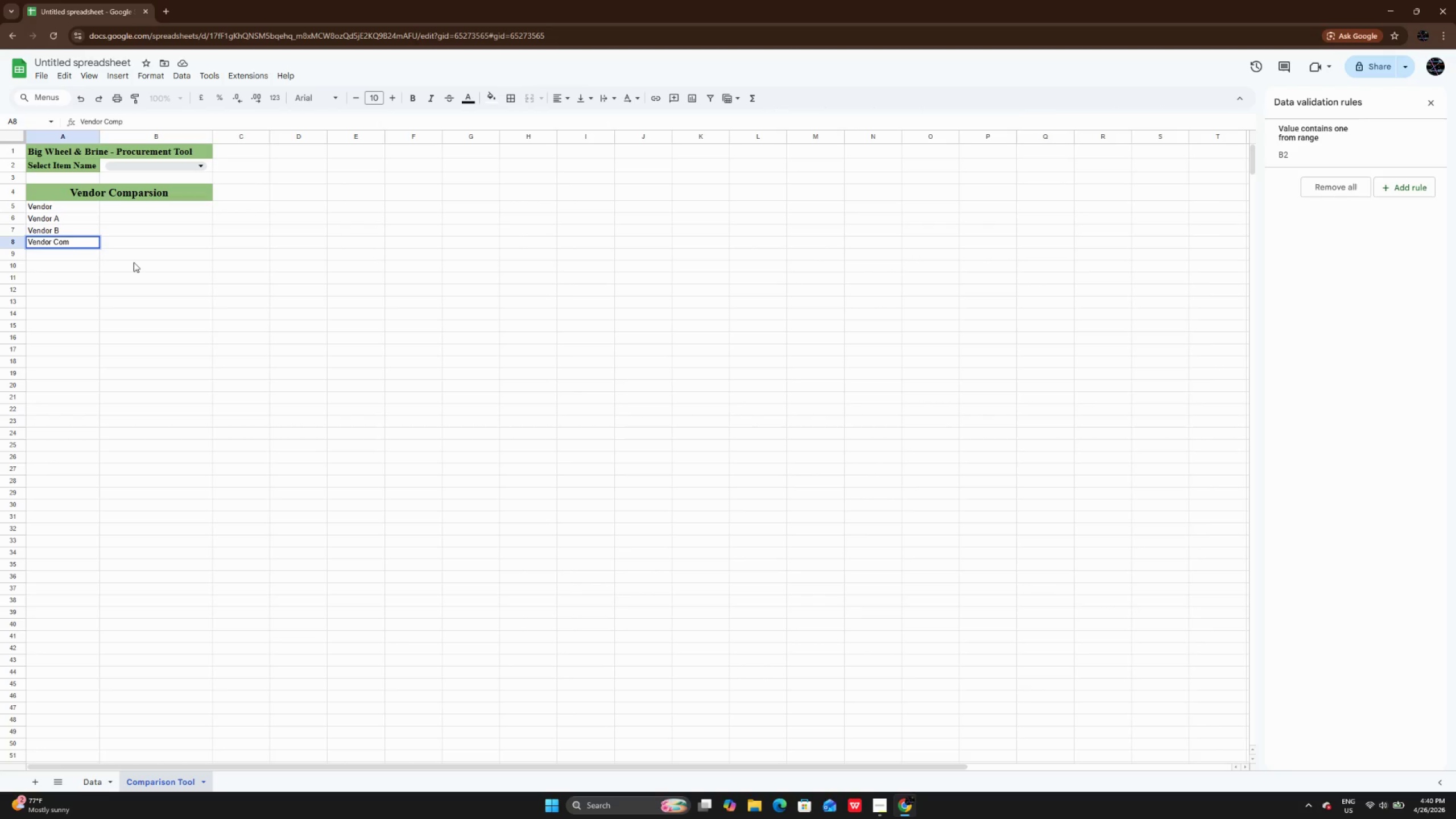 
key(Backspace)
 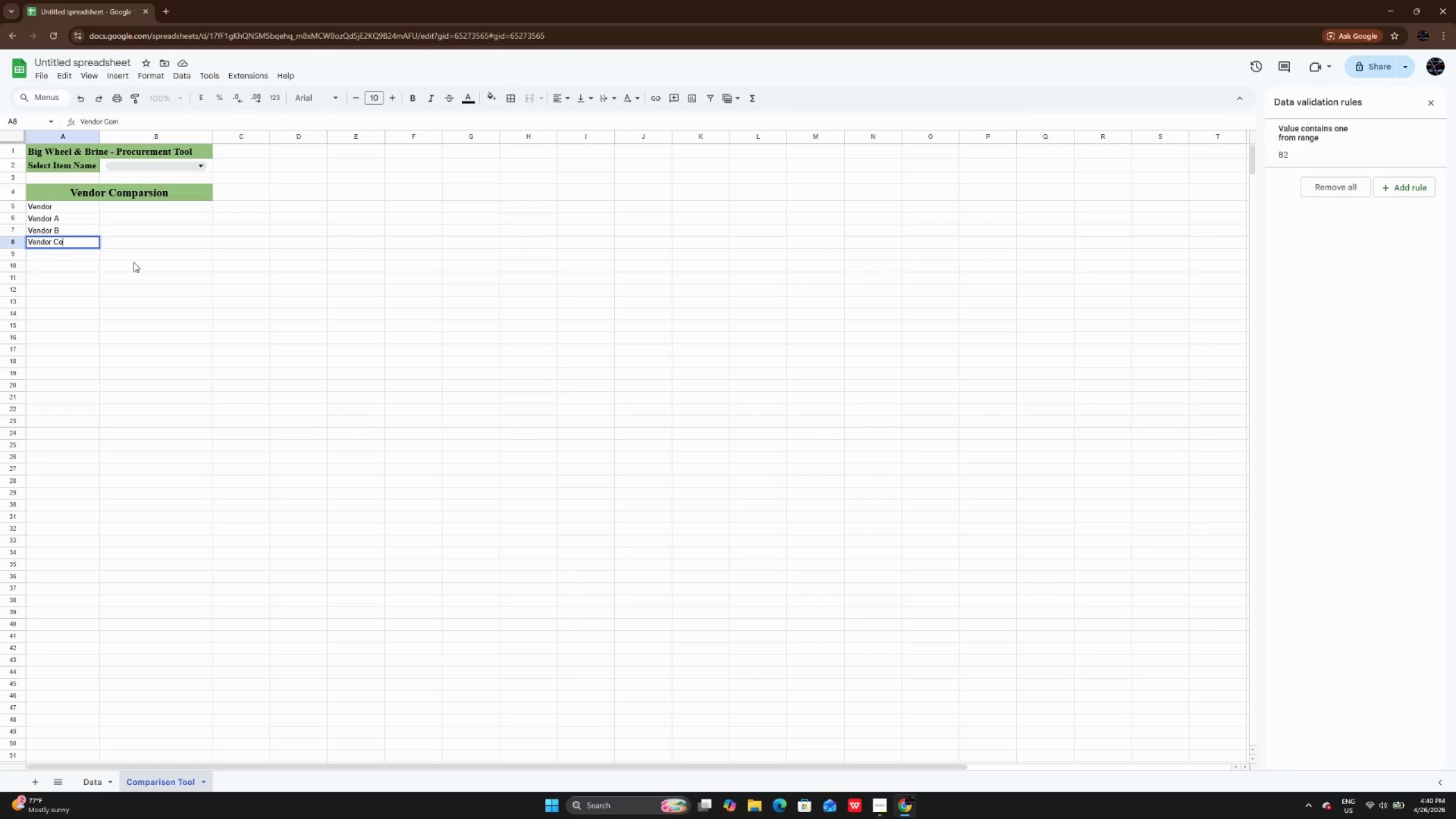 
key(Backspace)
 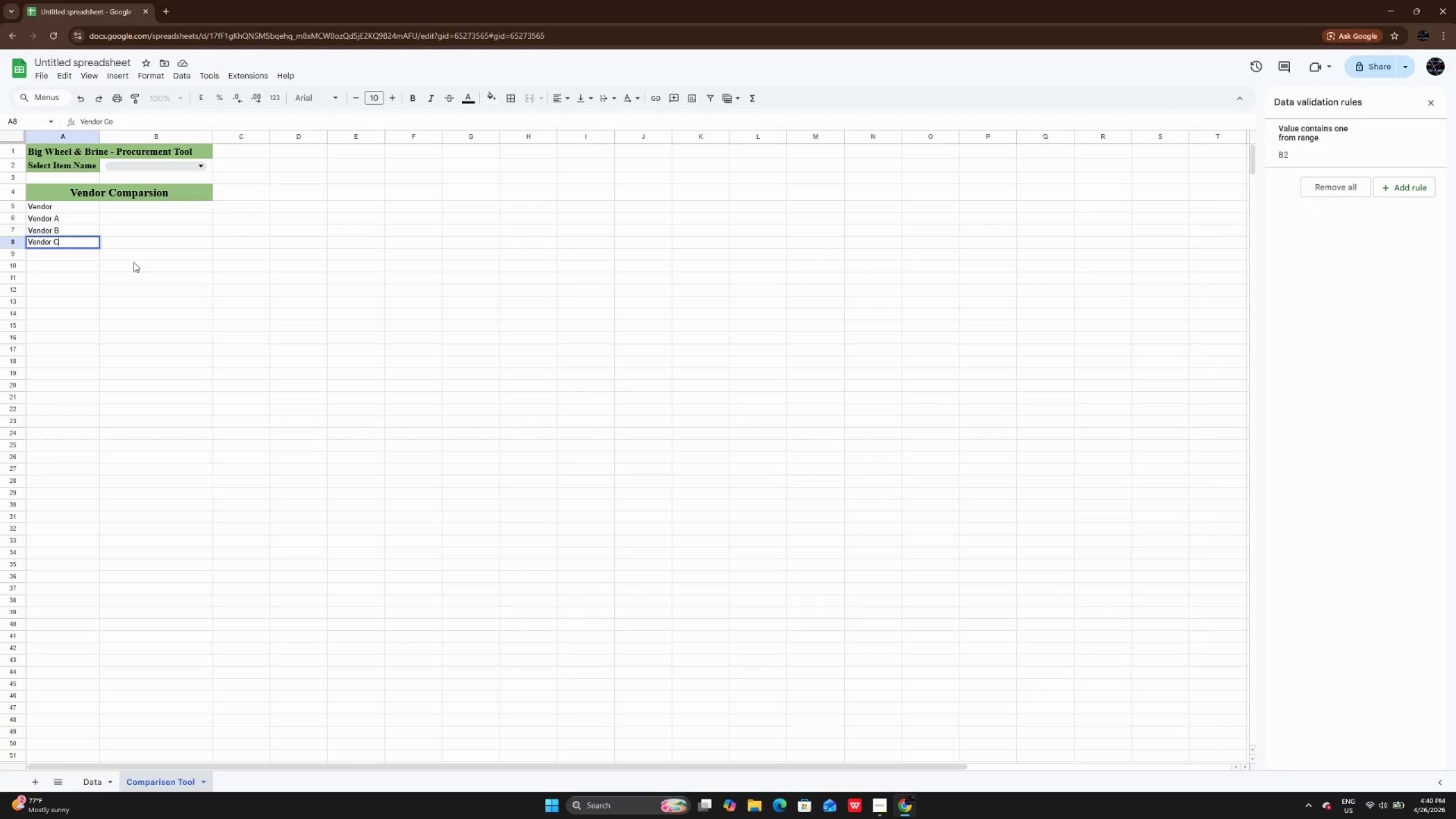 
key(Backspace)
 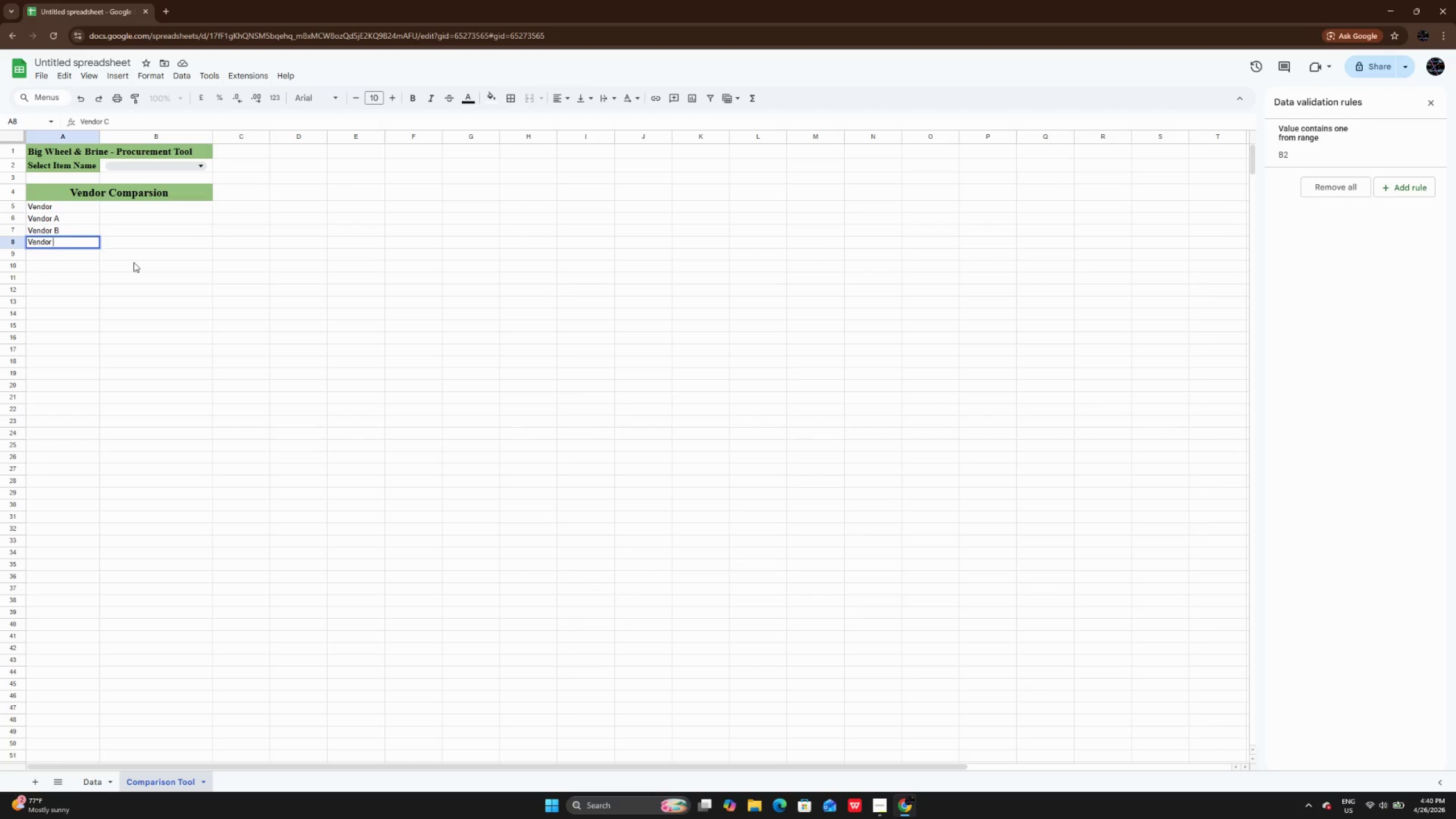 
key(Backspace)
 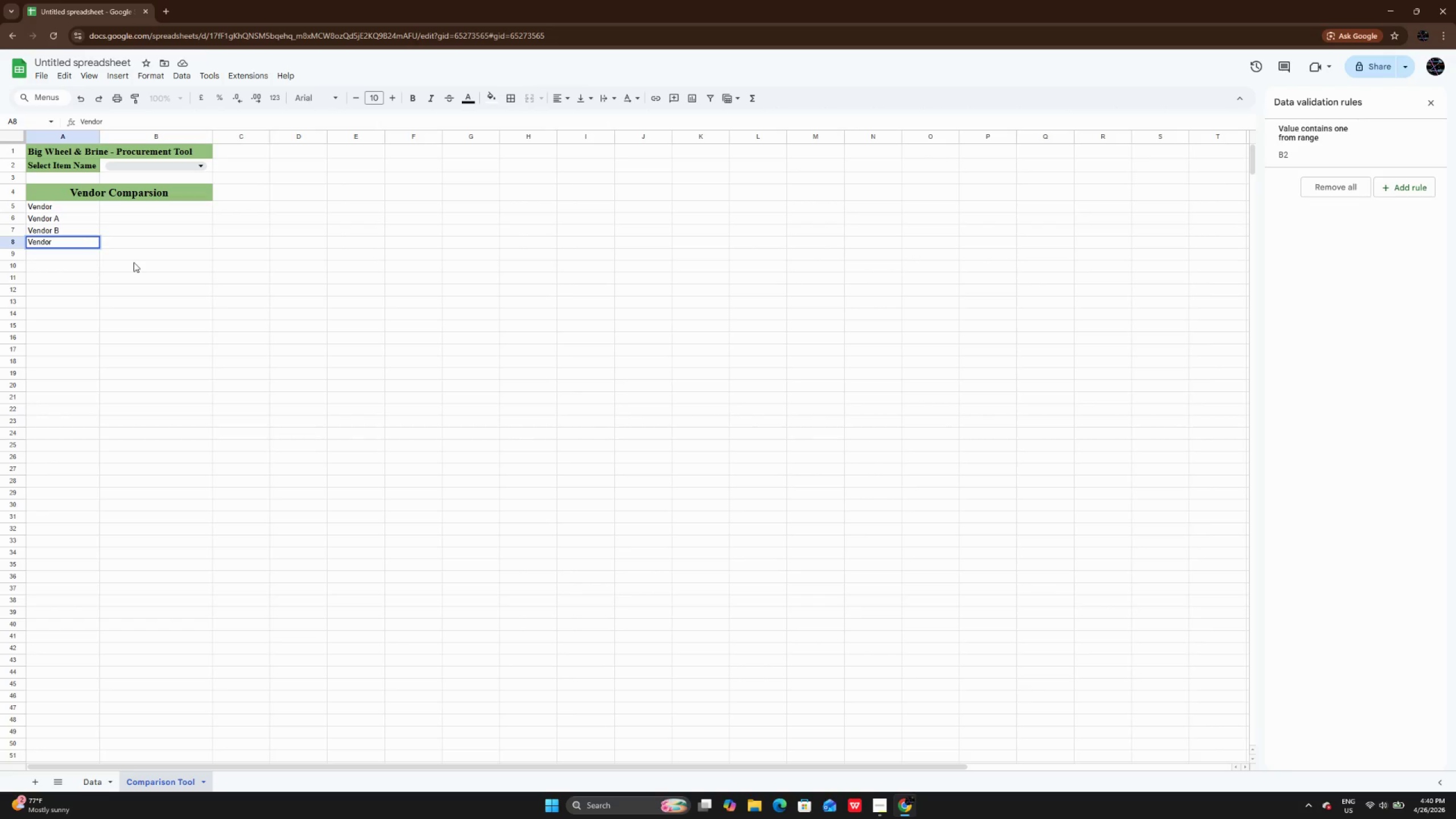 
key(Enter)
 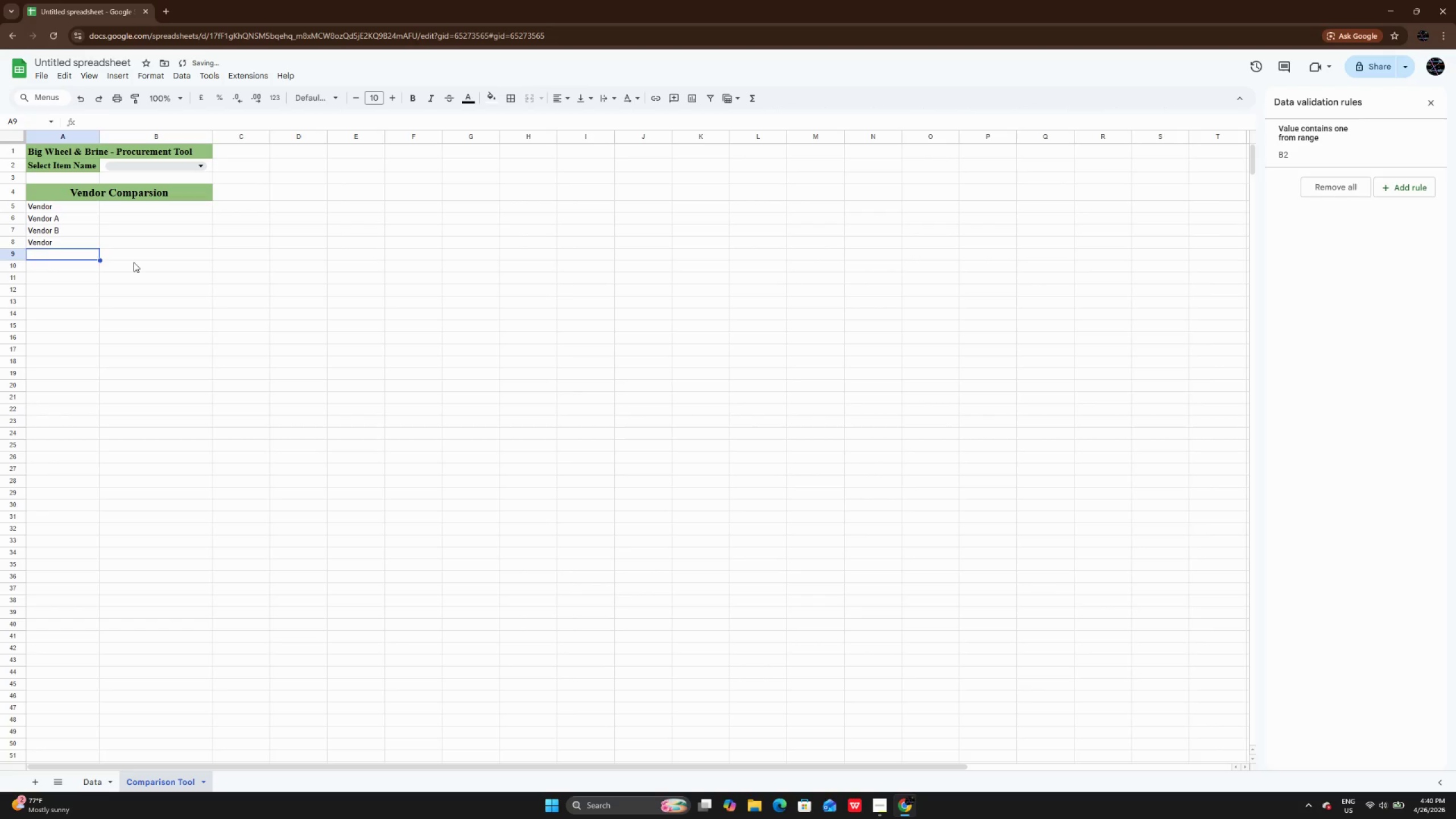 
key(ArrowUp)
 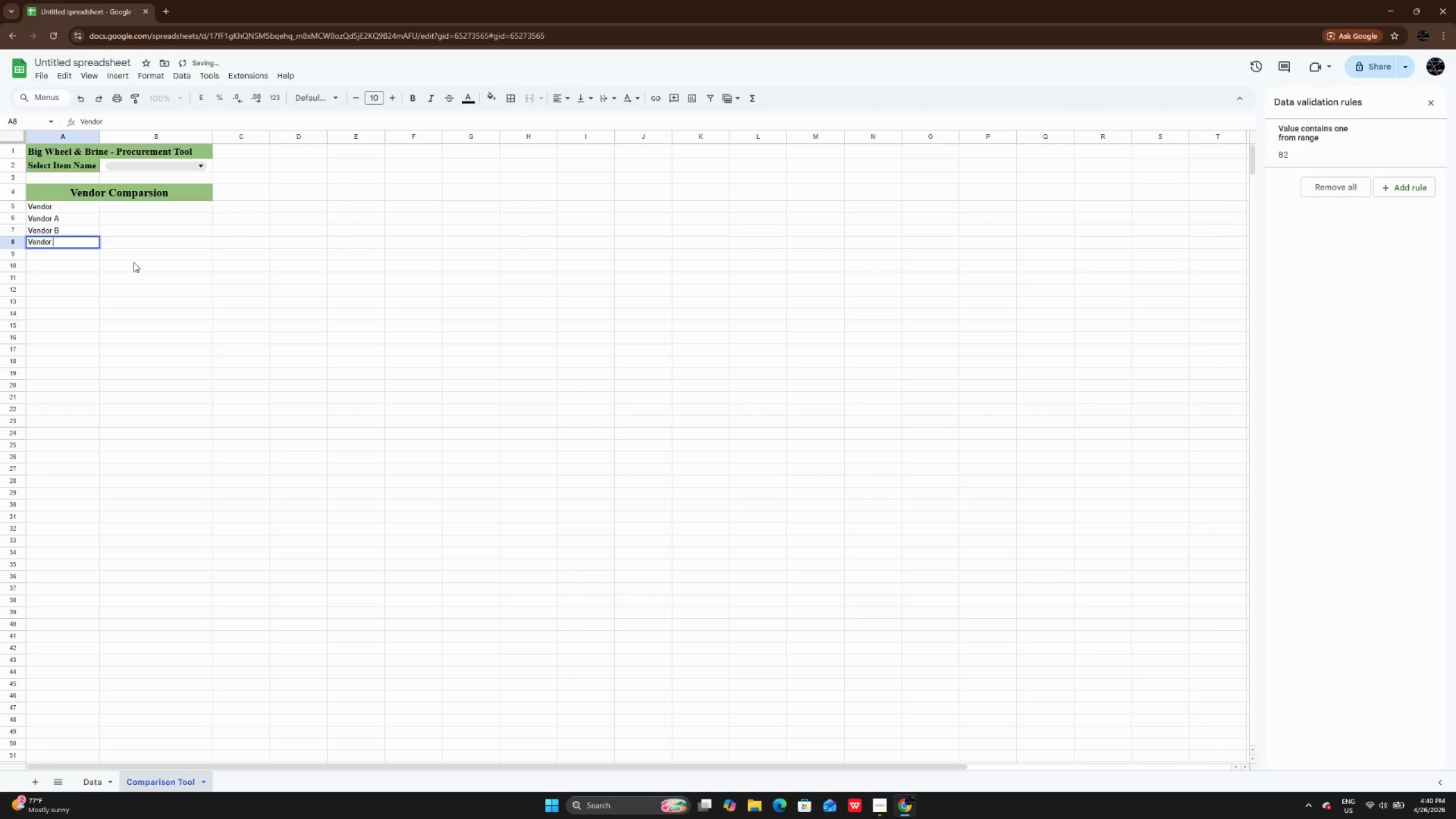 
key(Enter)
 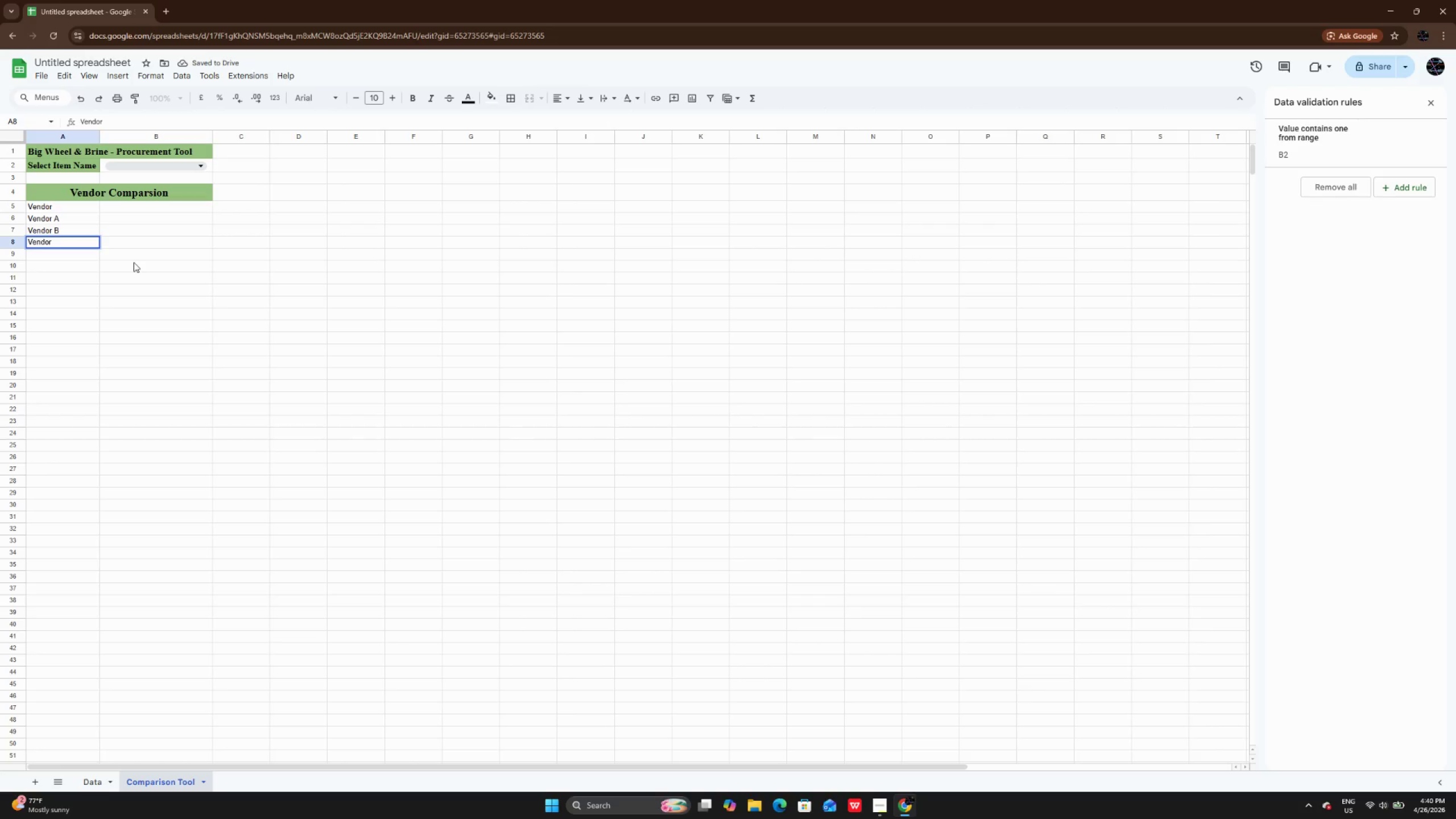 
key(CapsLock)
 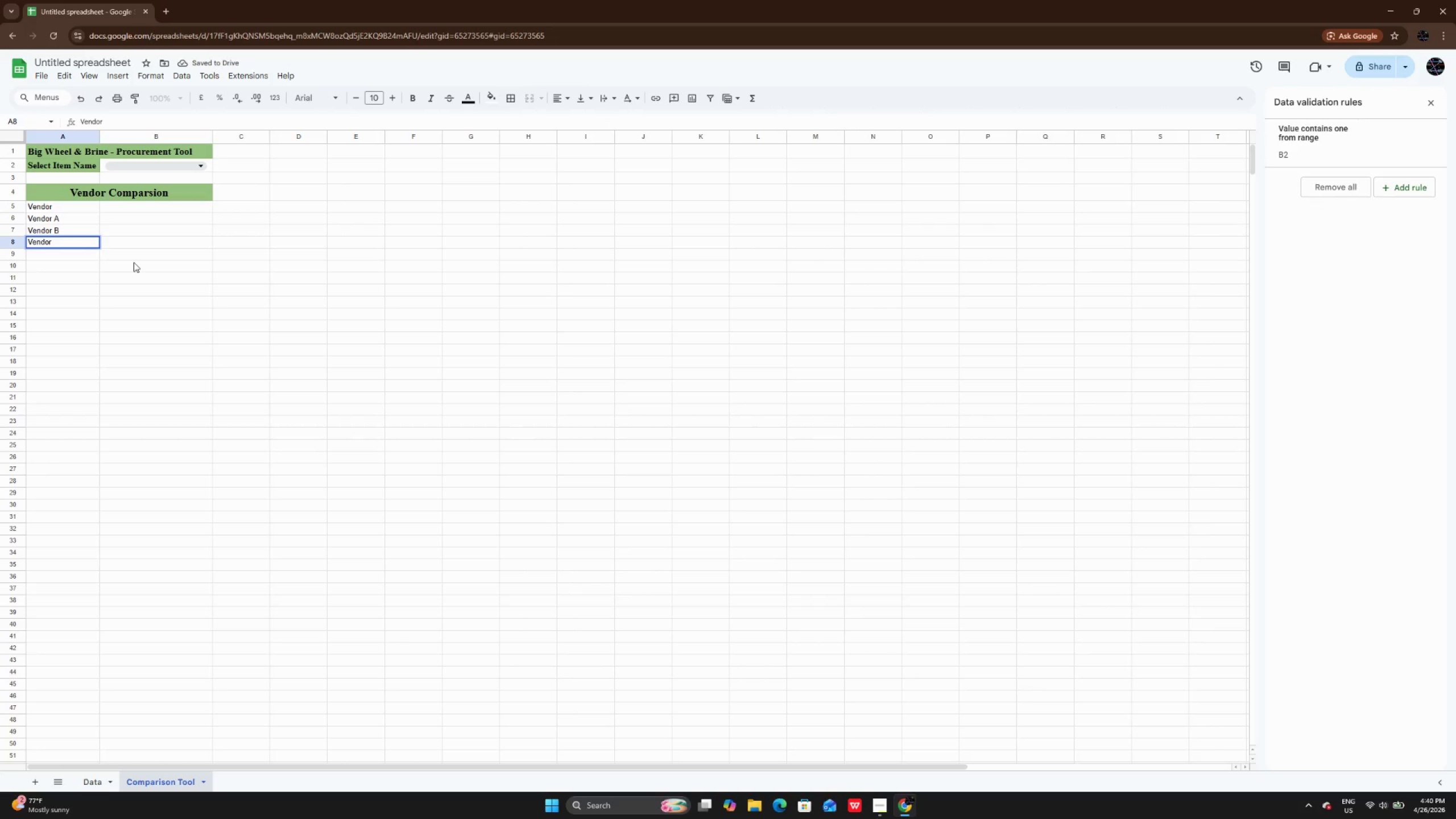 
key(C)
 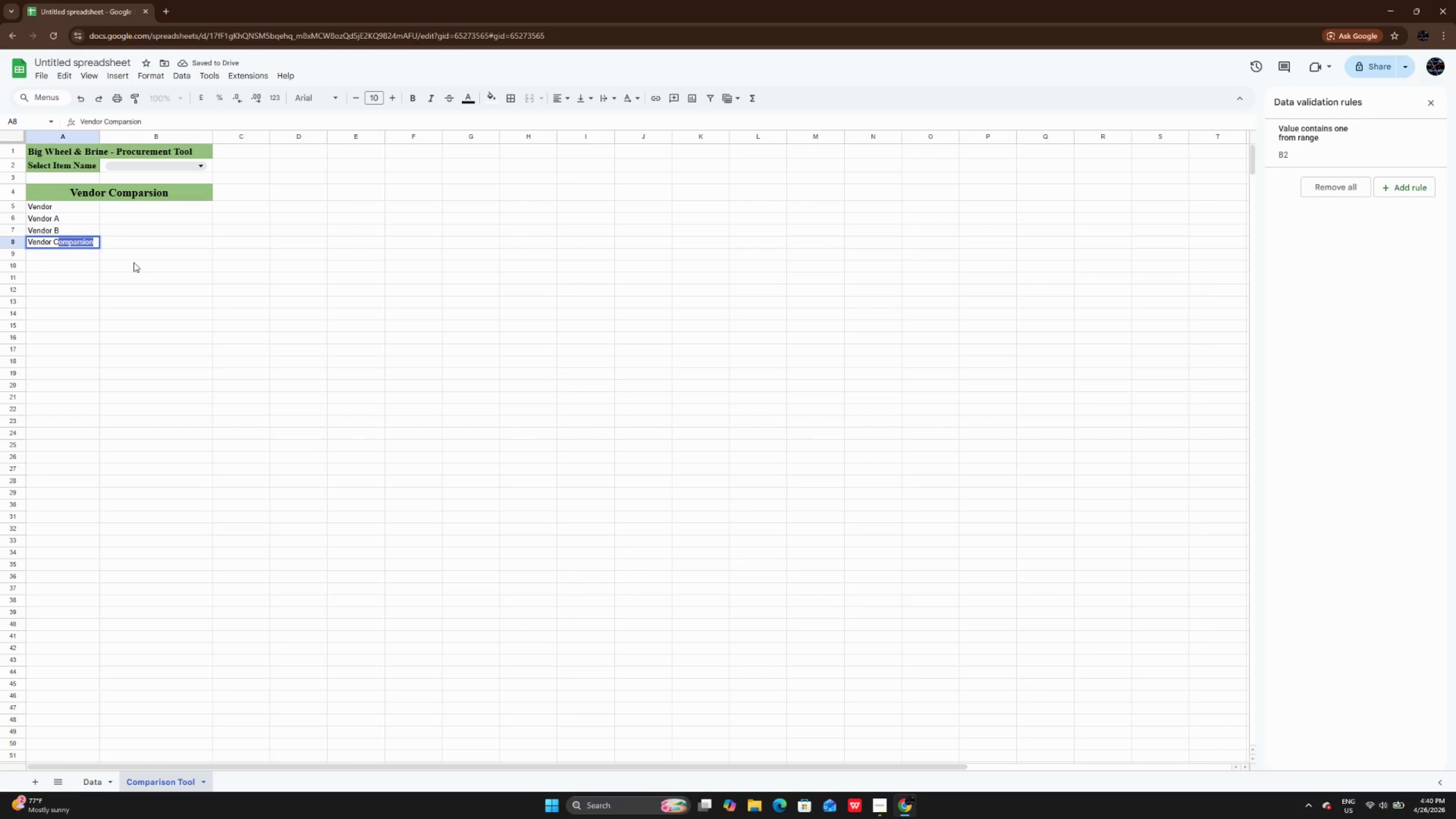 
key(Backspace)
 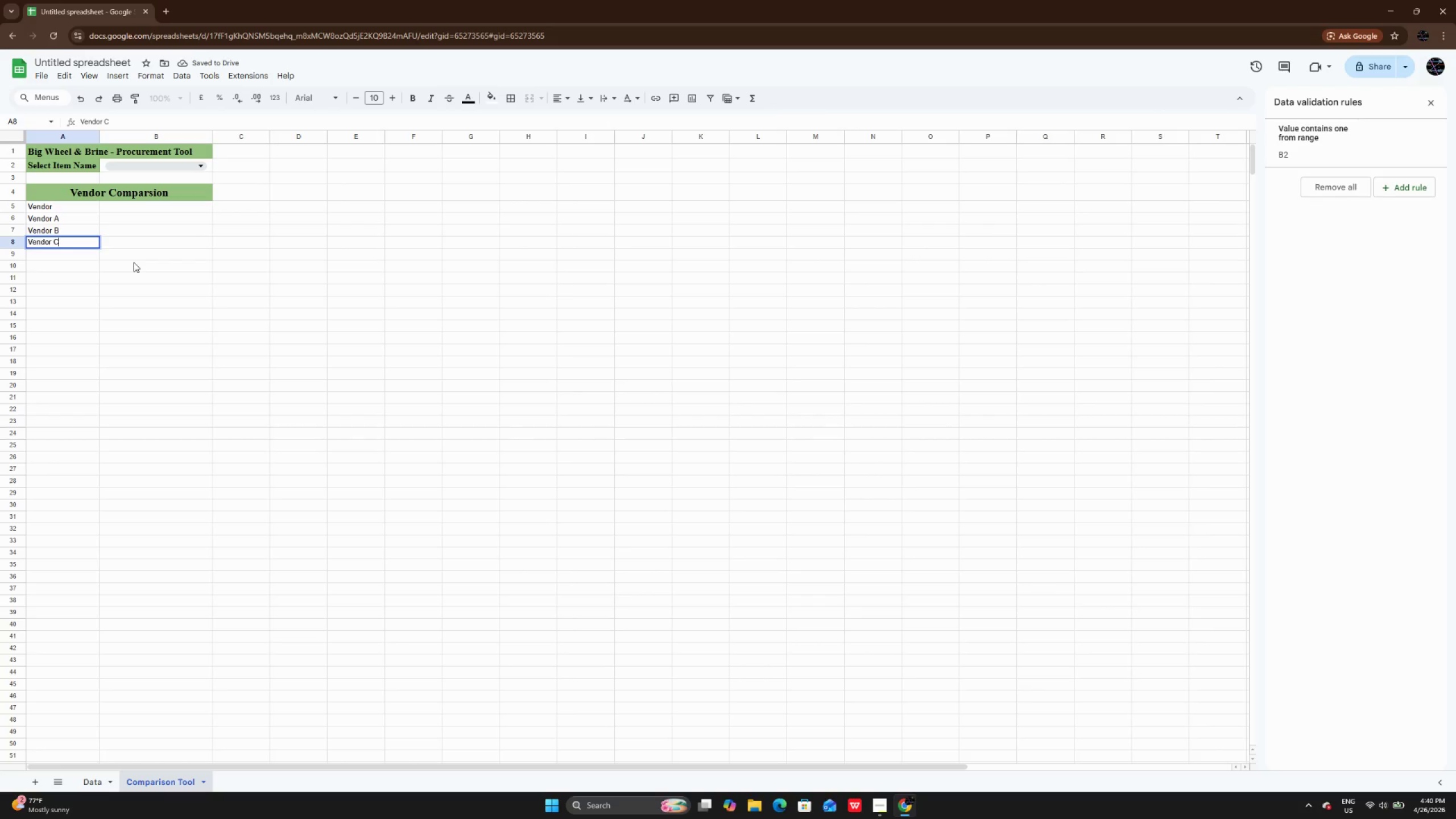 
key(Enter)
 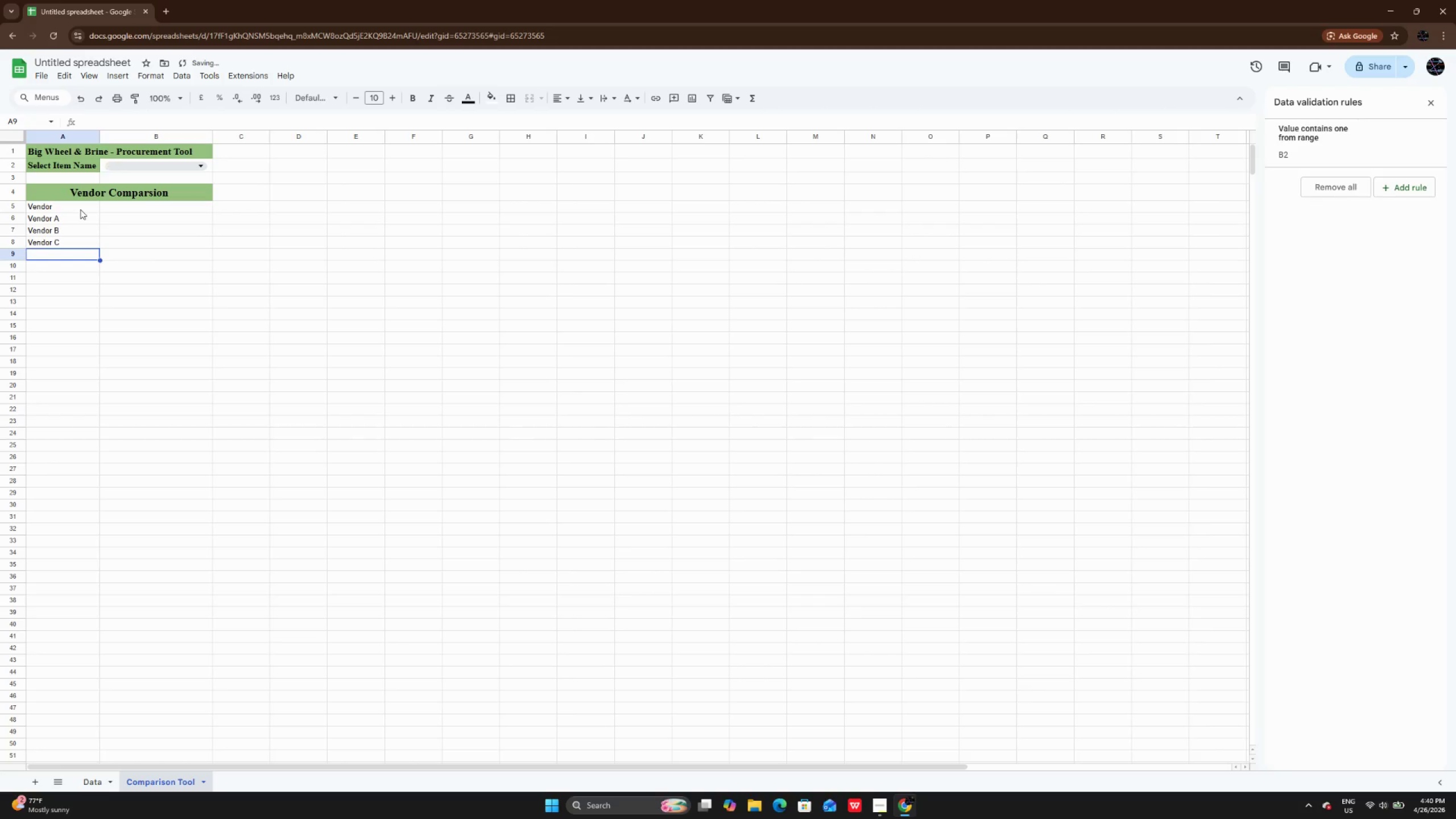 
left_click_drag(start_coordinate=[80, 209], to_coordinate=[85, 242])
 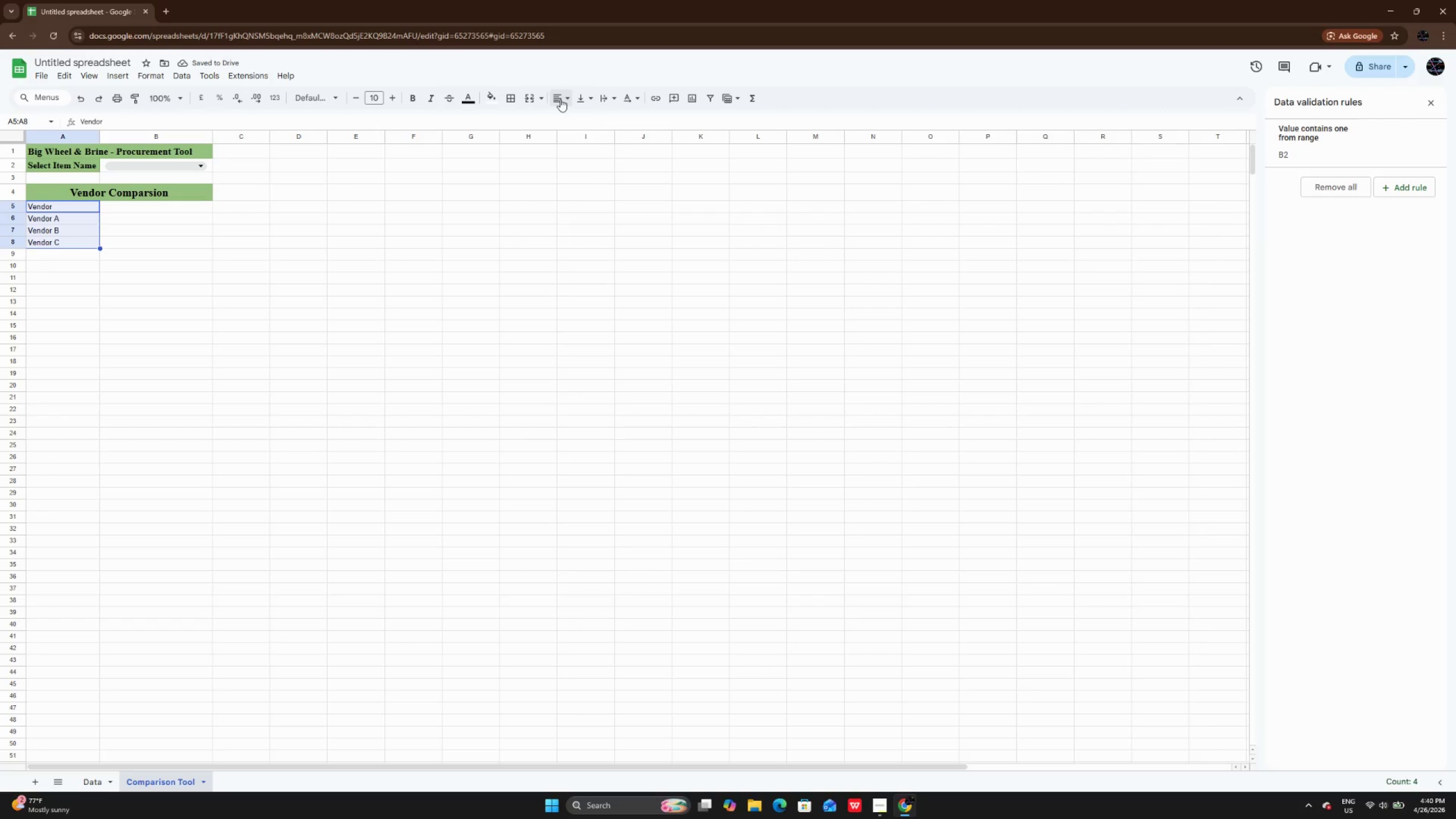 
left_click([560, 99])
 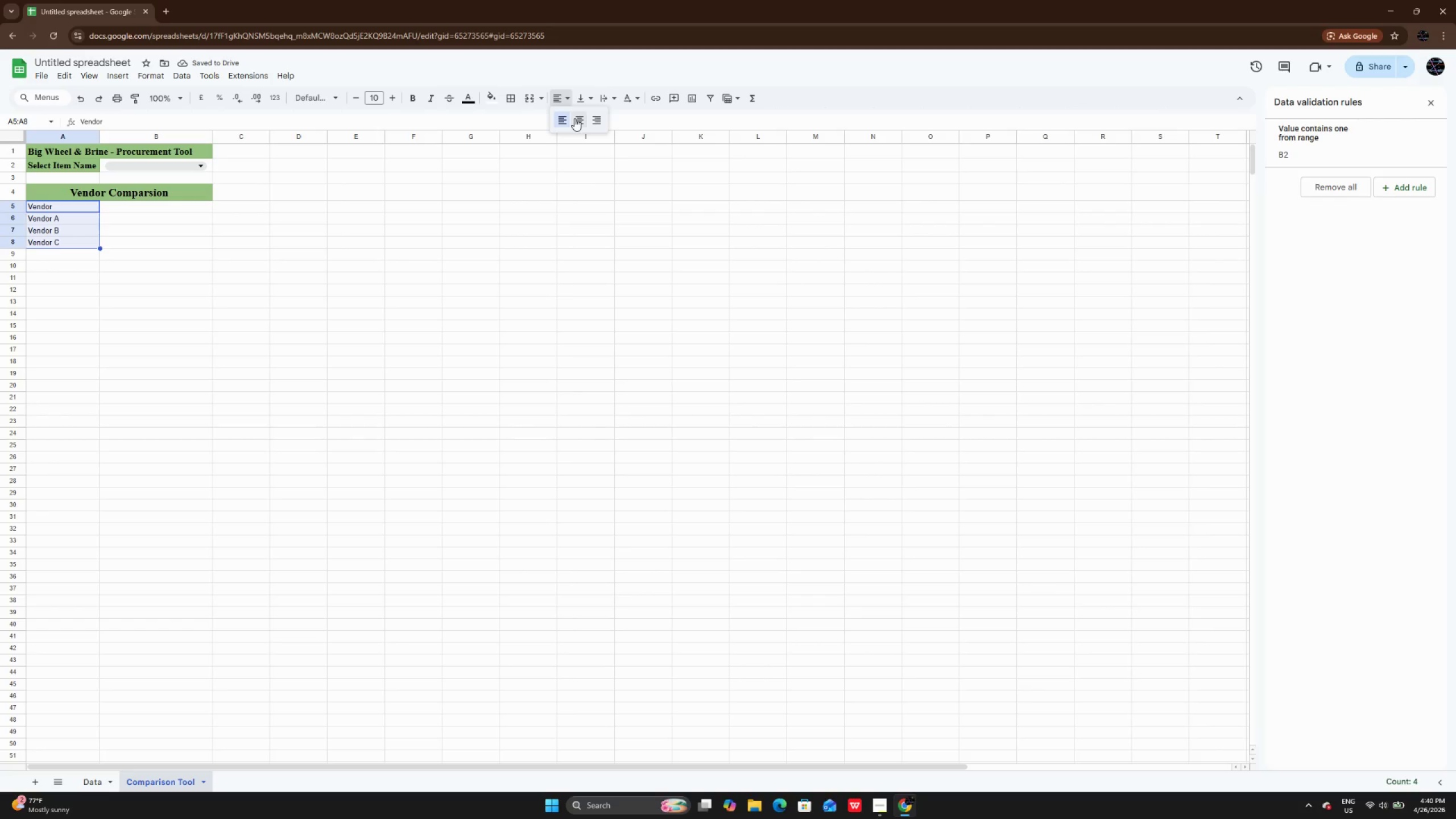 
left_click([574, 118])
 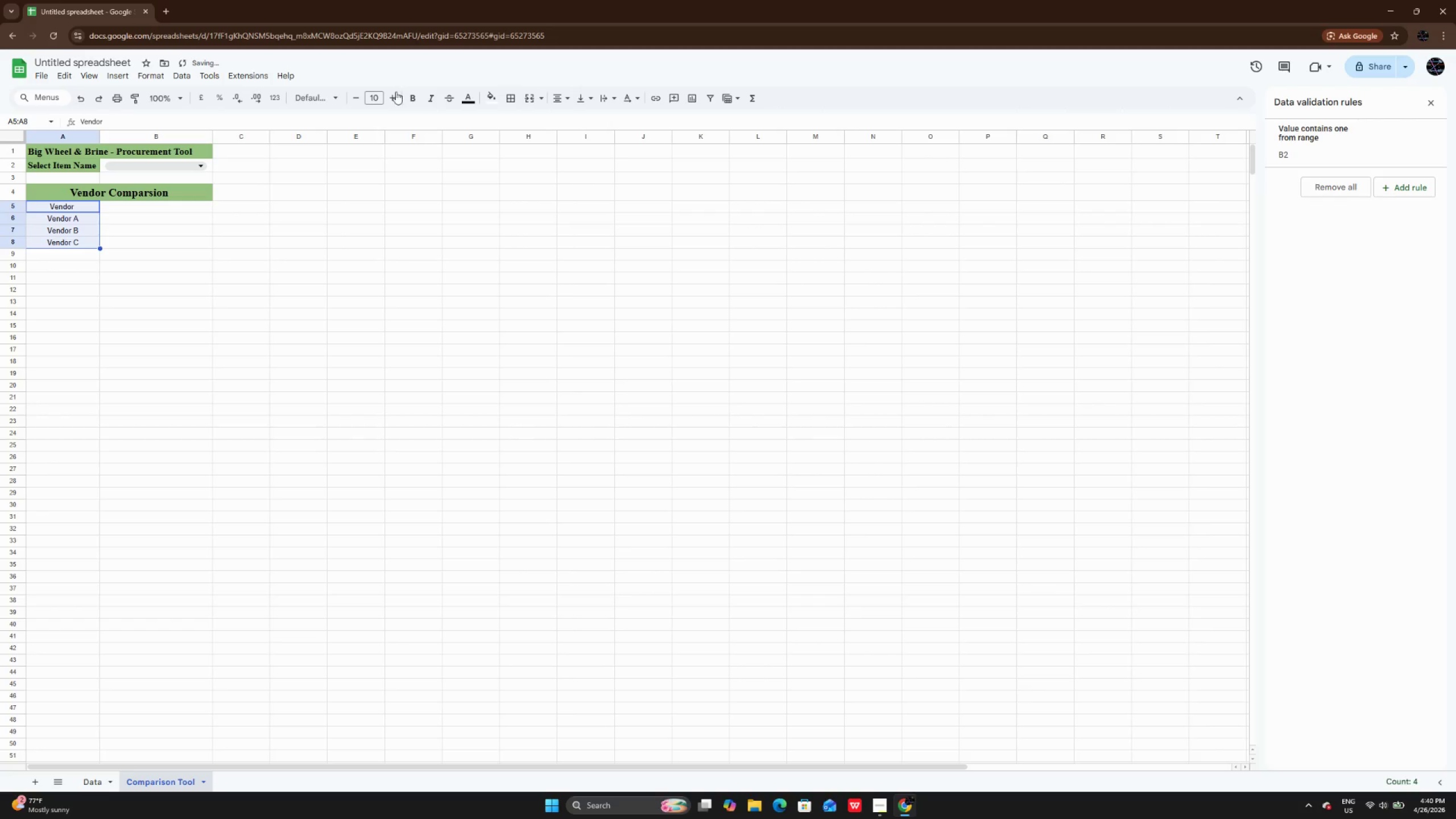 
left_click([395, 93])
 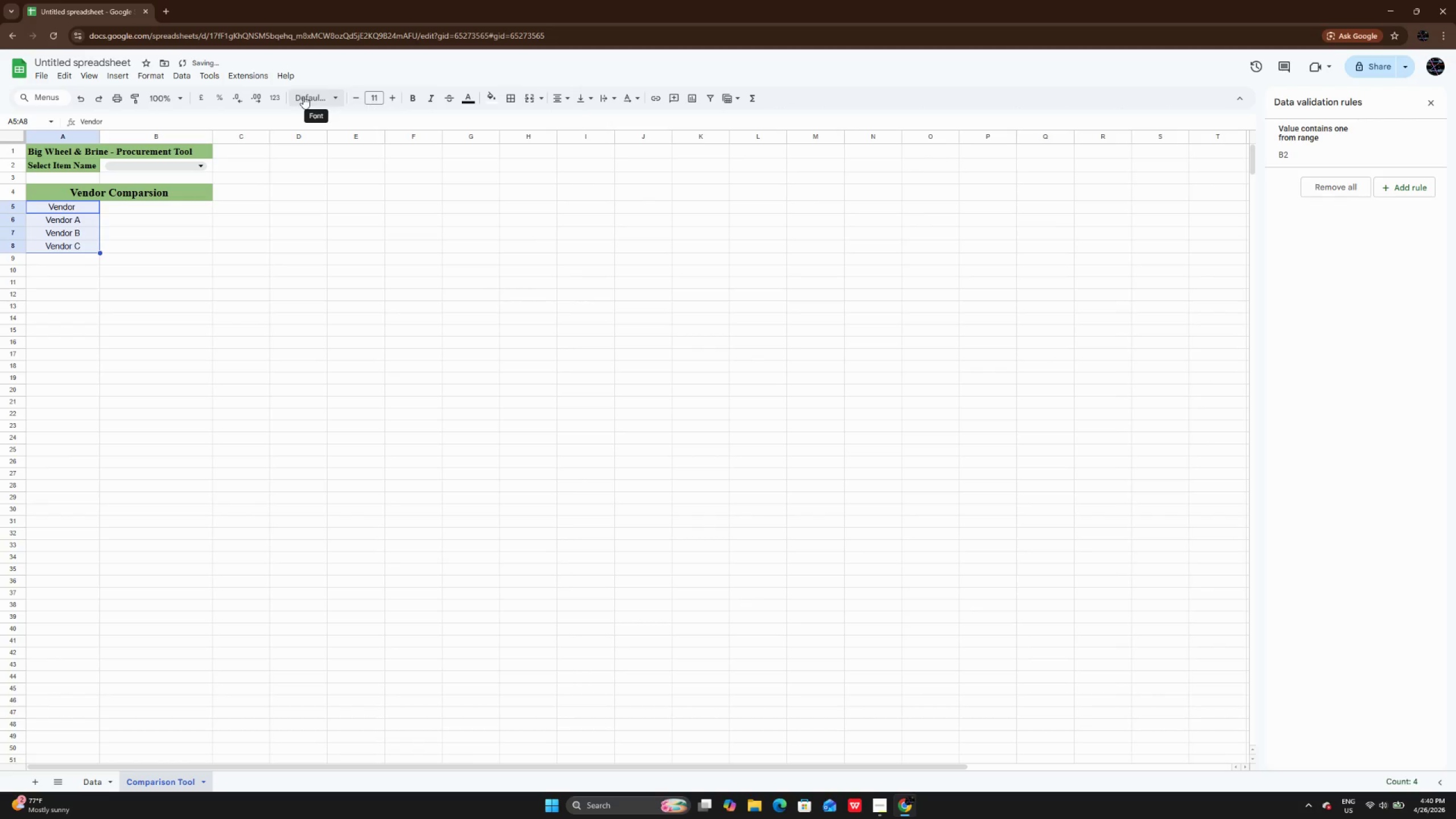 
left_click([303, 96])
 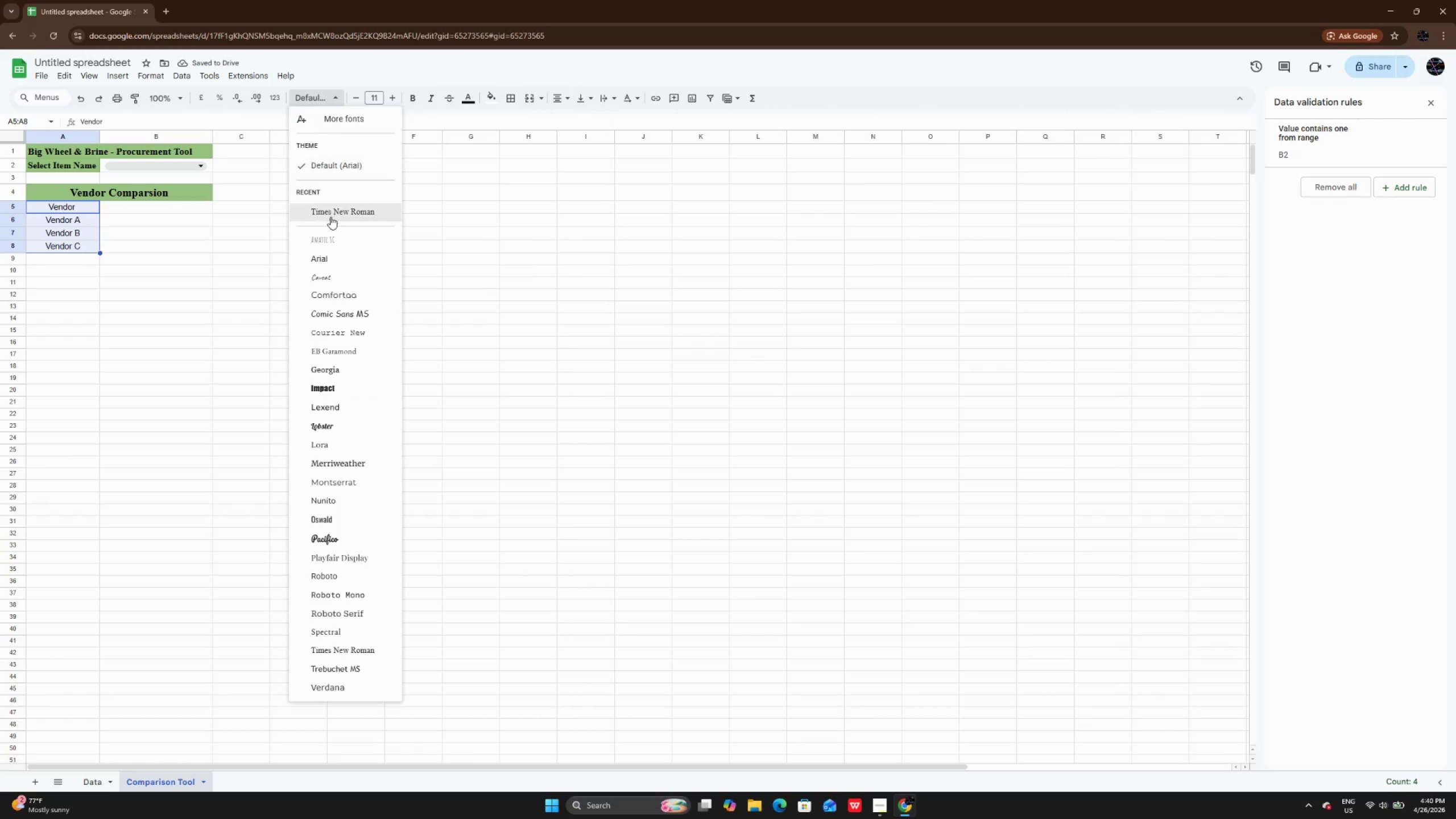 
left_click([332, 220])
 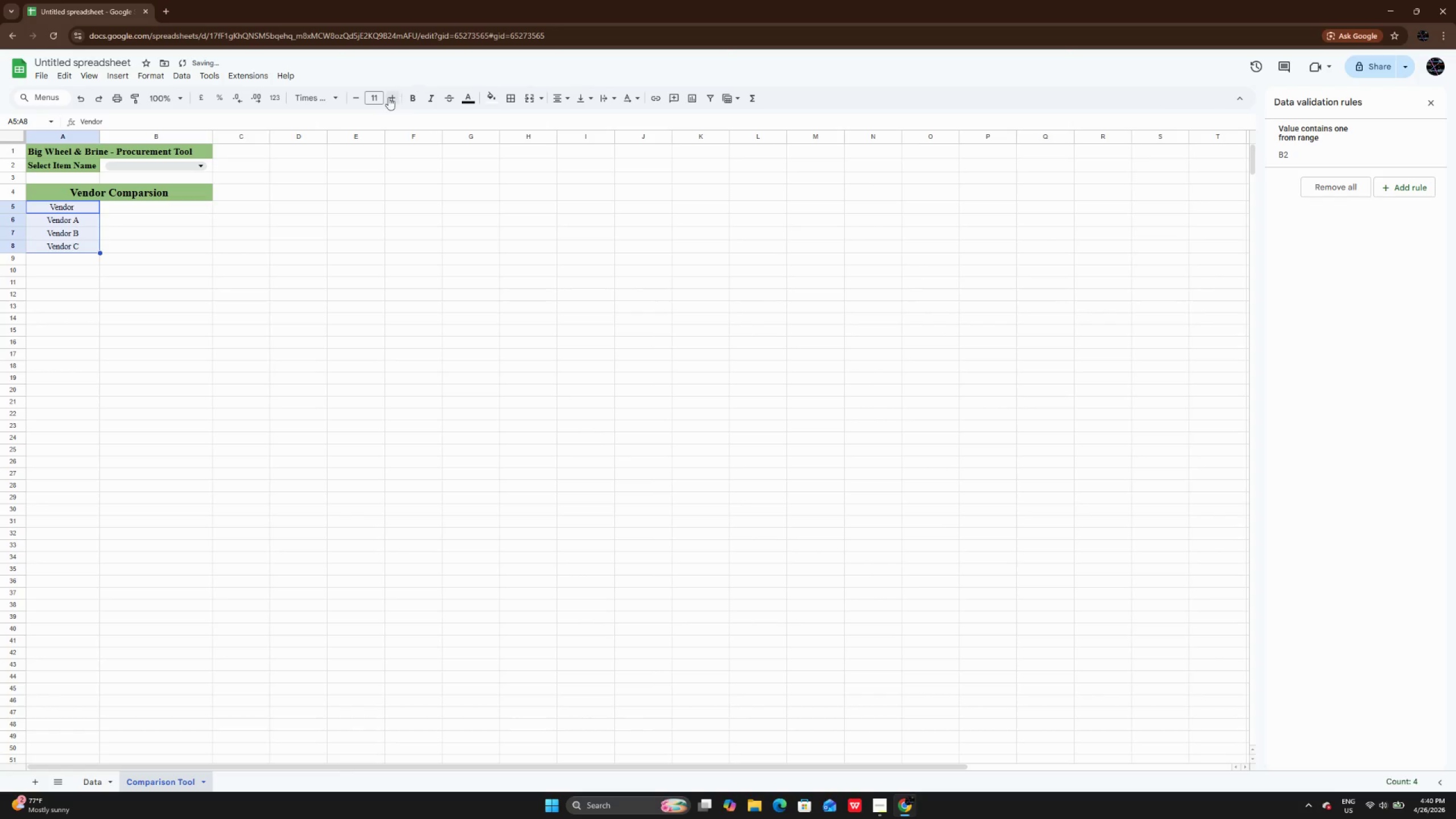 
left_click([388, 97])
 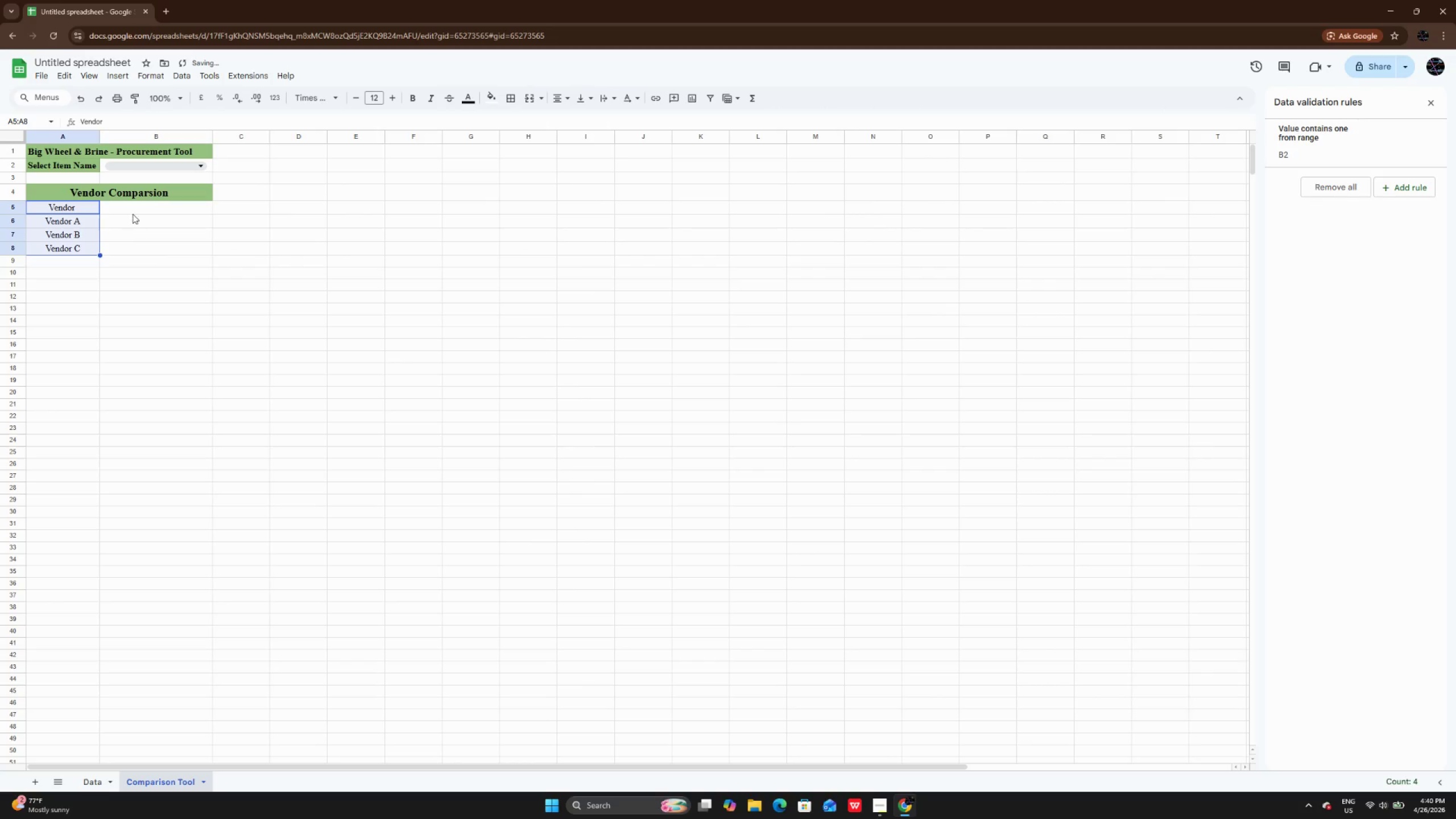 
double_click([131, 206])
 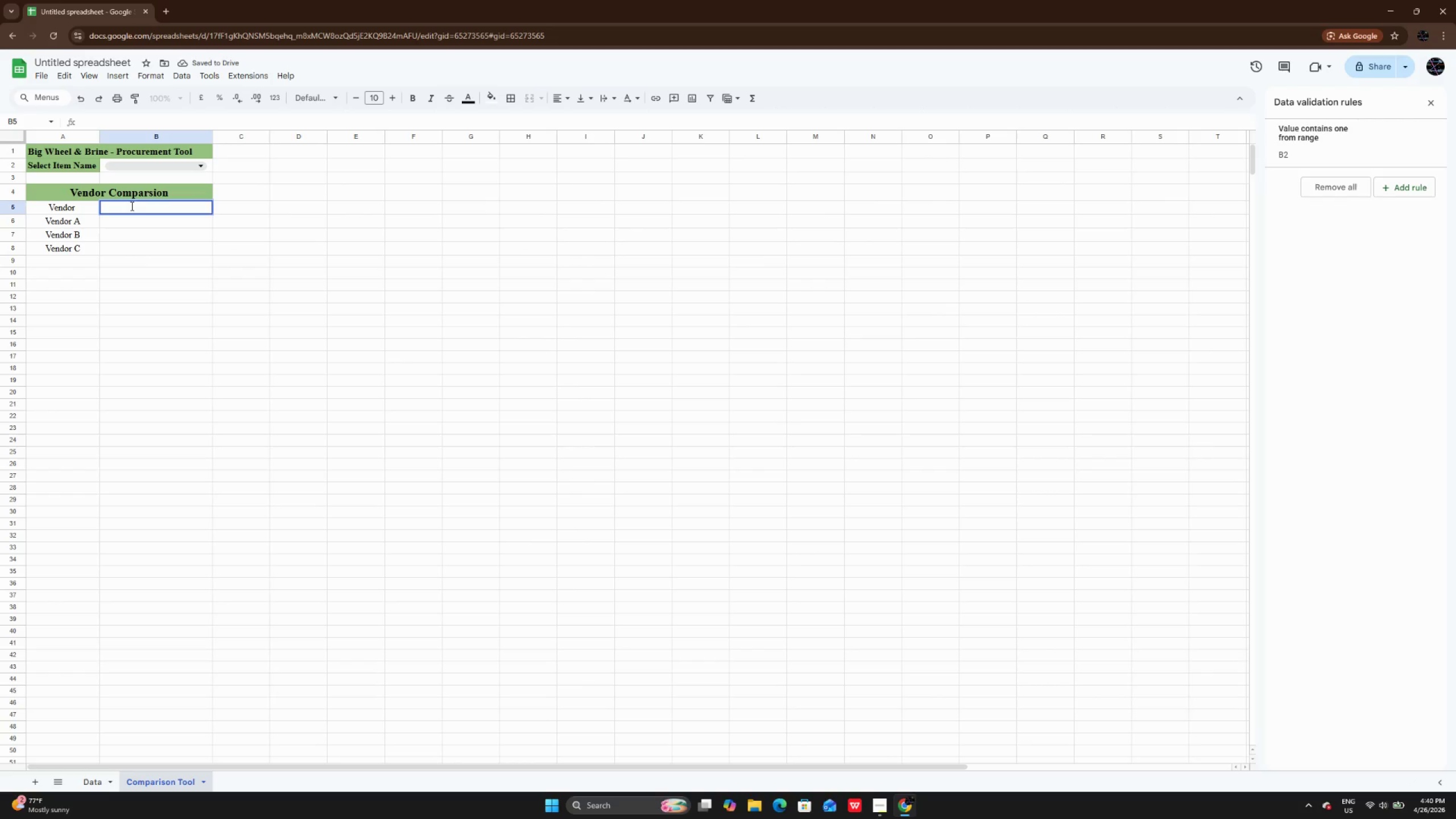 
type(pRI)
key(Backspace)
key(Backspace)
key(Backspace)
type(Price)
 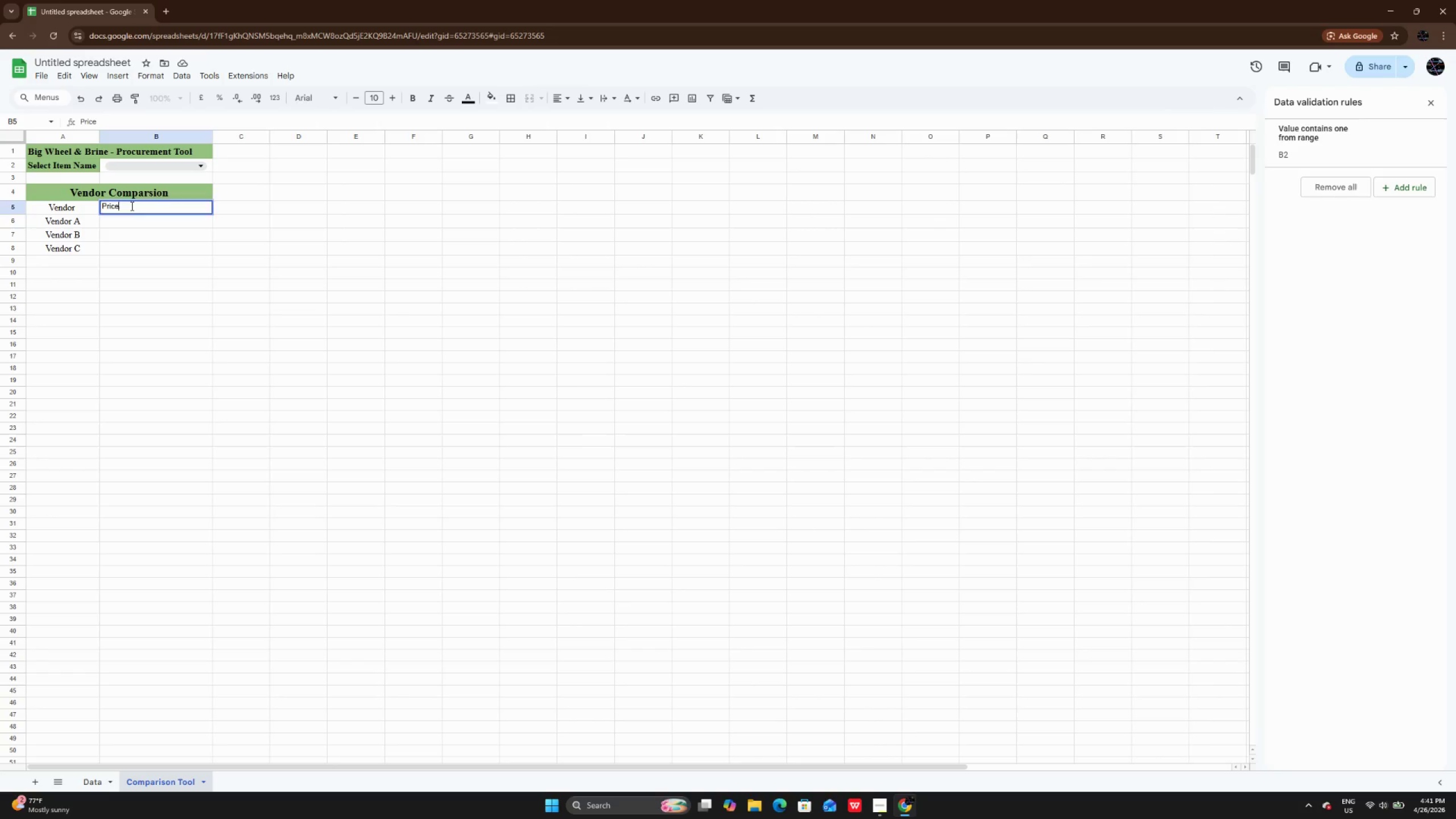 
key(Enter)
 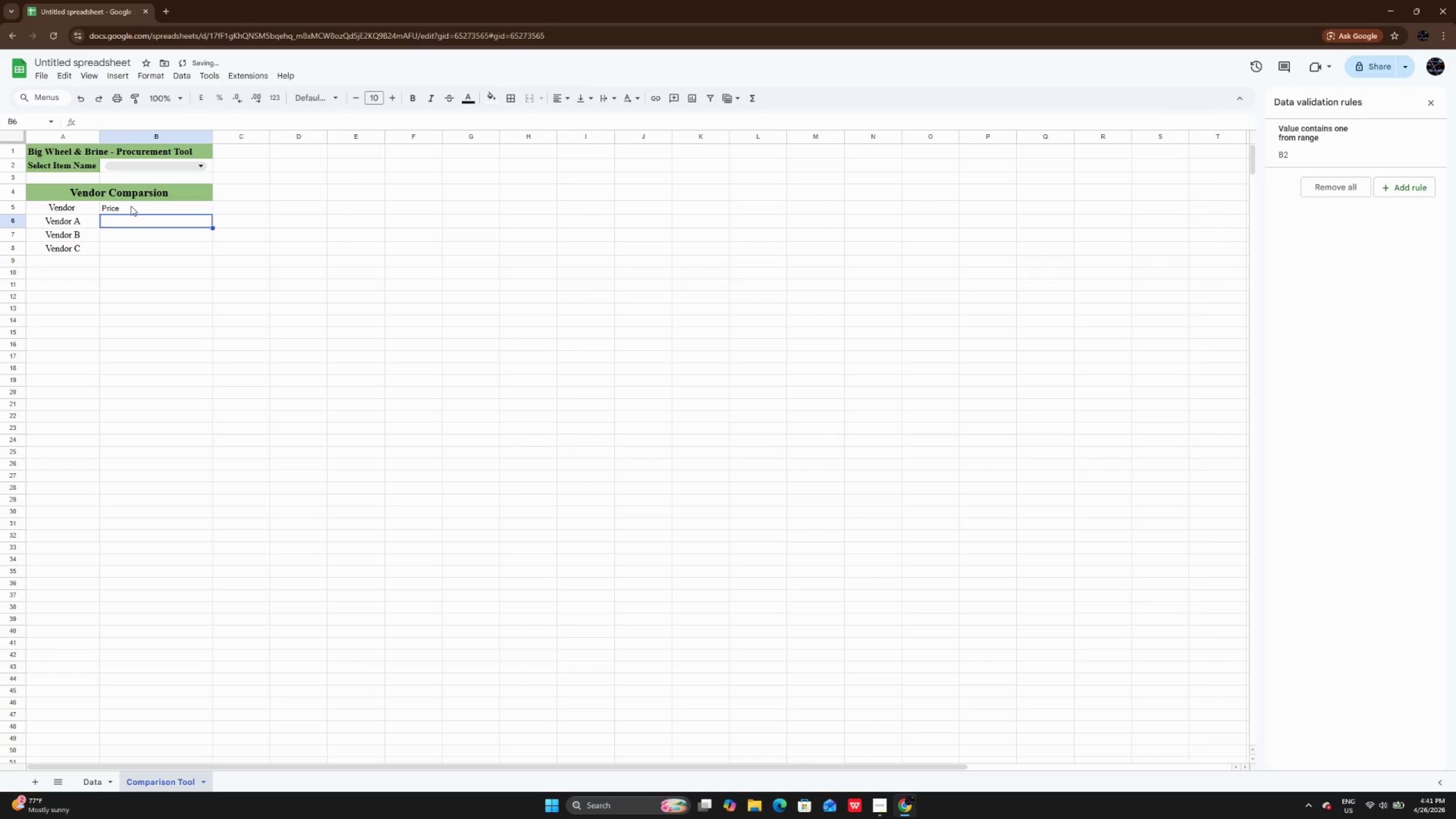 
left_click([131, 206])
 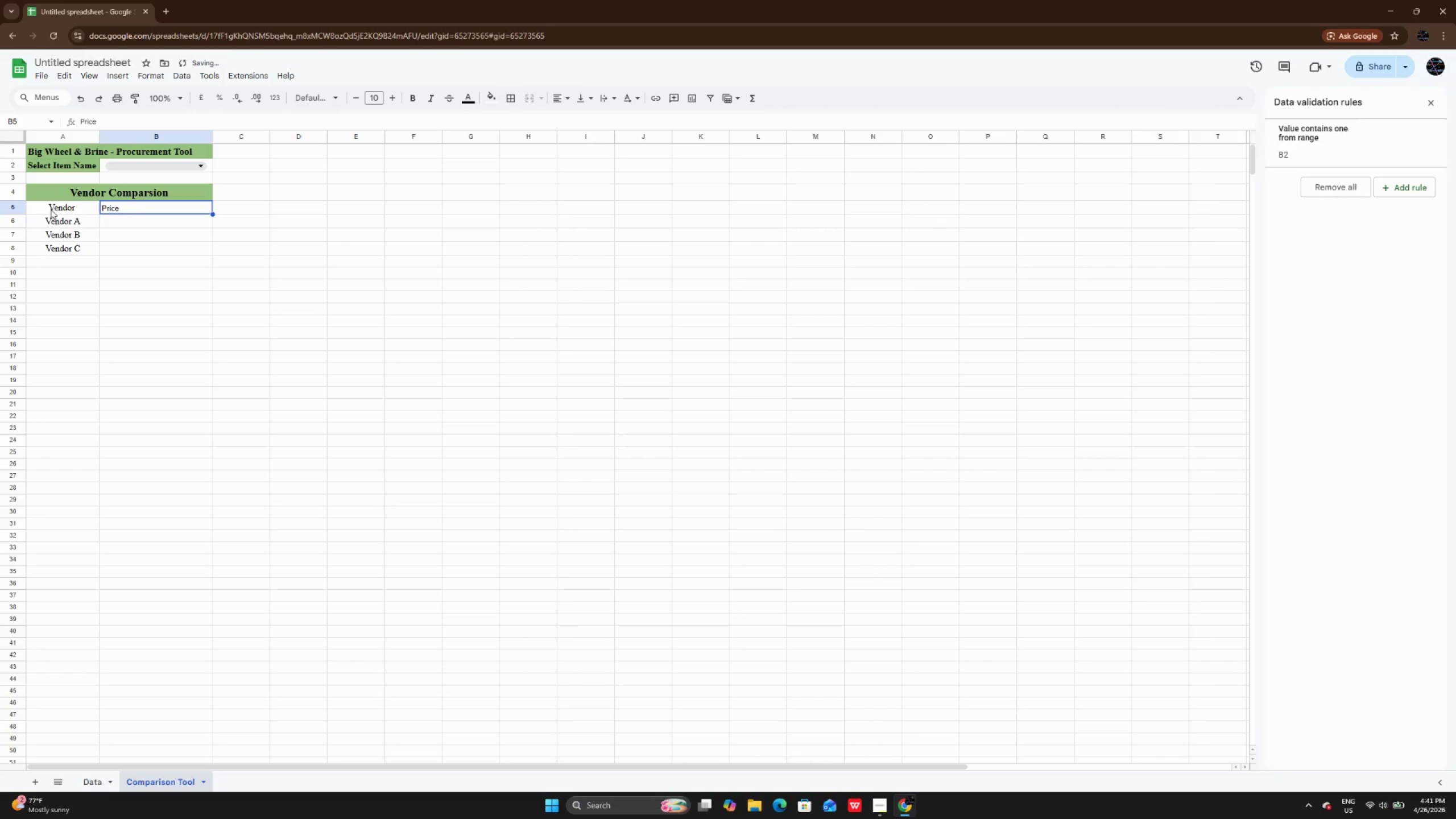 
left_click([46, 209])
 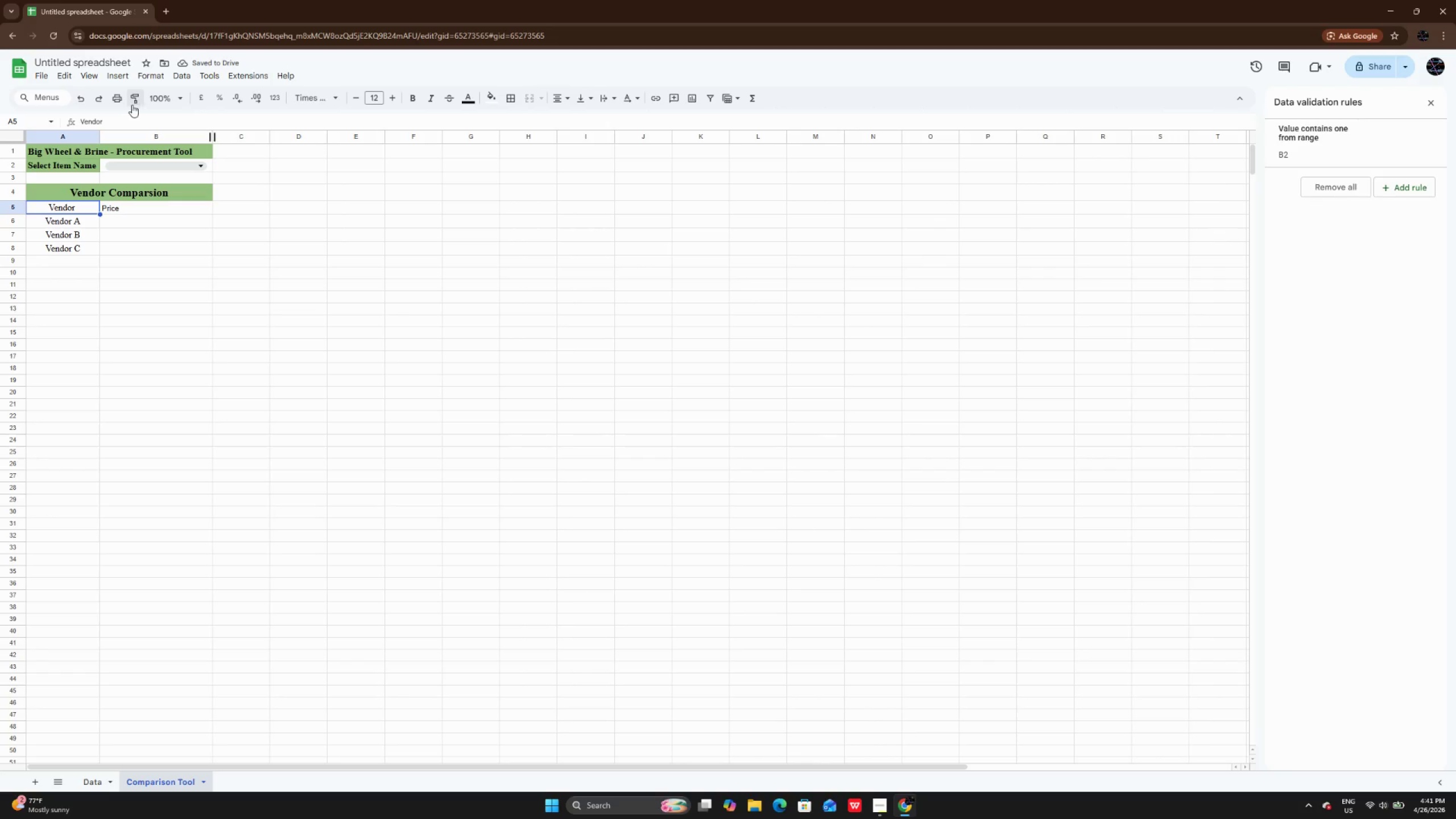 
left_click([127, 104])
 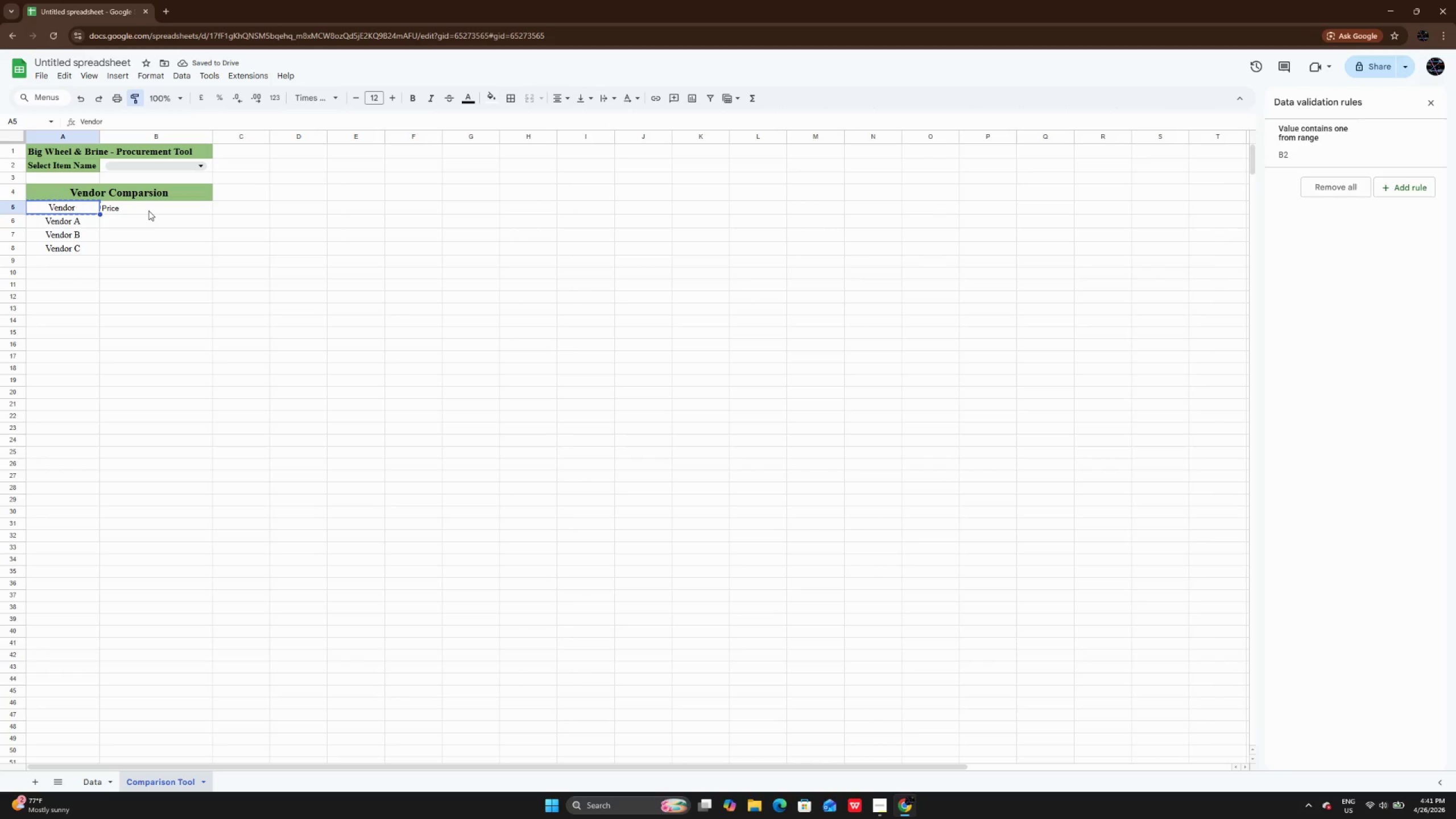 
left_click_drag(start_coordinate=[148, 210], to_coordinate=[150, 242])
 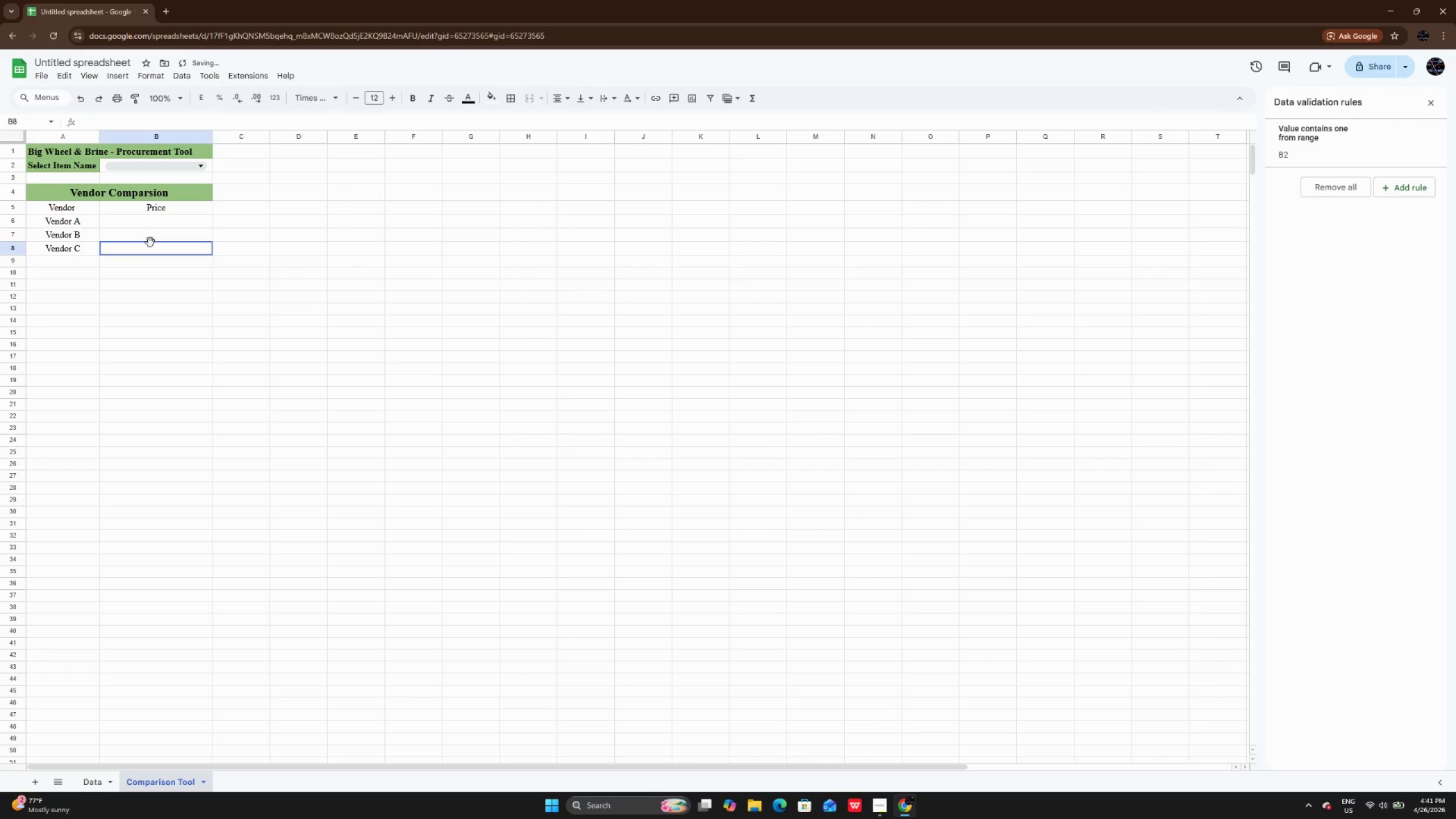 
left_click([150, 242])
 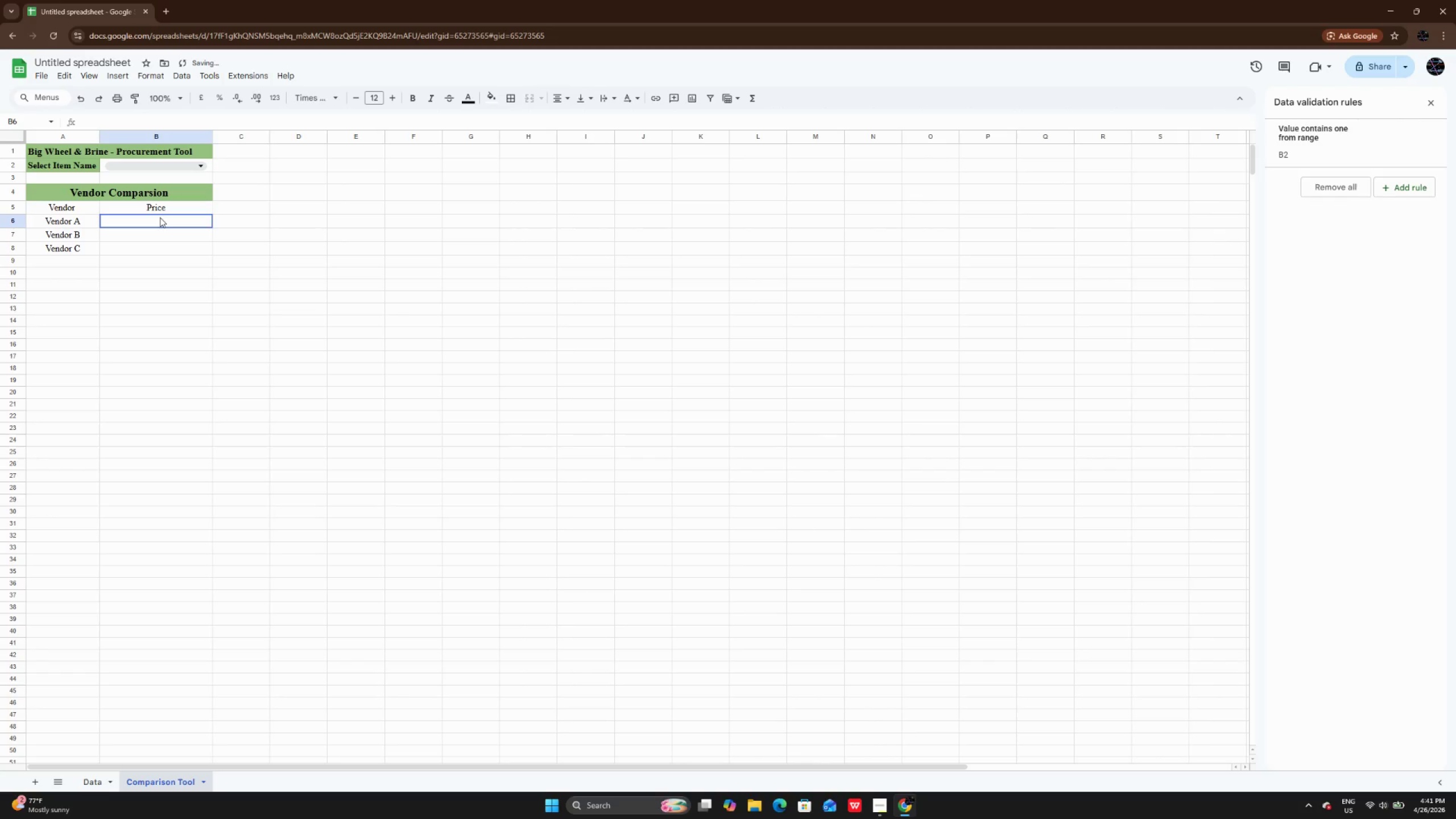 
double_click([160, 217])
 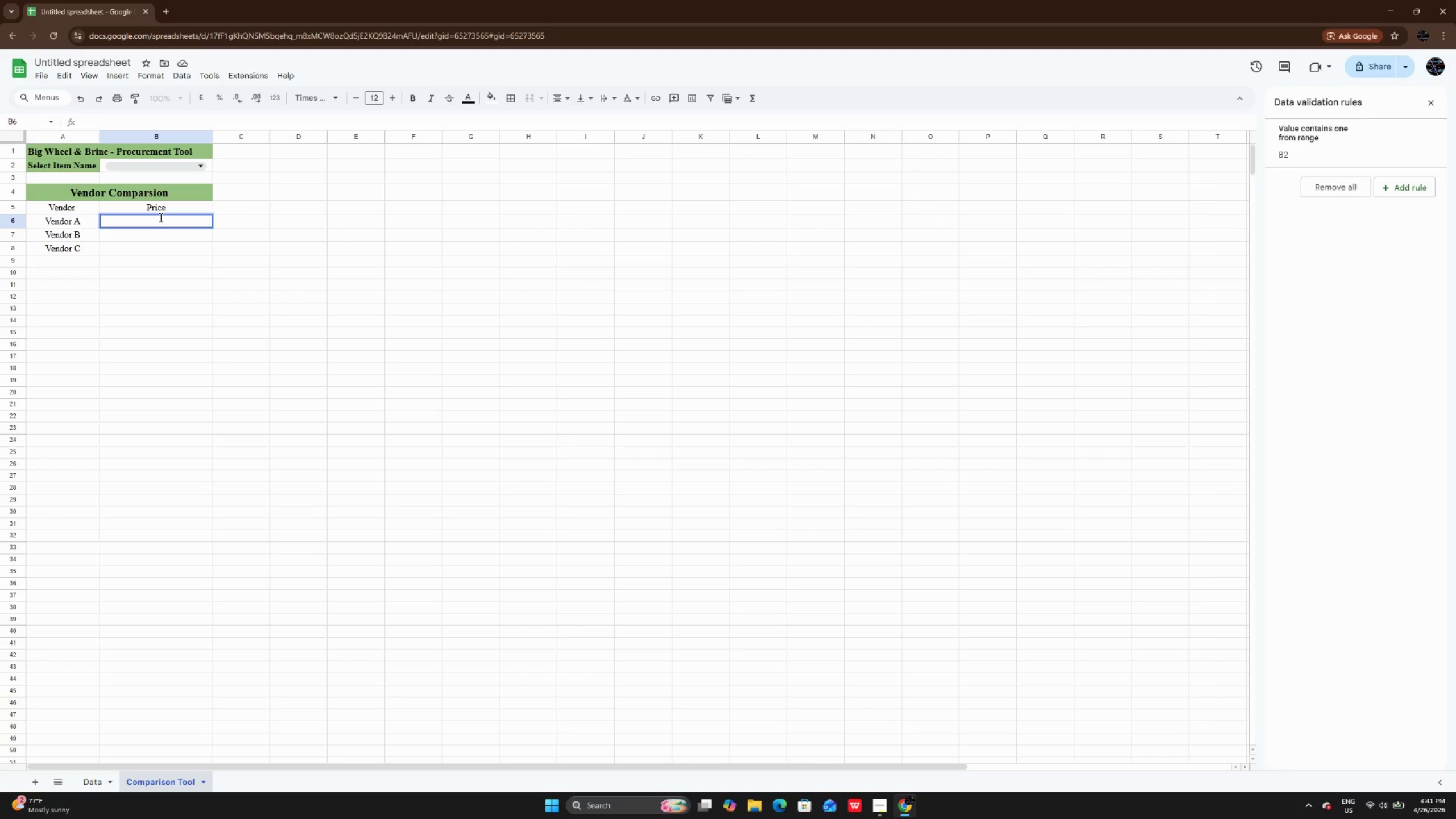 
wait(6.58)
 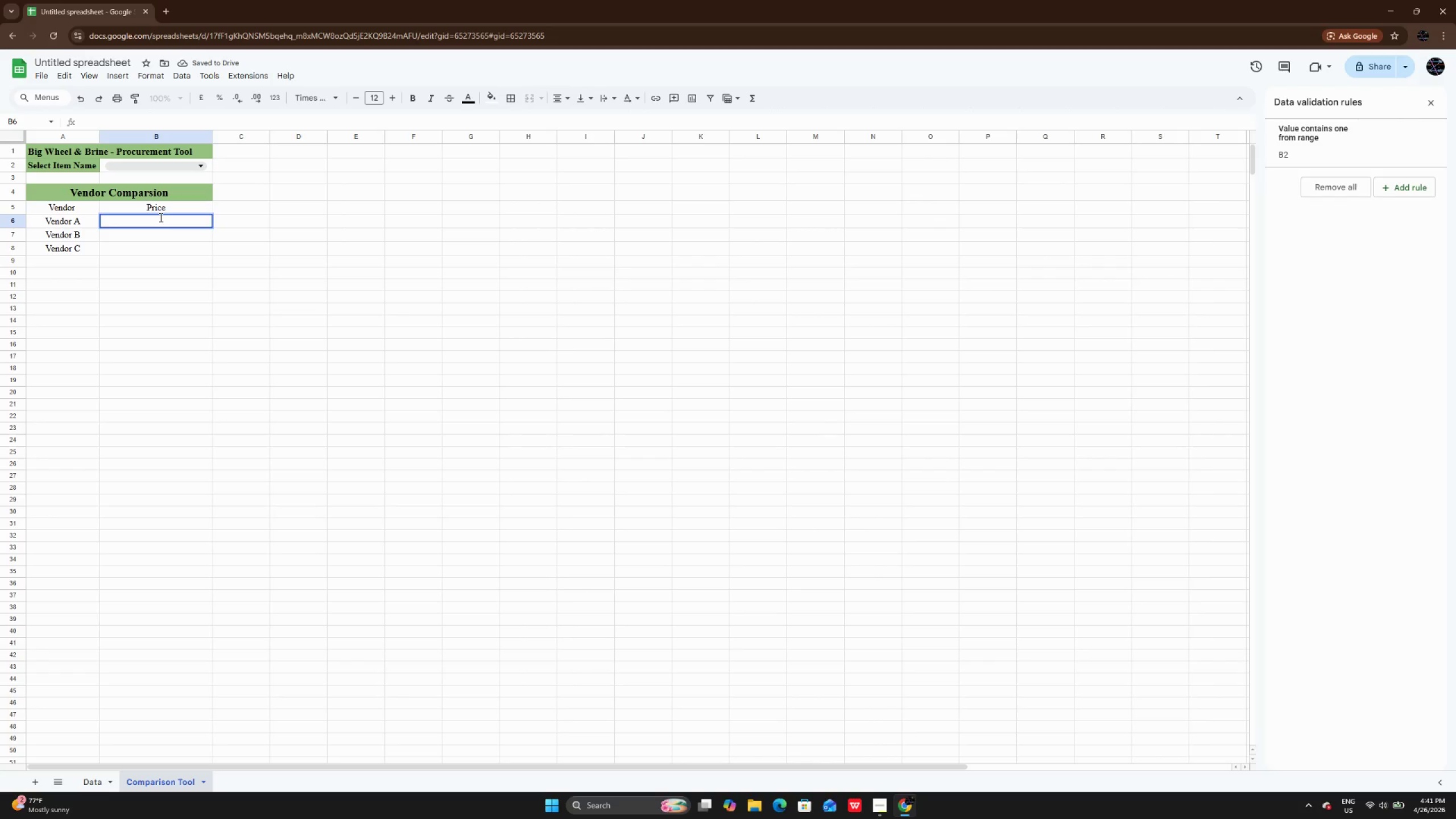 
type(=xlook)
key(Backspace)
key(Backspace)
key(Backspace)
key(Backspace)
key(Backspace)
type(XLOOKUP)
 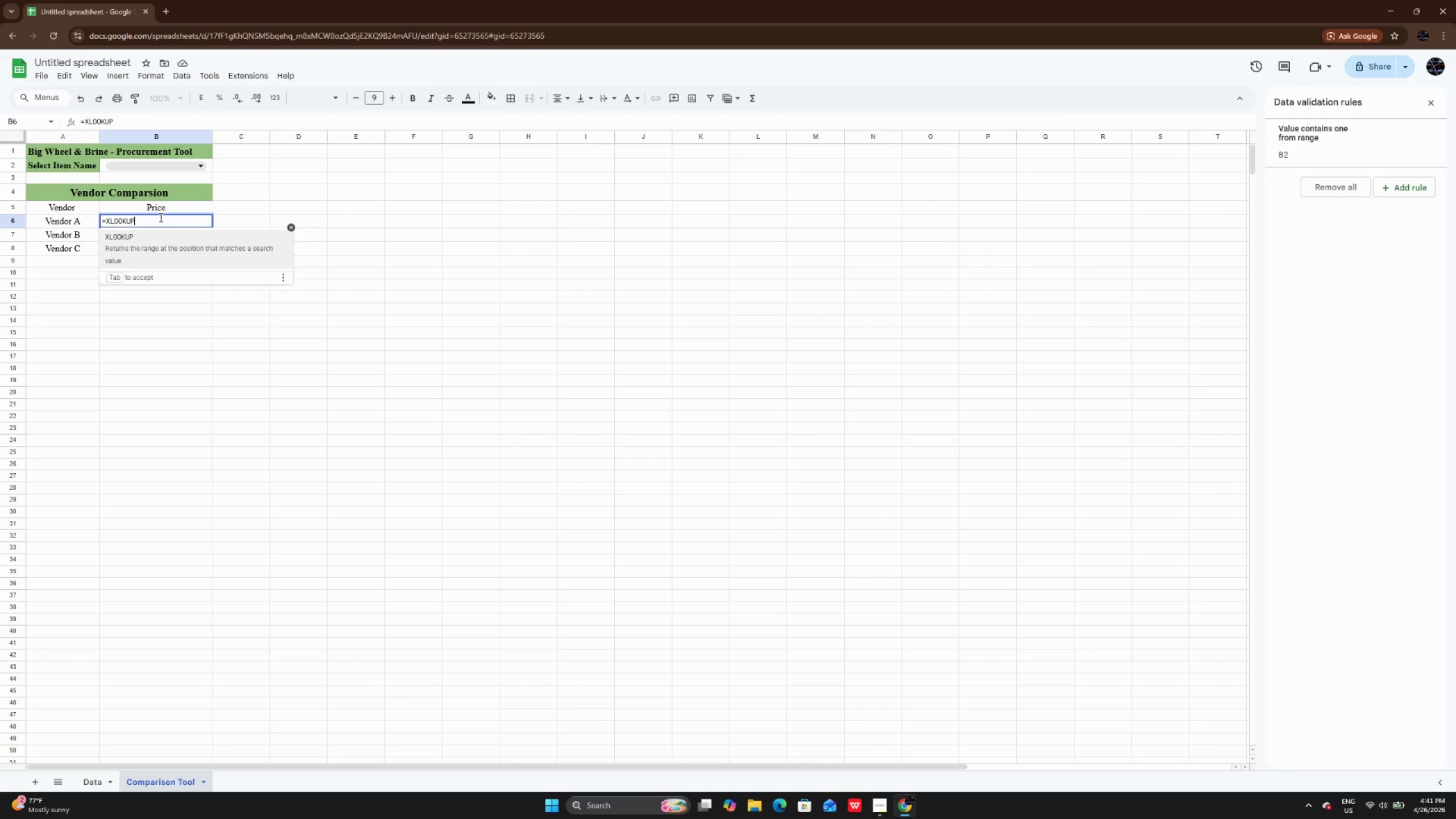 
wait(5.08)
 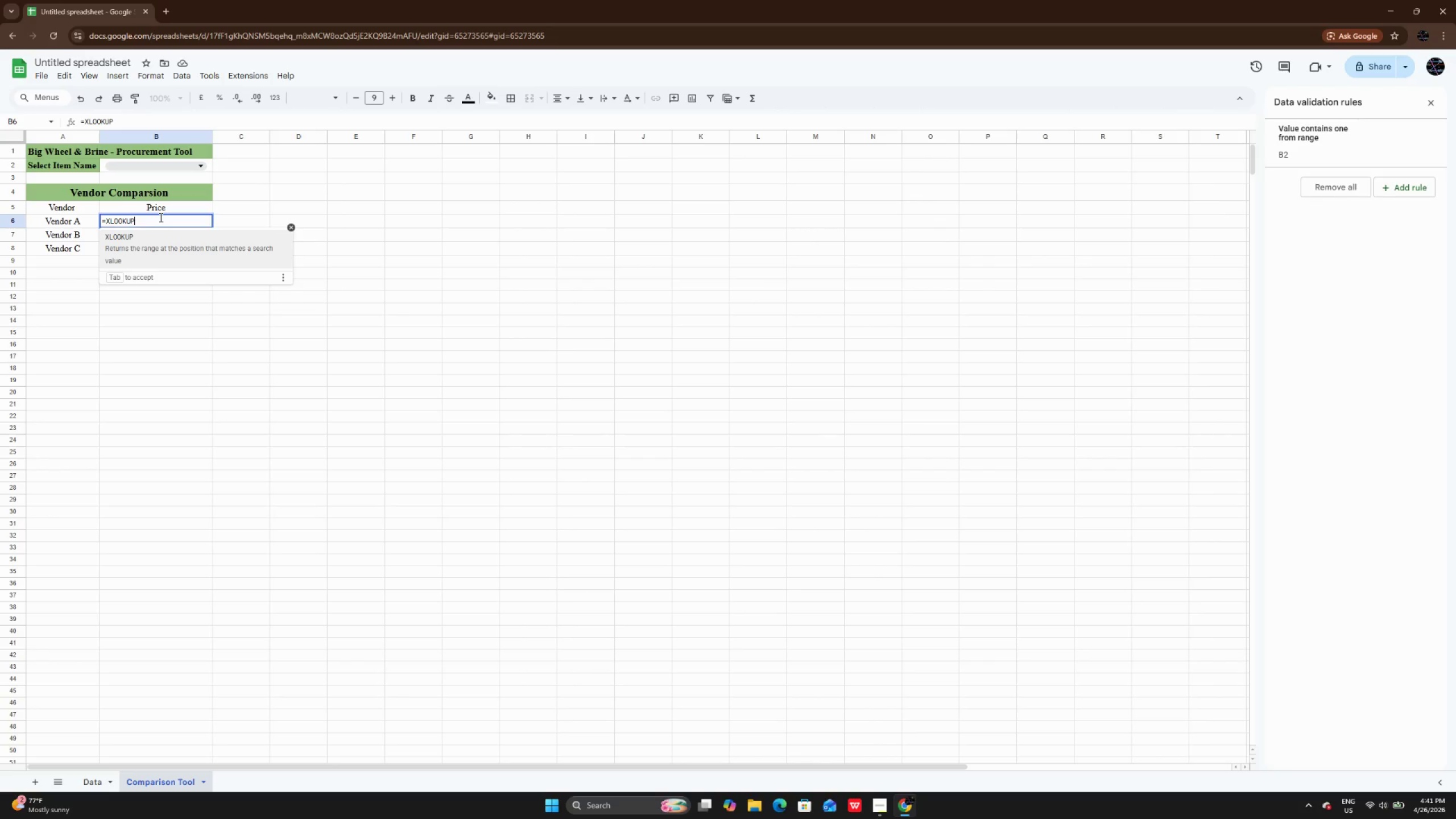 
key(Shift+9)
 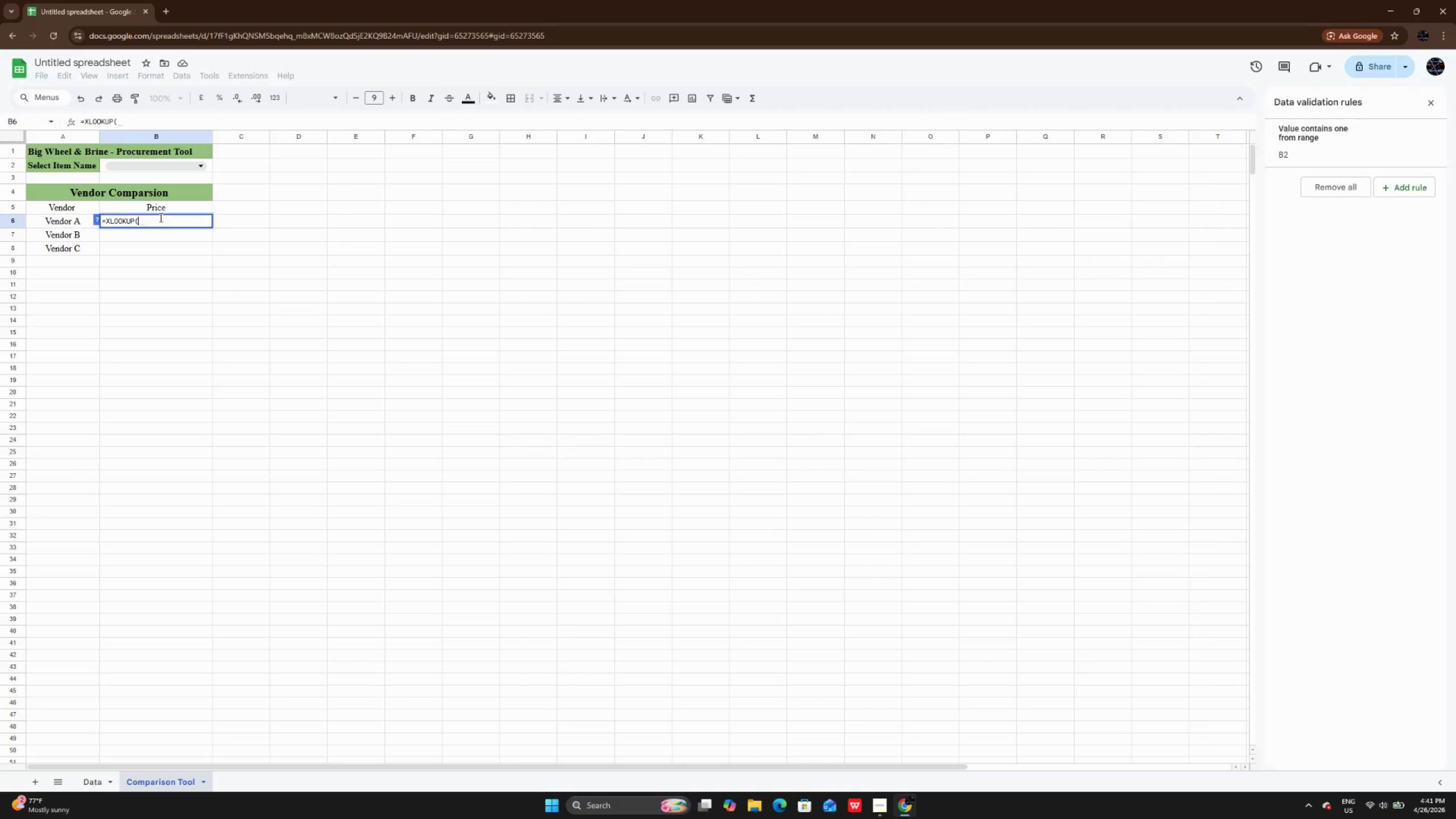 
type($B$2)
 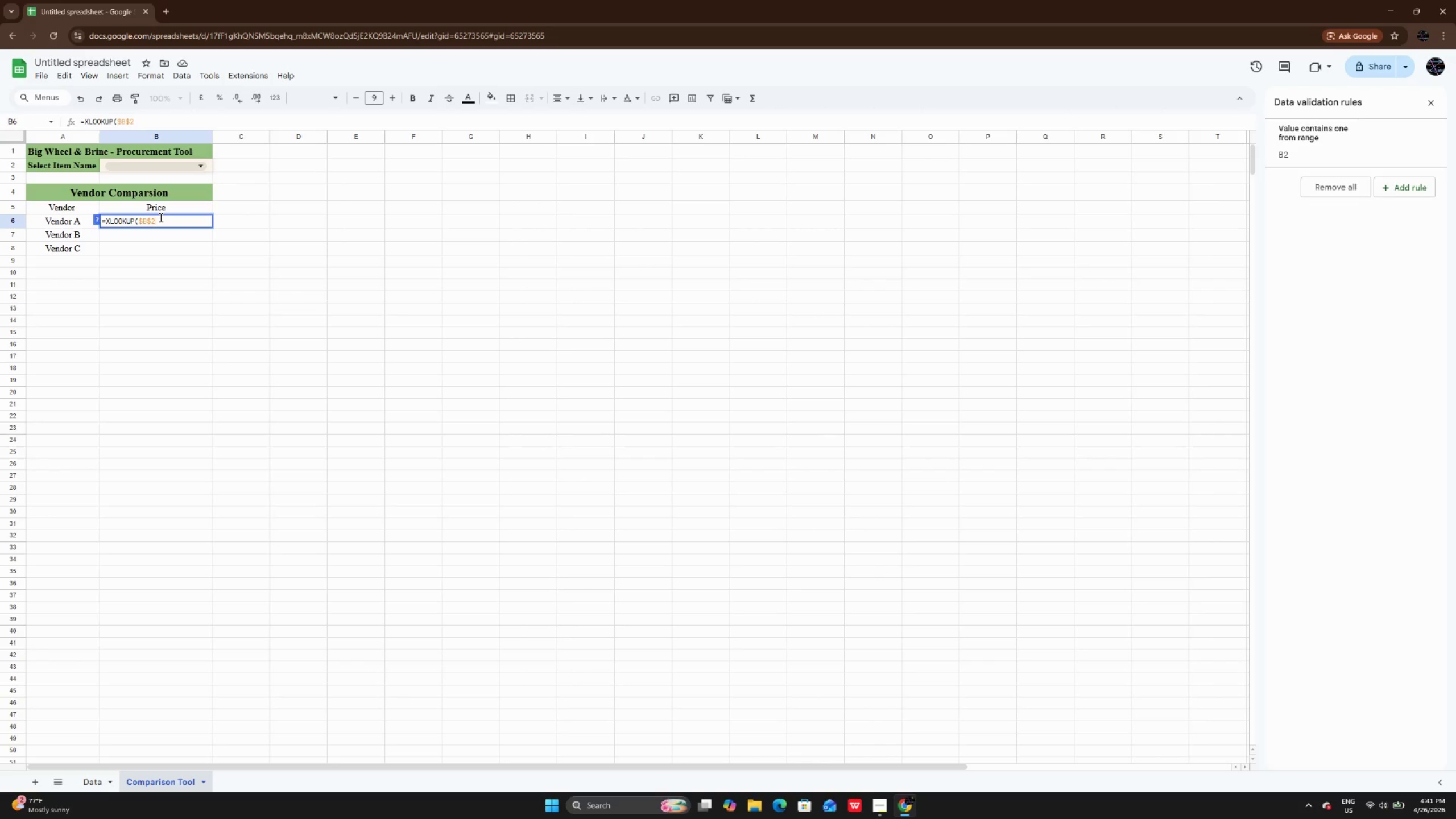 
wait(8.62)
 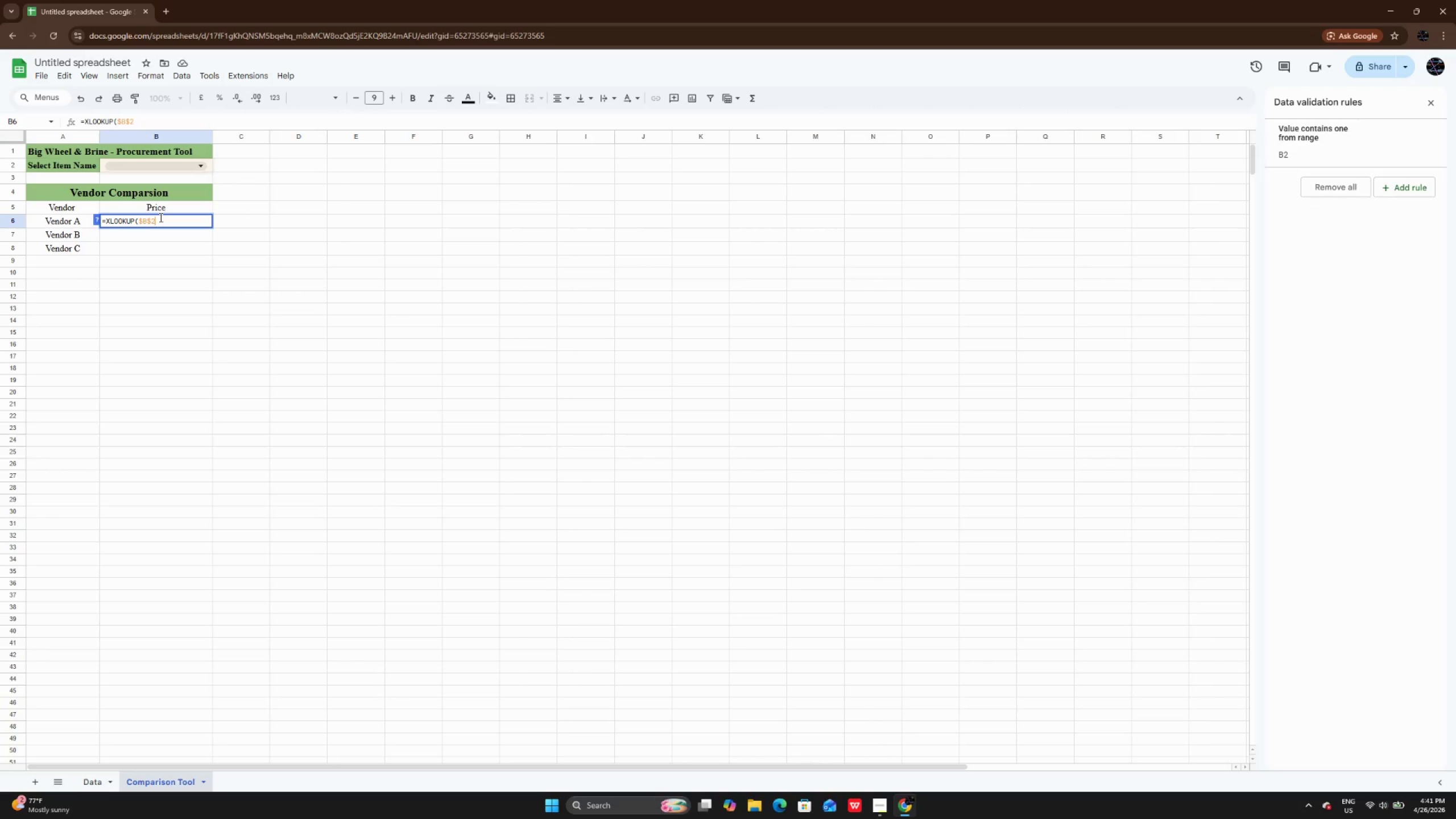 
key(Comma)
 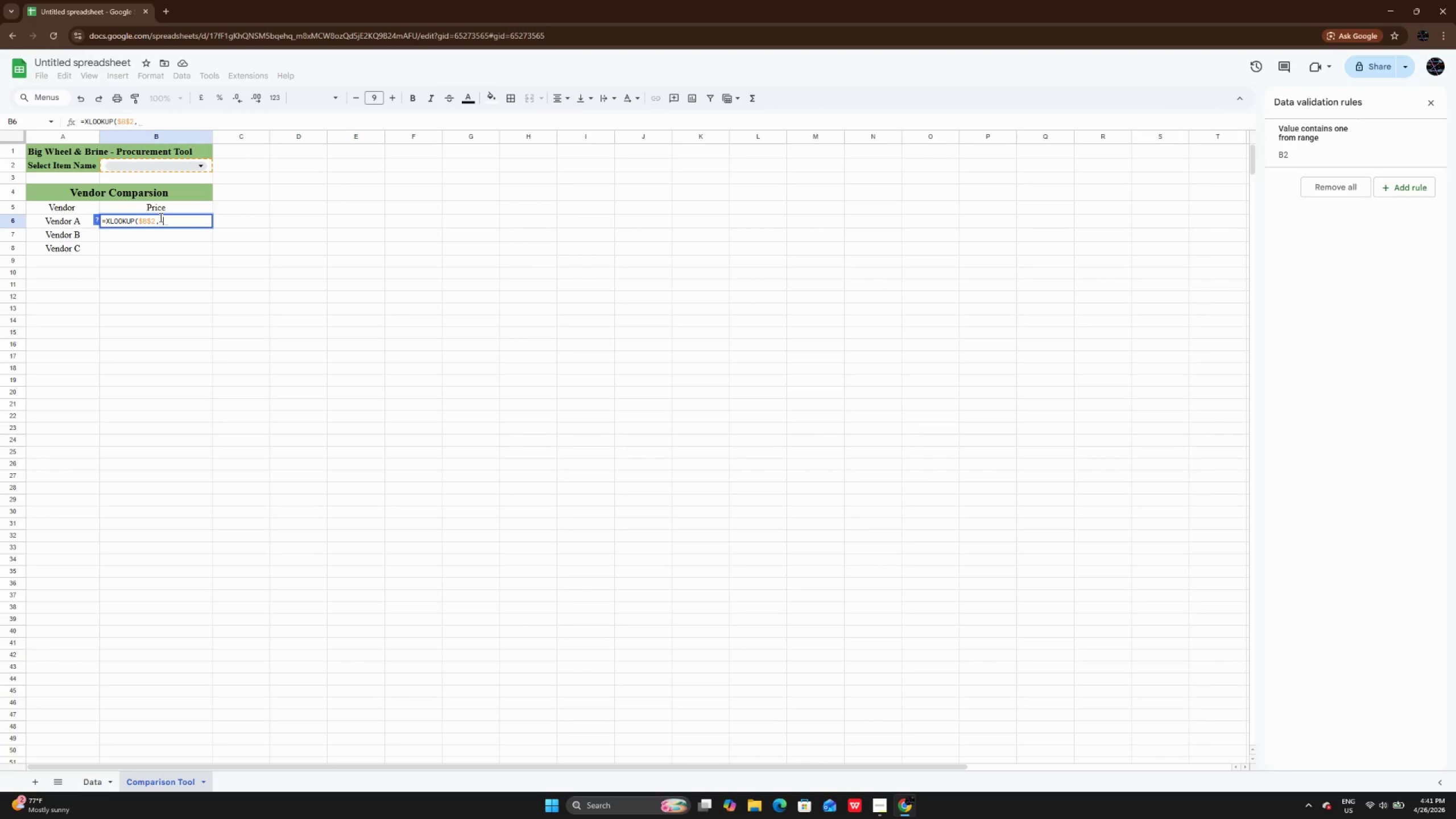 
key(Space)
 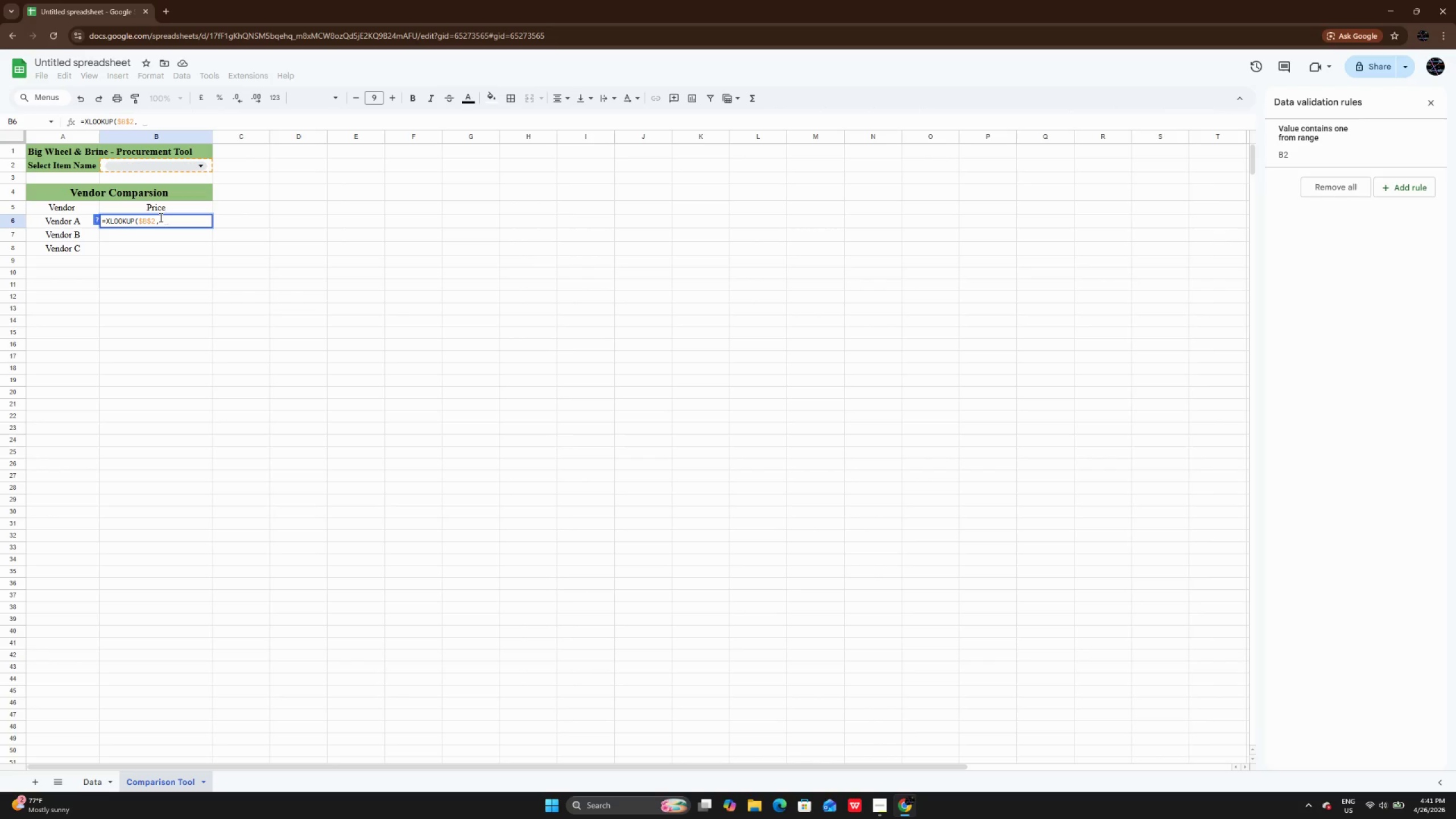 
key(CapsLock)
 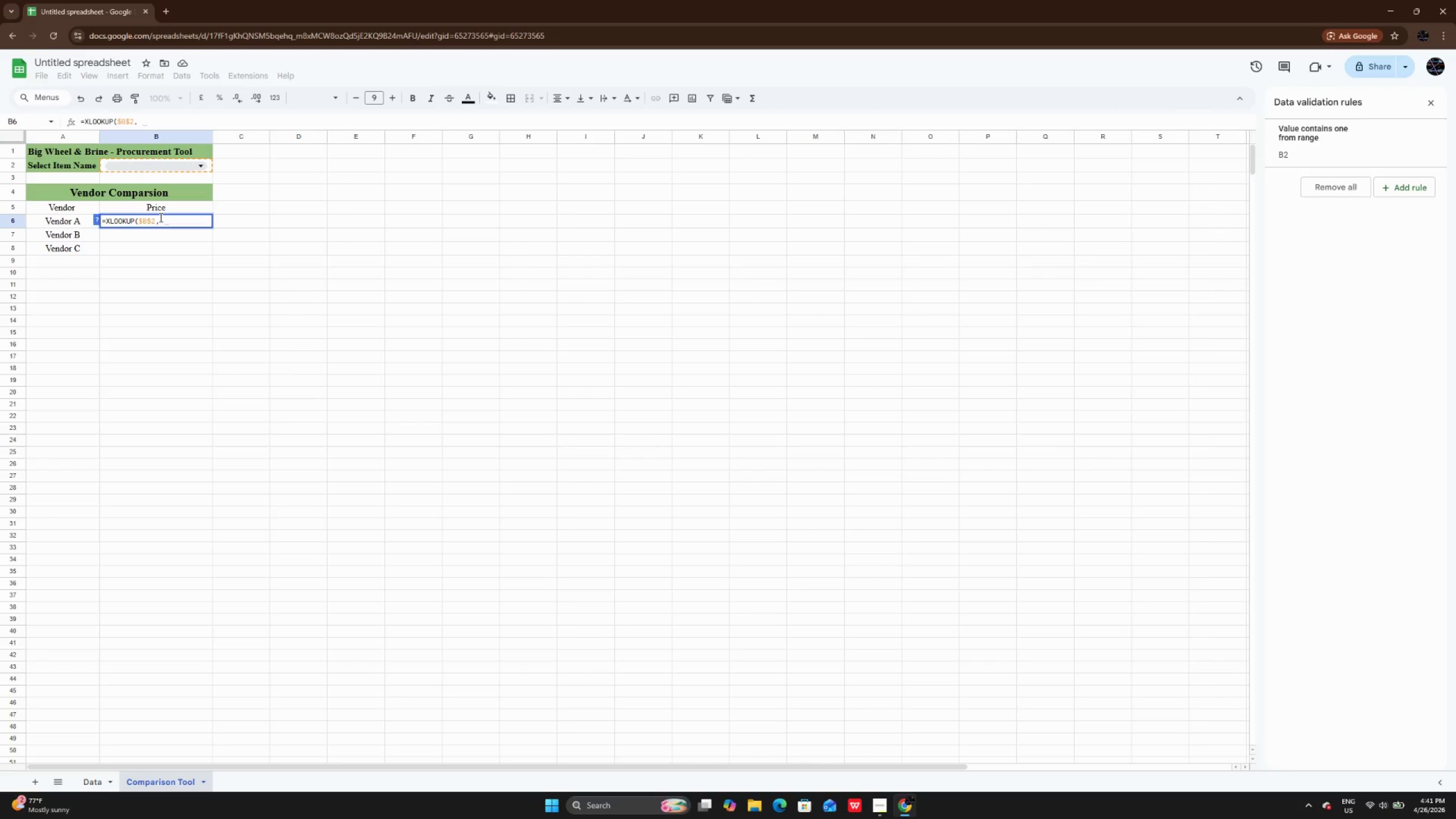 
key(D)
 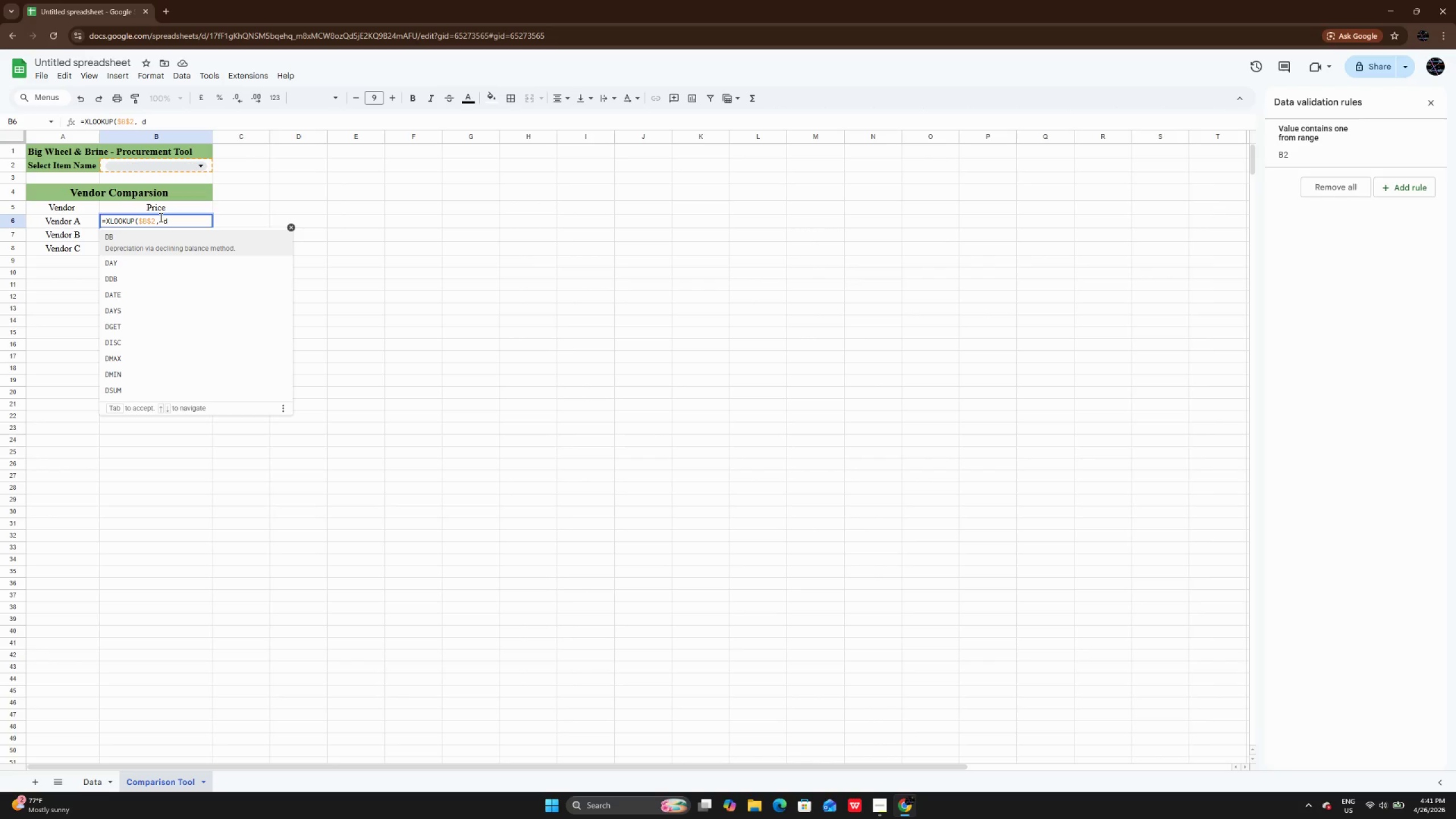 
key(CapsLock)
 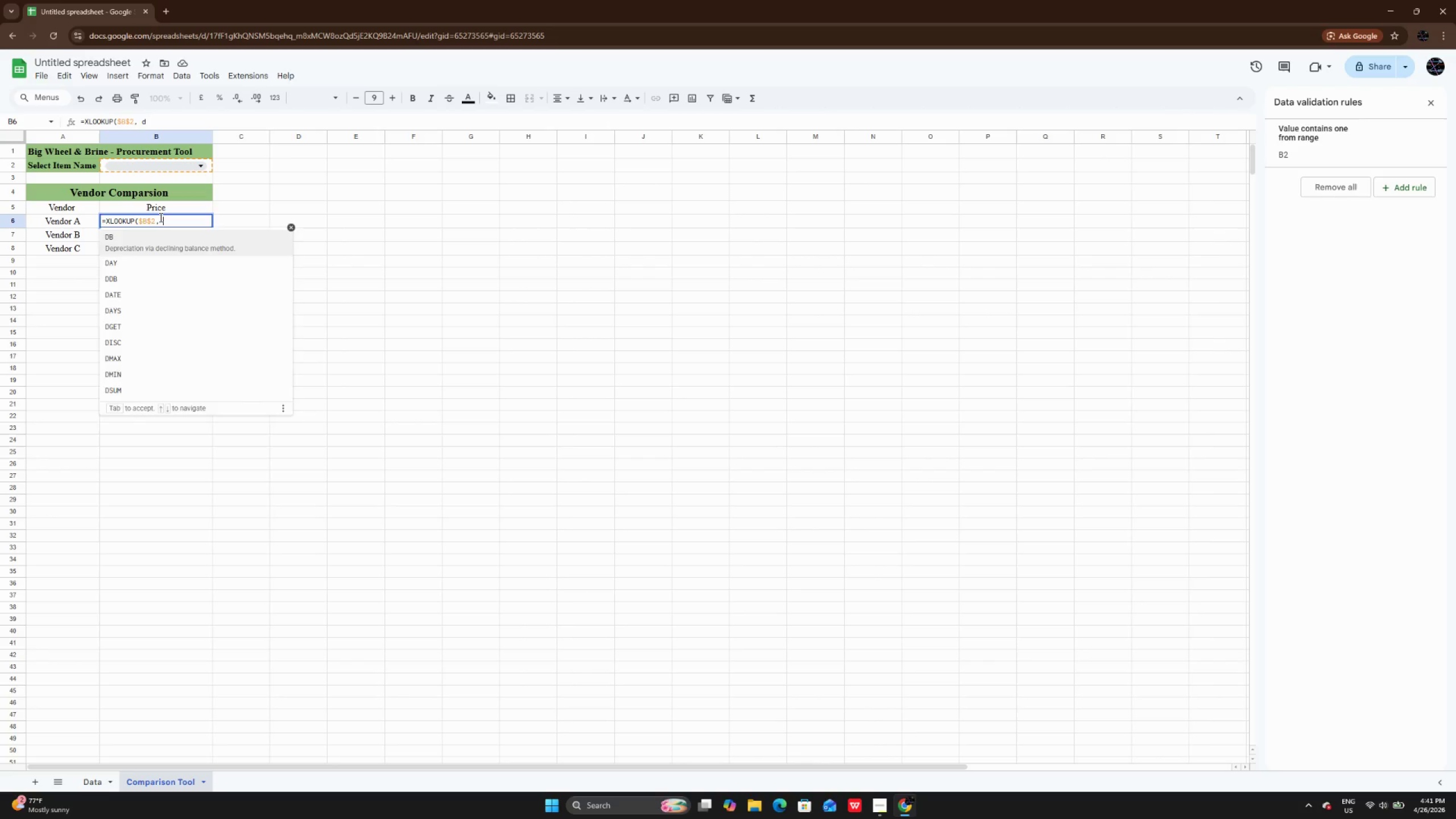 
key(Backspace)
 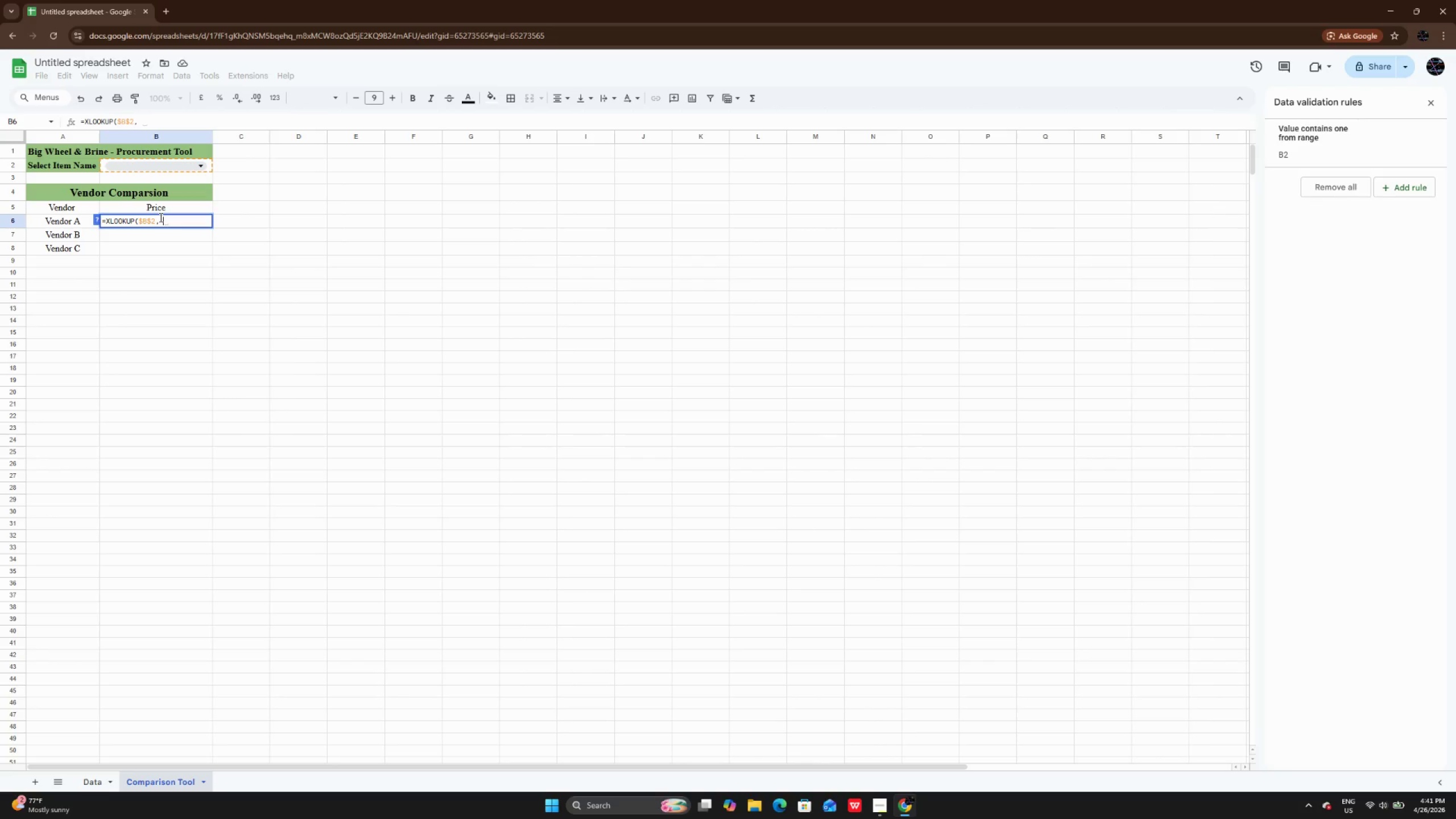 
key(CapsLock)
 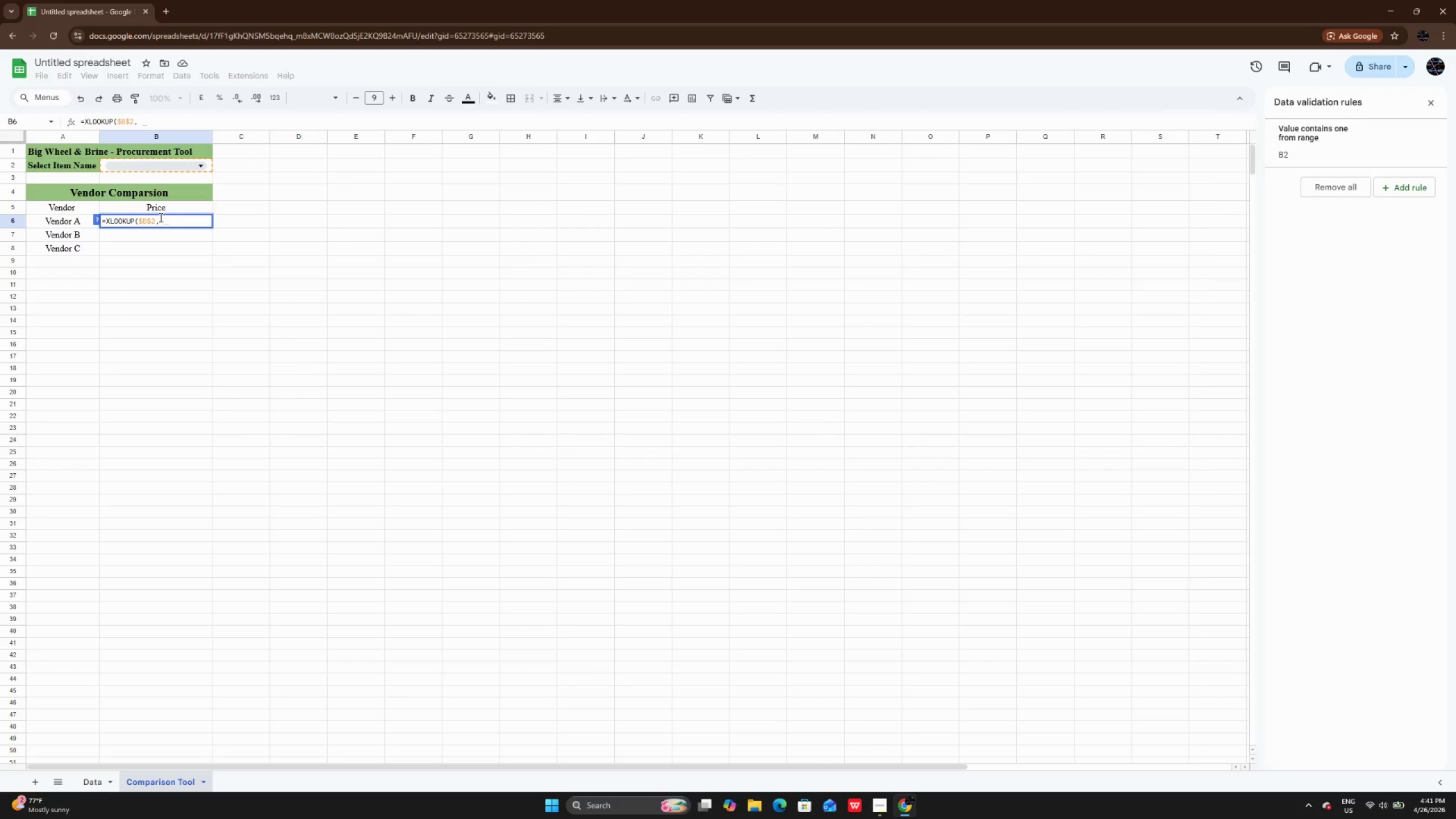 
key(D)
 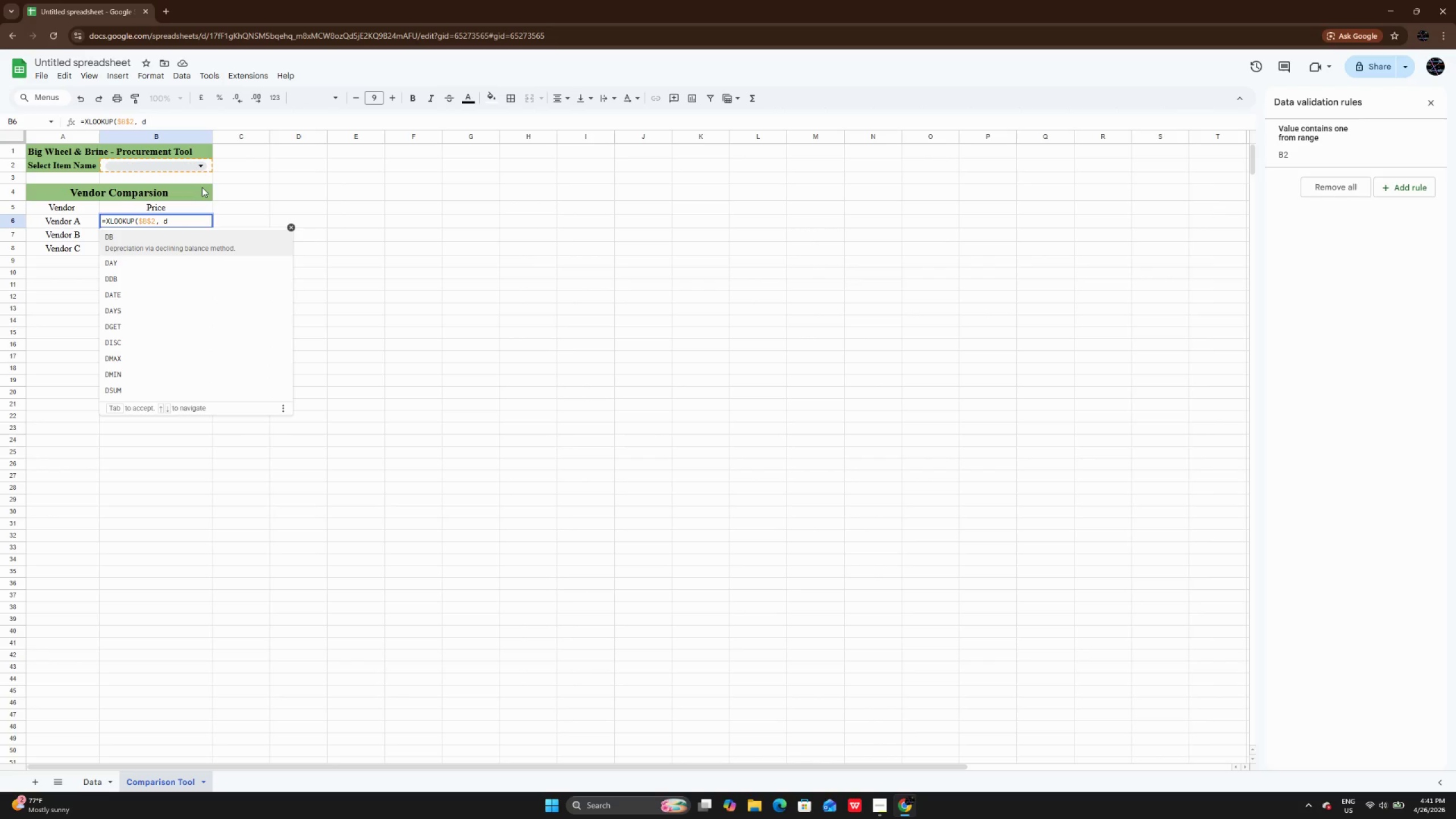 
key(Backspace)
type(Dara)
key(Backspace)
key(Backspace)
type(ta)
 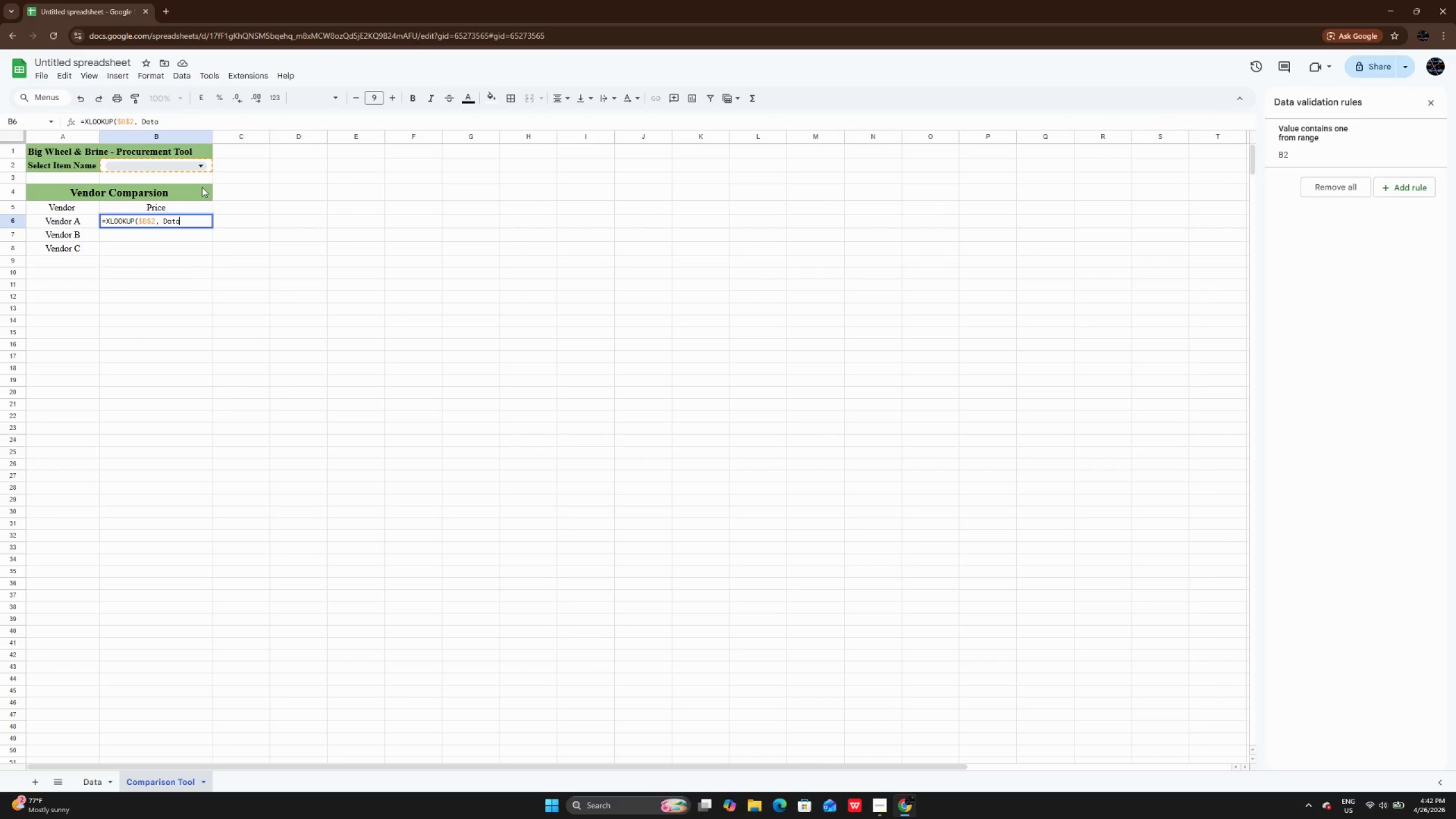 
key(Shift+ShiftLeft)
 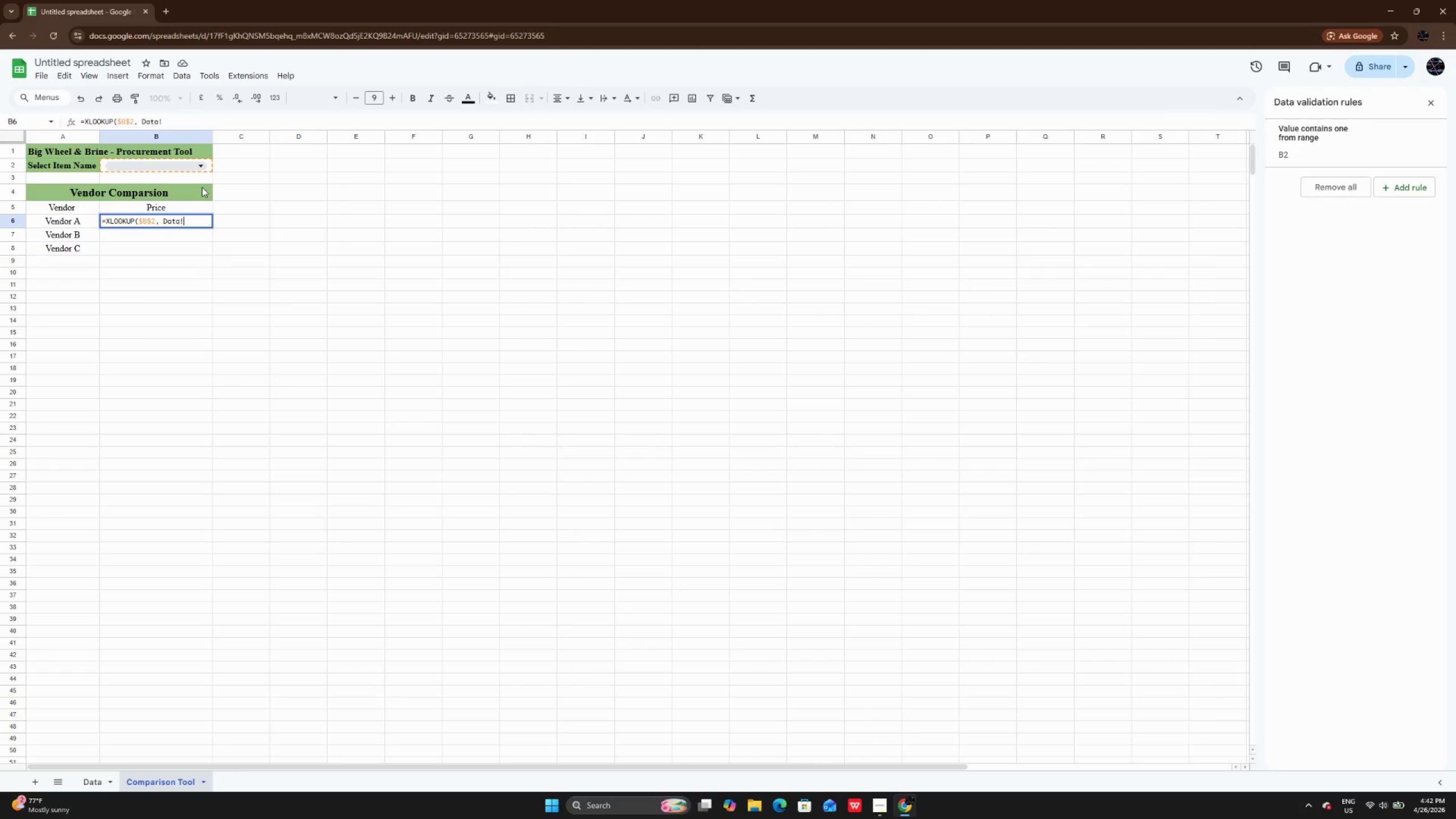 
key(Shift+1)
 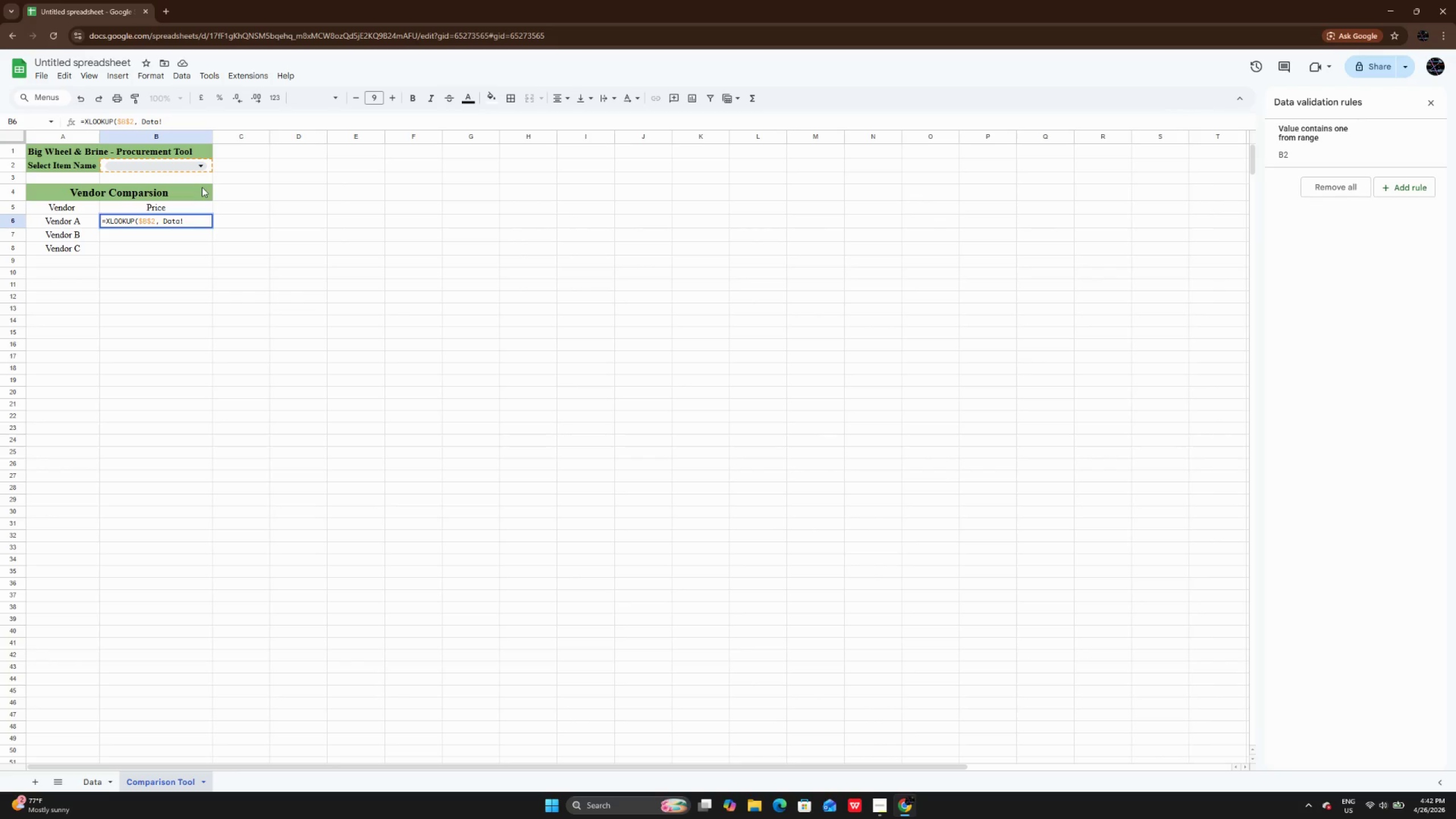 
key(CapsLock)
 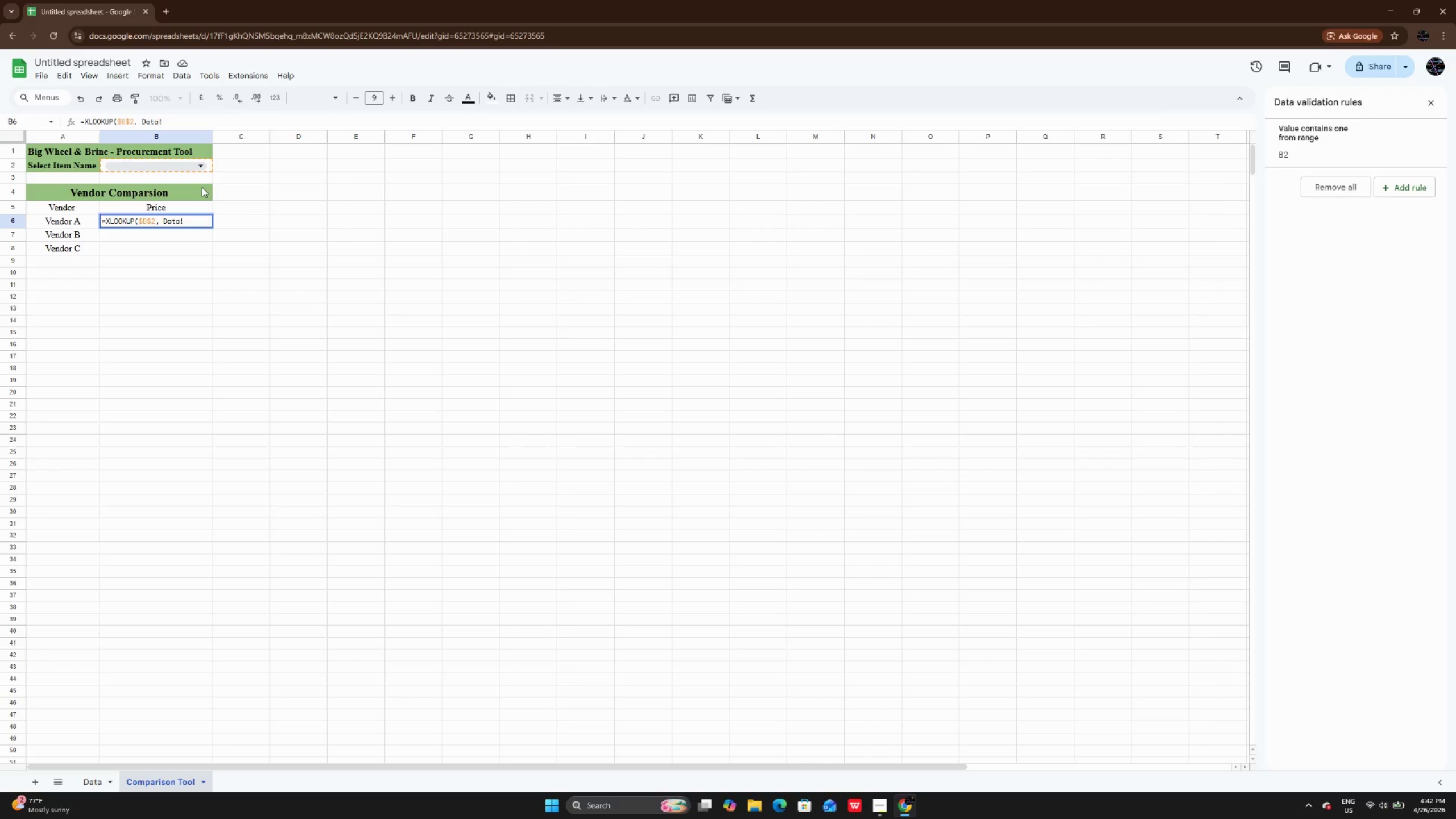 
key(B)
 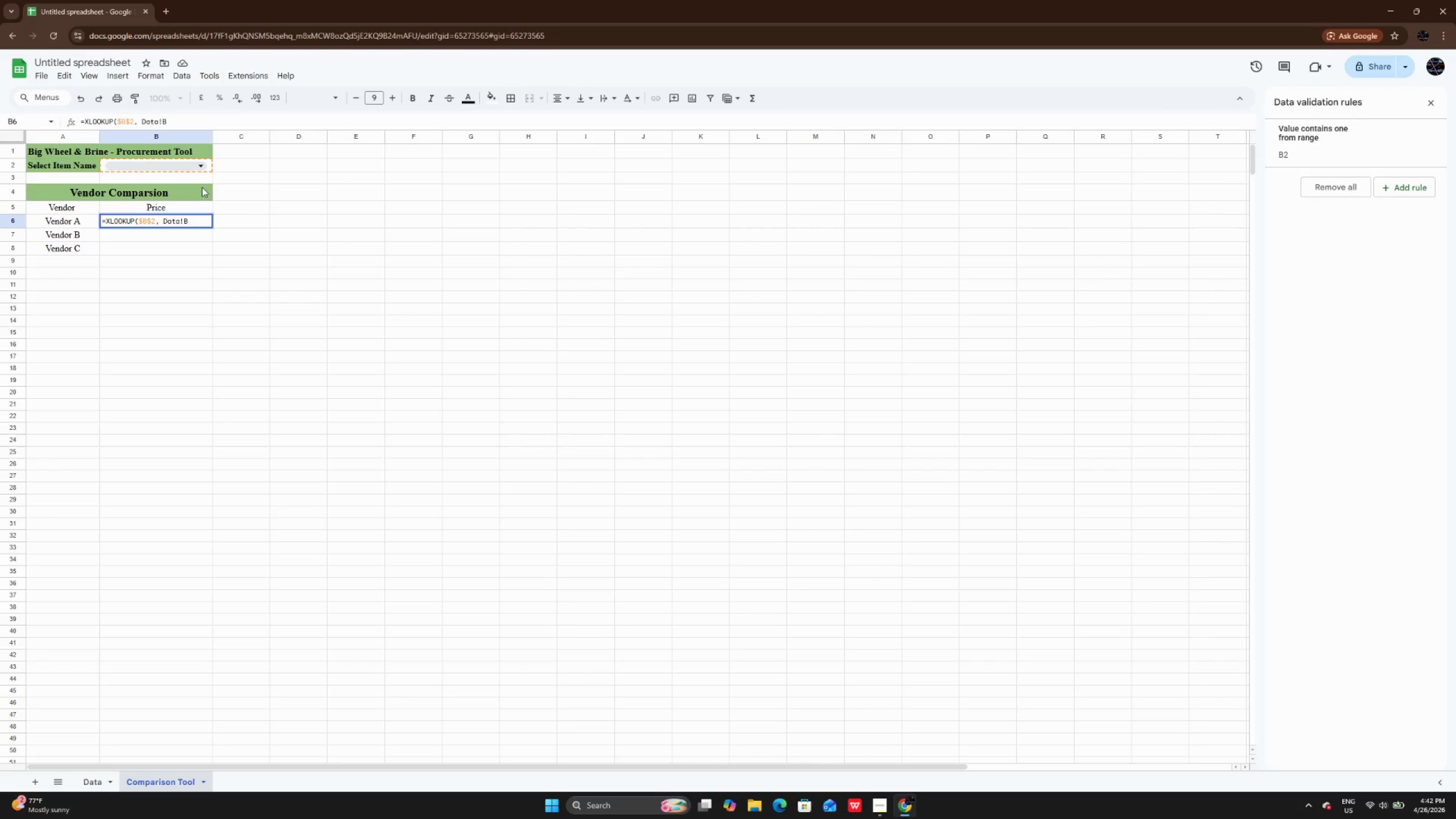 
key(Shift+ShiftRight)
 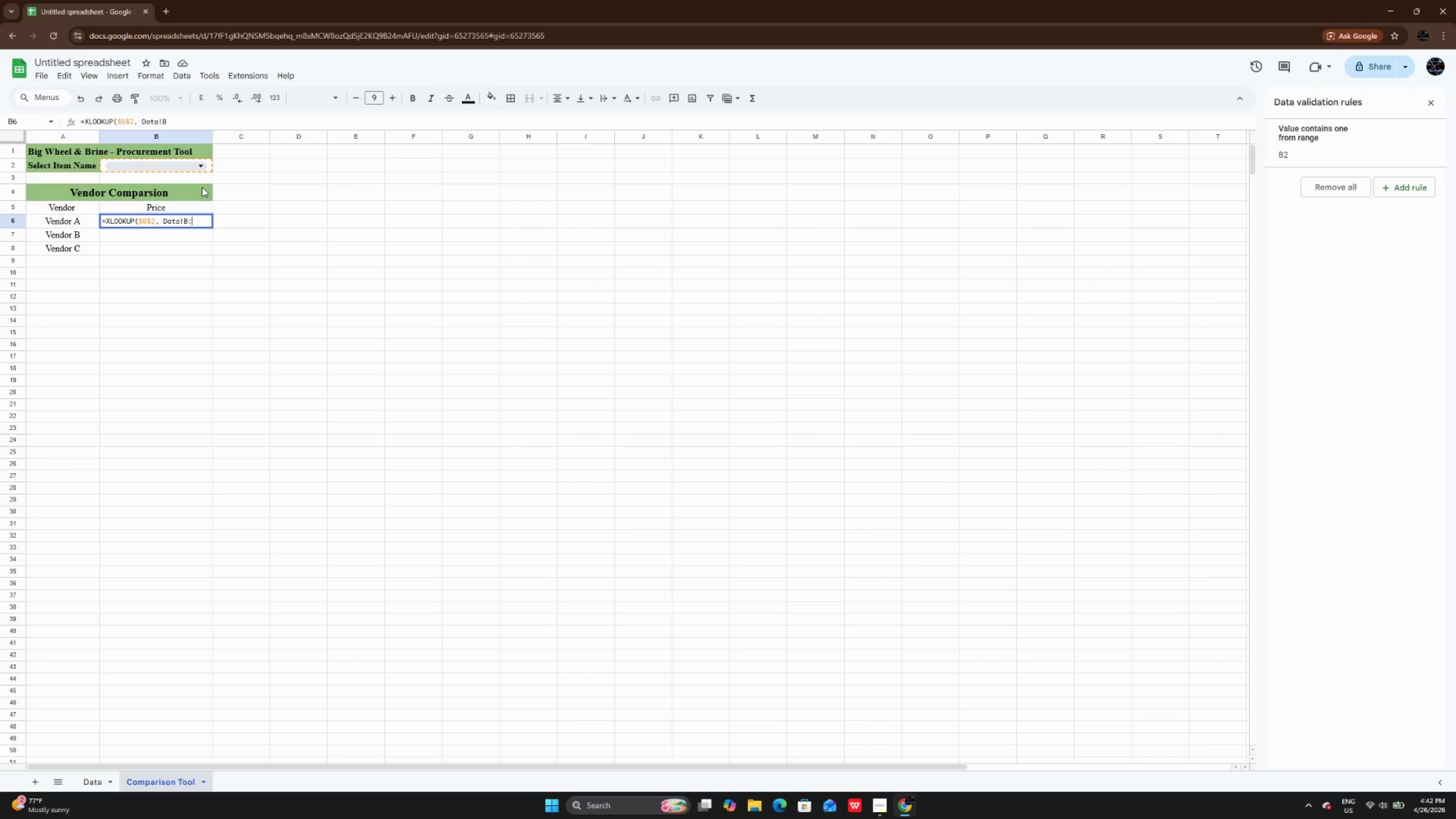 
key(Shift+Semicolon)
 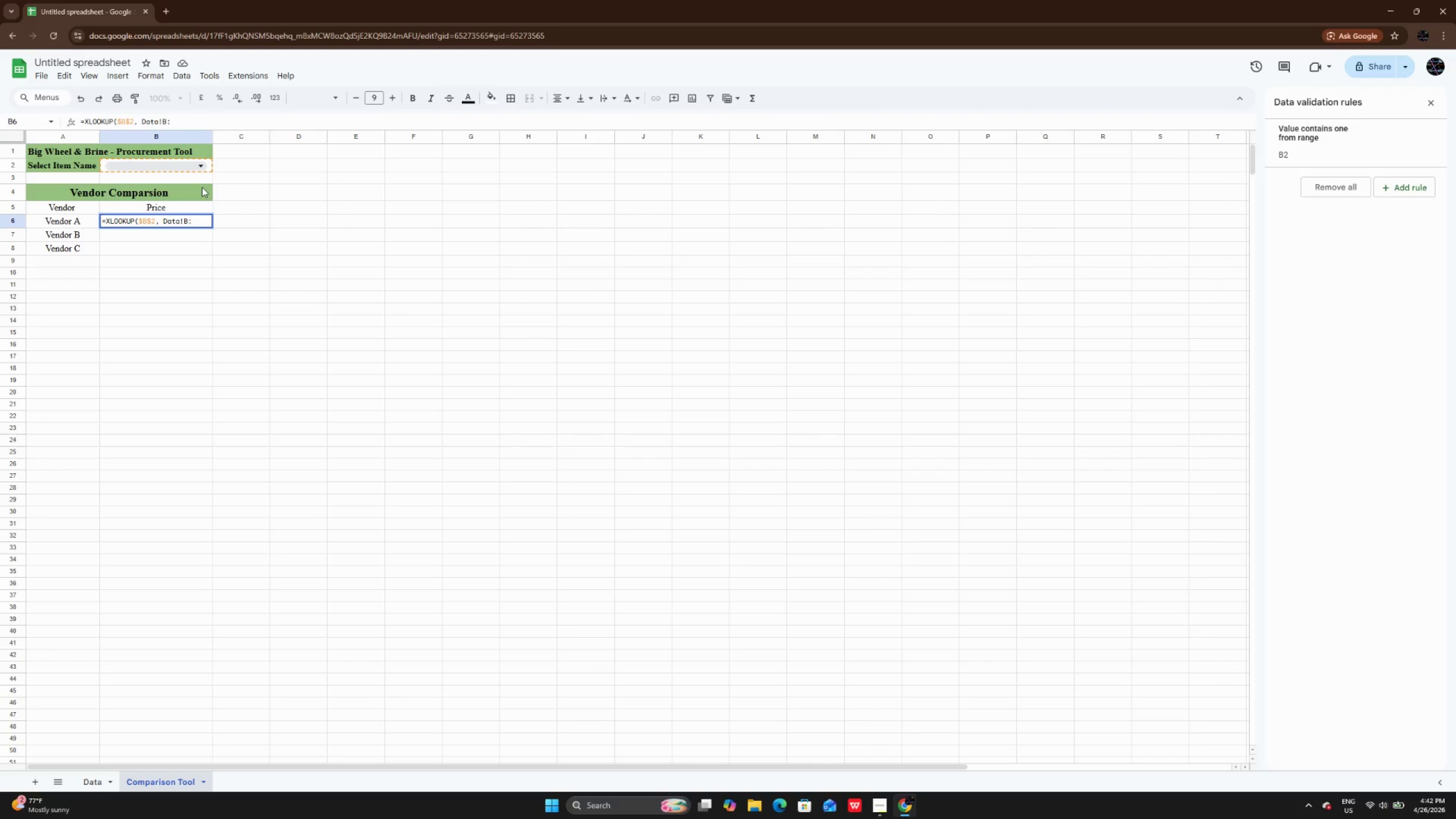 
key(B)
 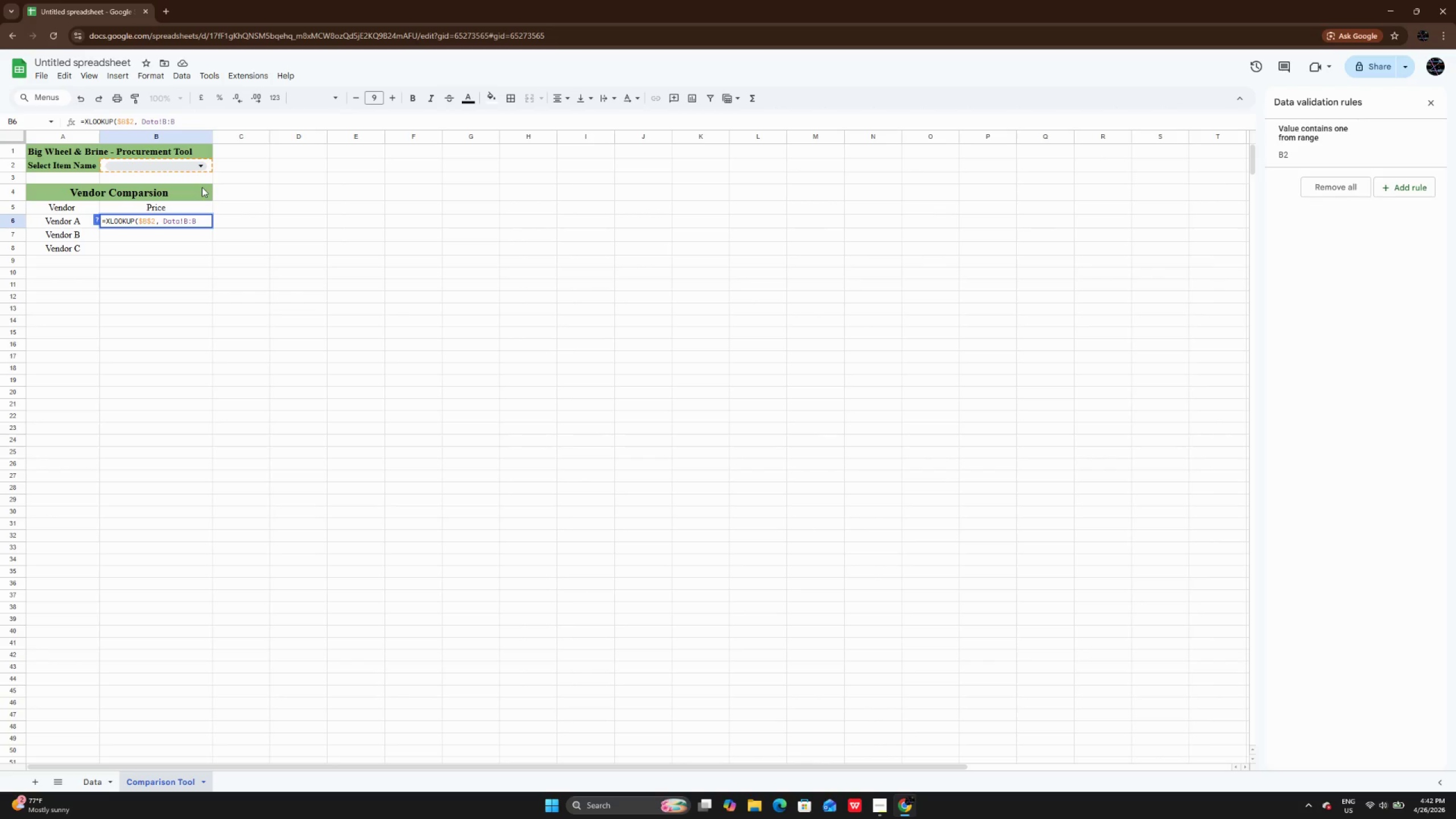 
key(Comma)
 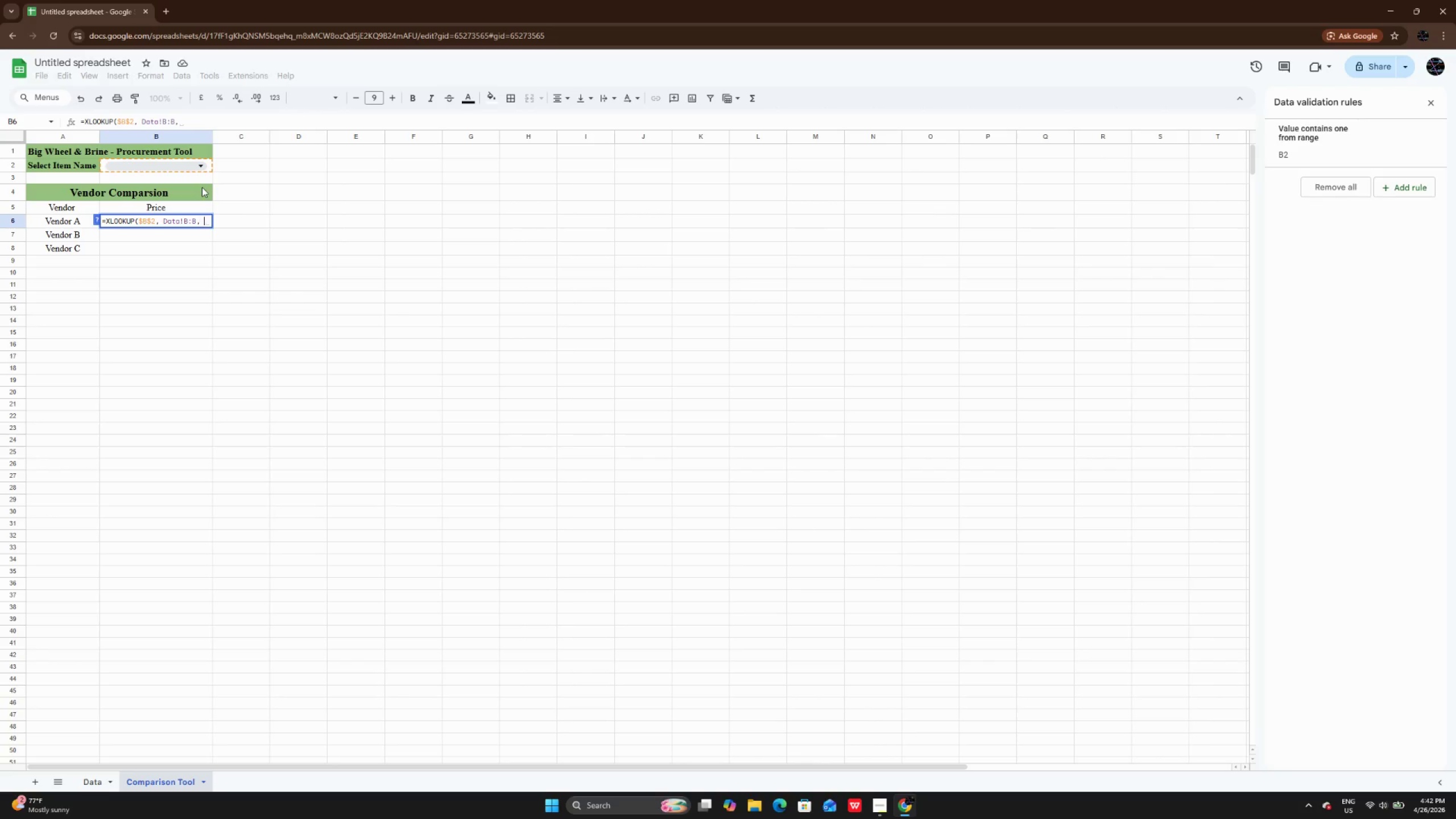 
key(Space)
 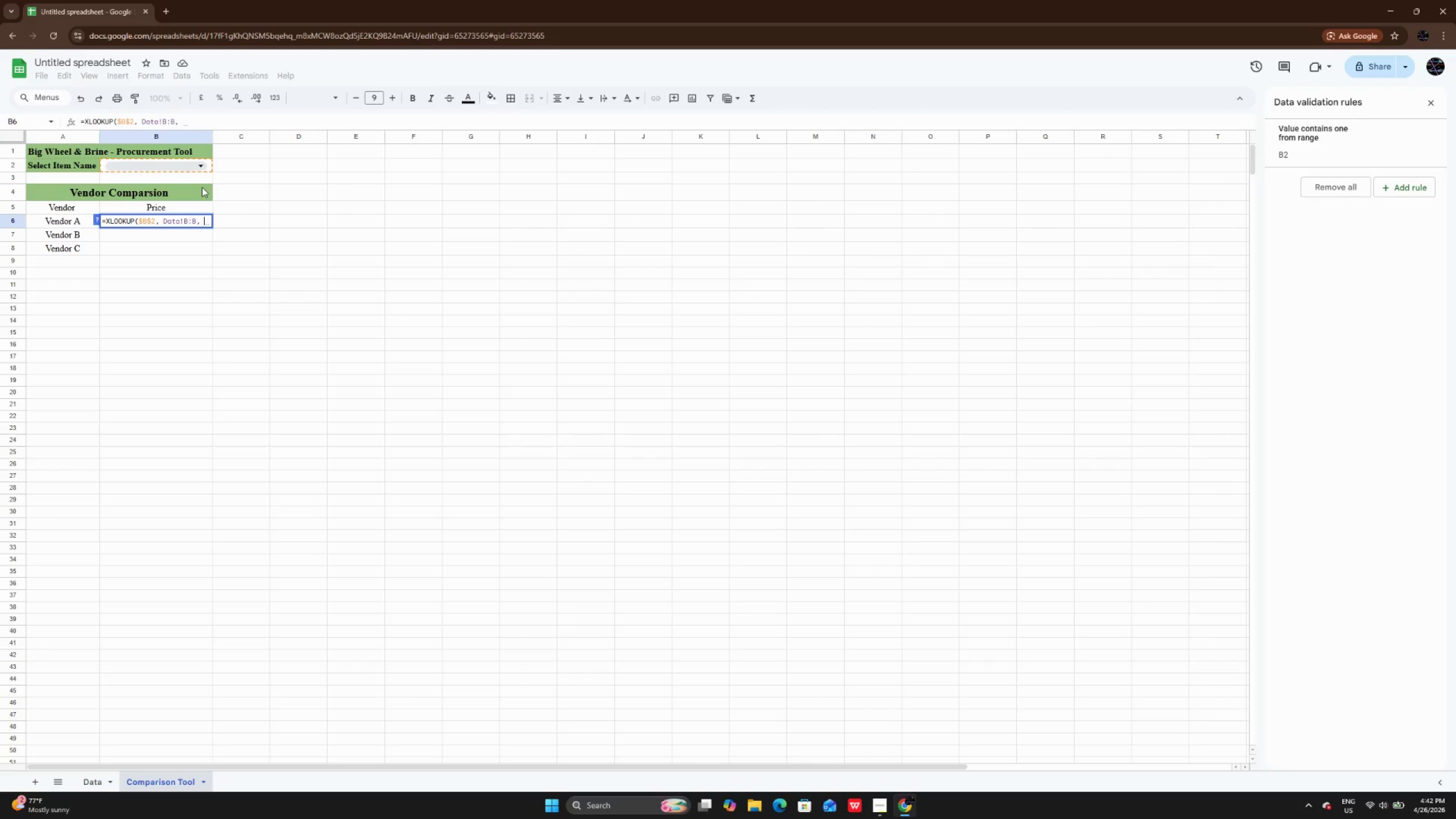 
type(Data!E:E)
 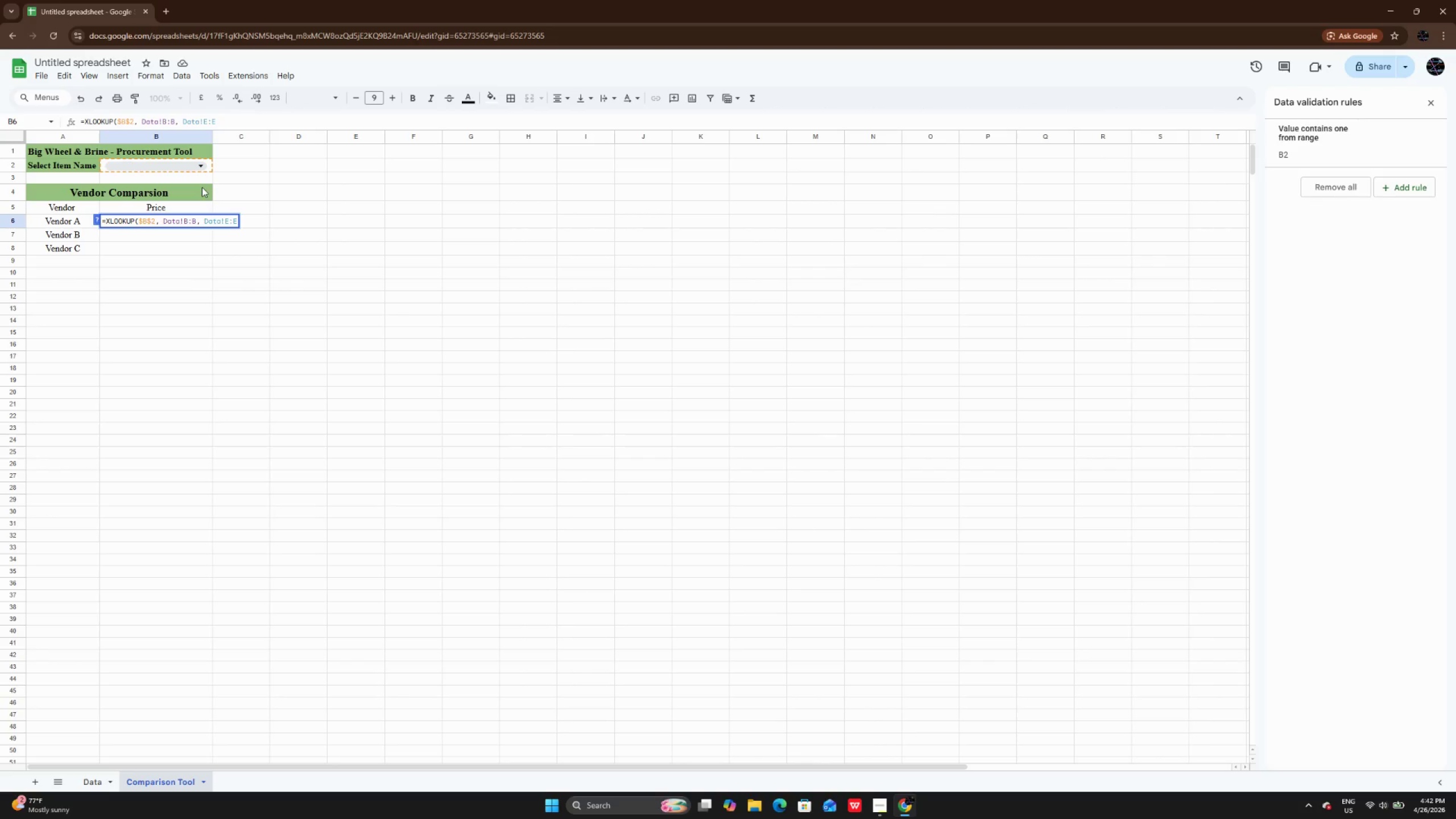 
key(Shift+0)
 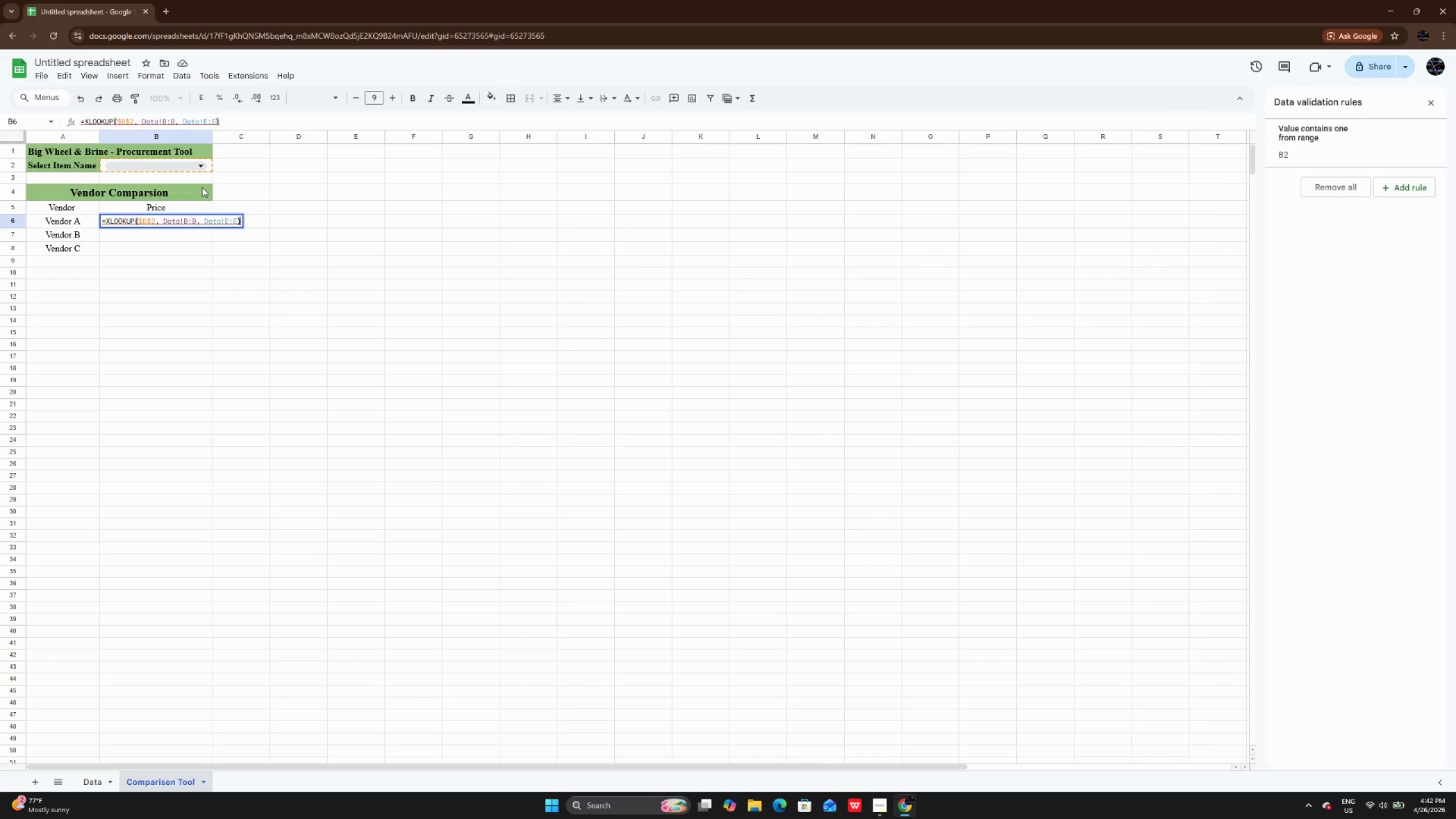 
key(Enter)
 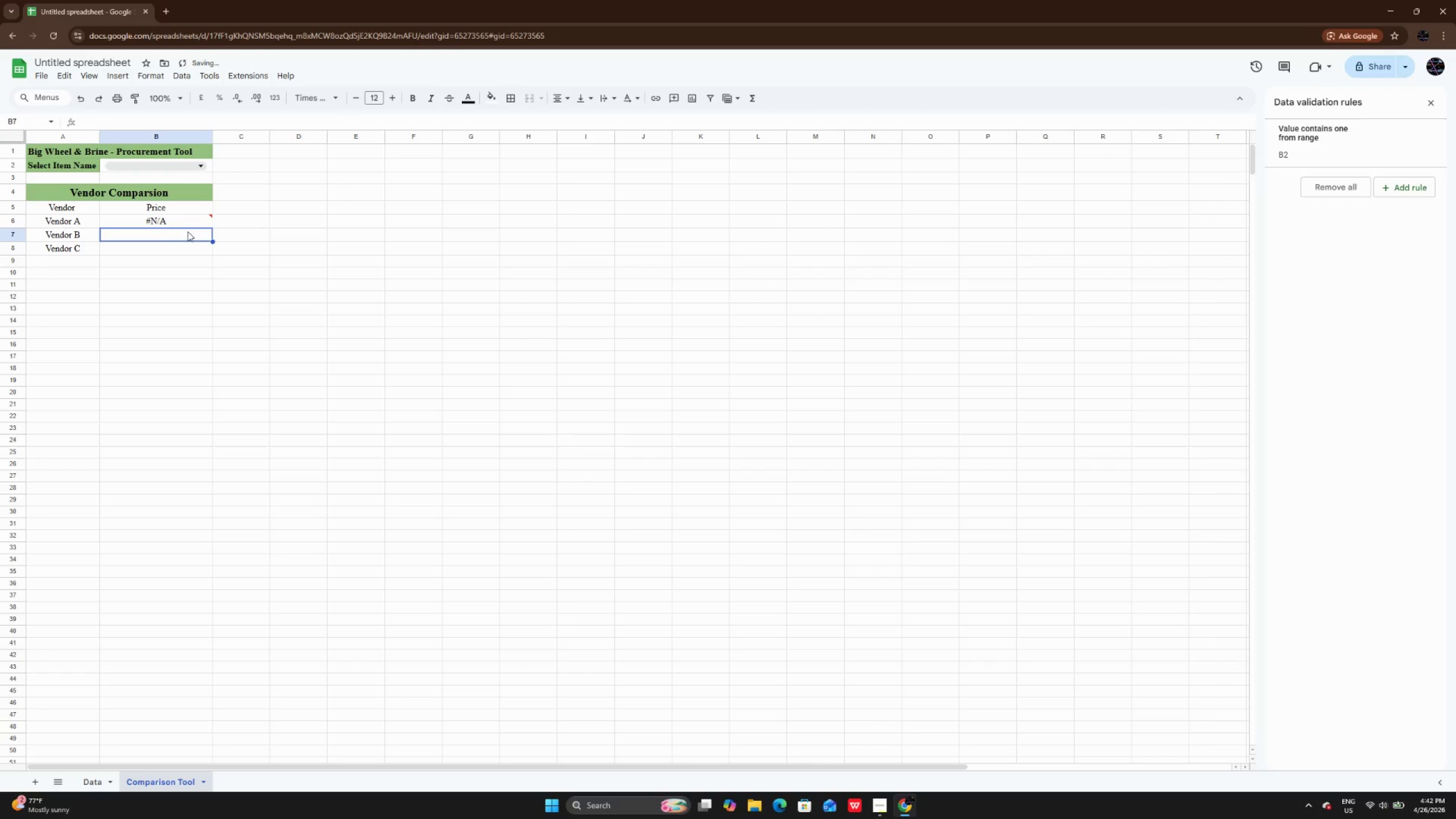 
left_click([188, 222])
 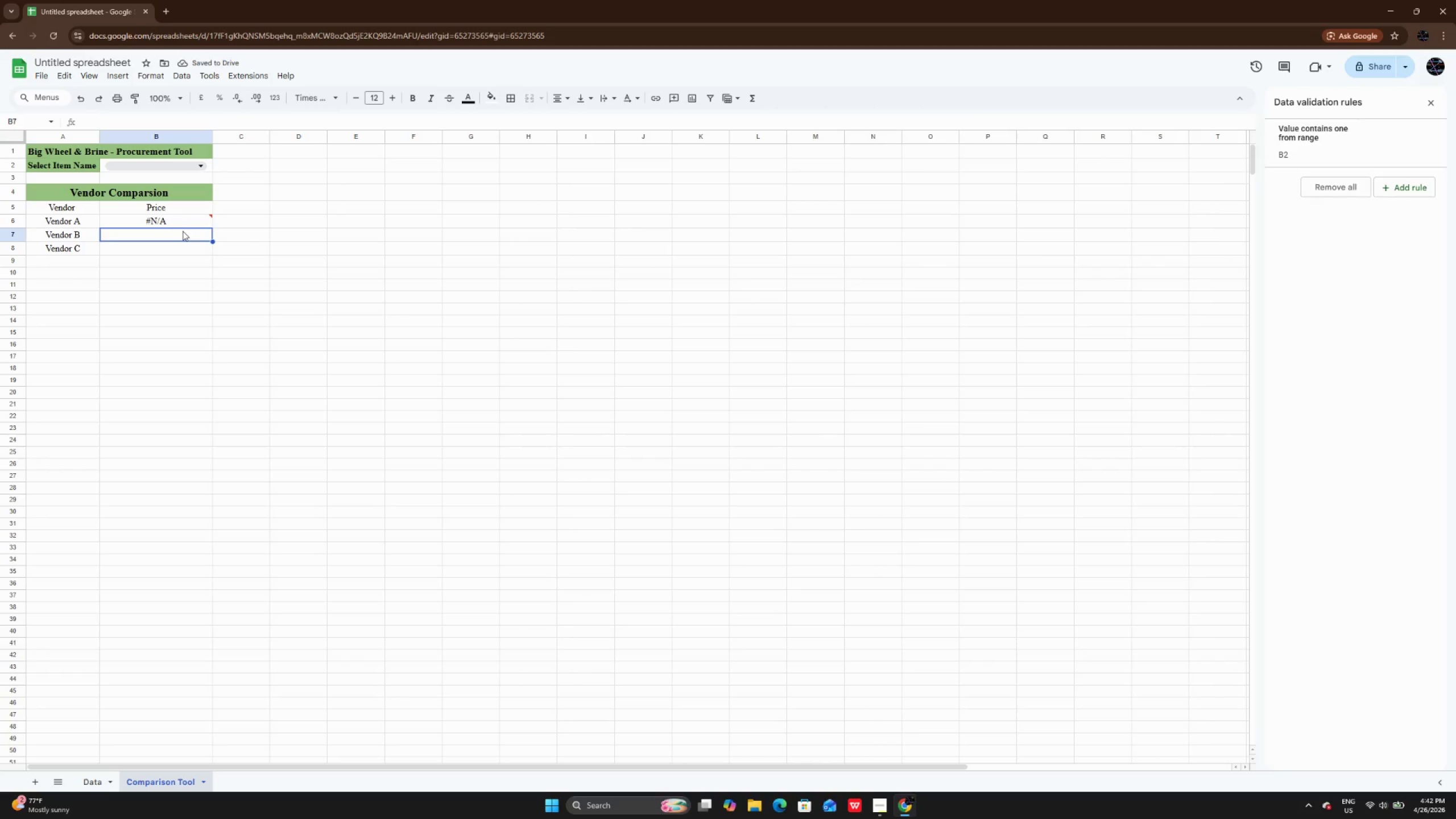 
double_click([183, 231])
 